 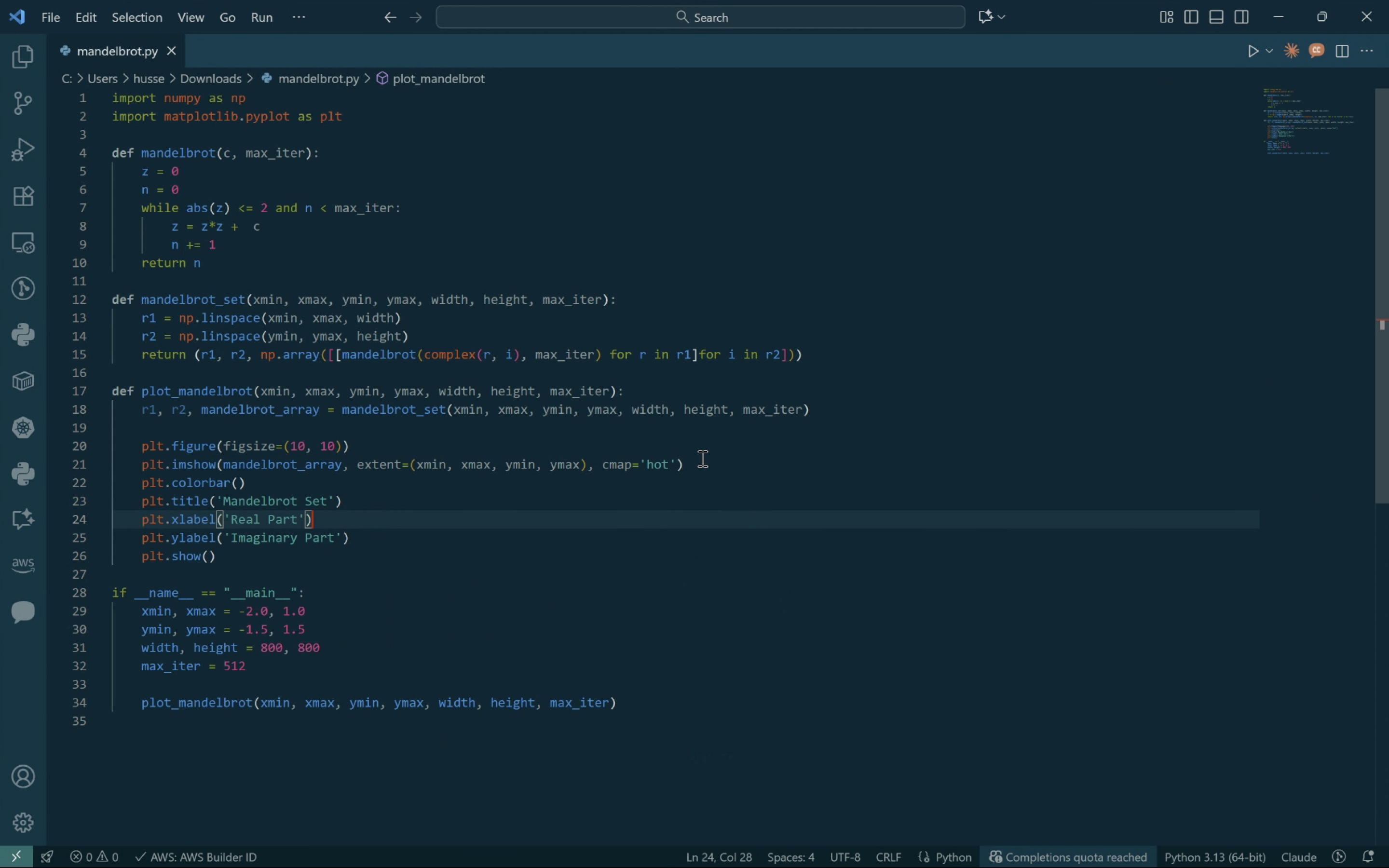 
mouse_move([336, 313])
 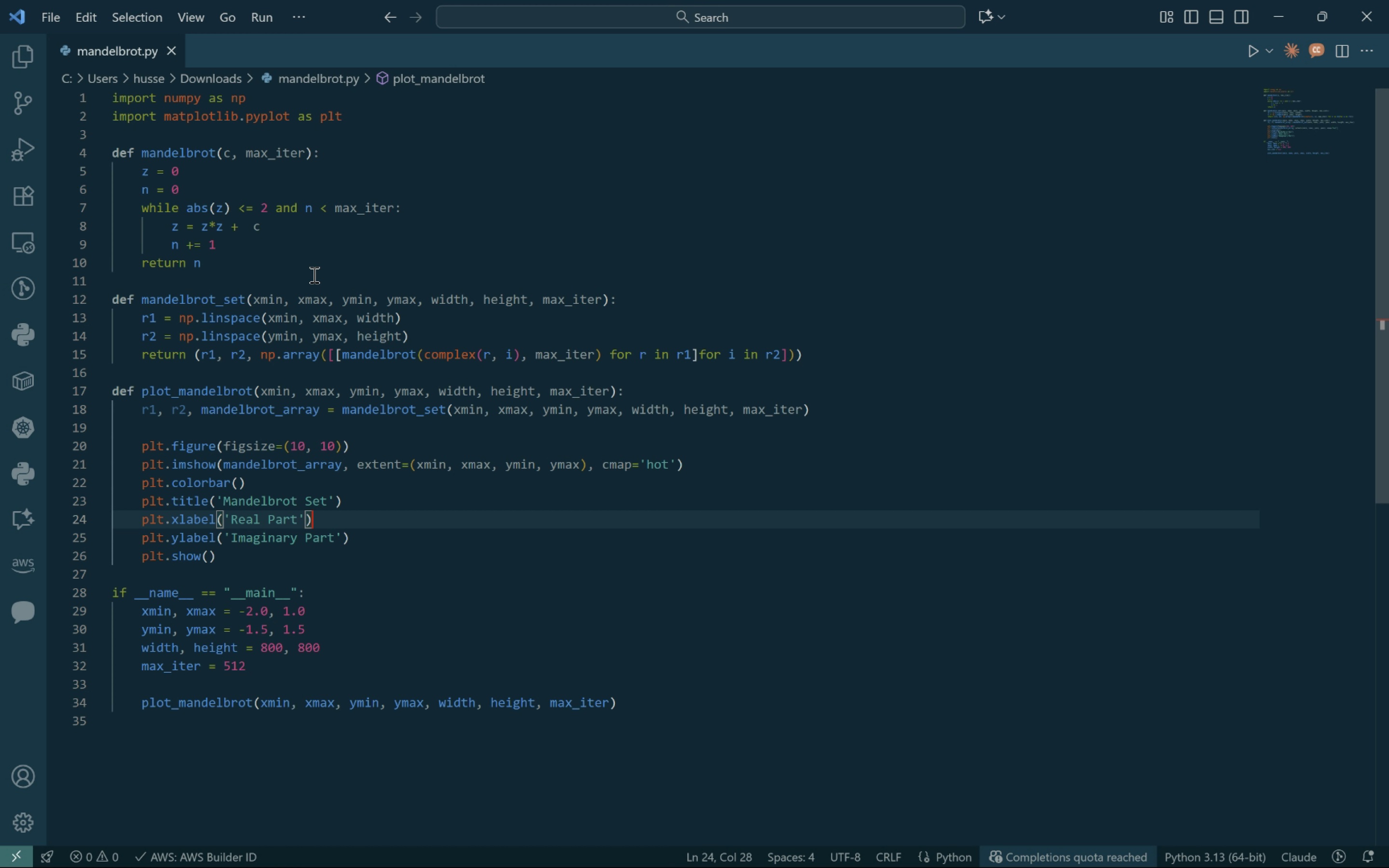 
wait(22.9)
 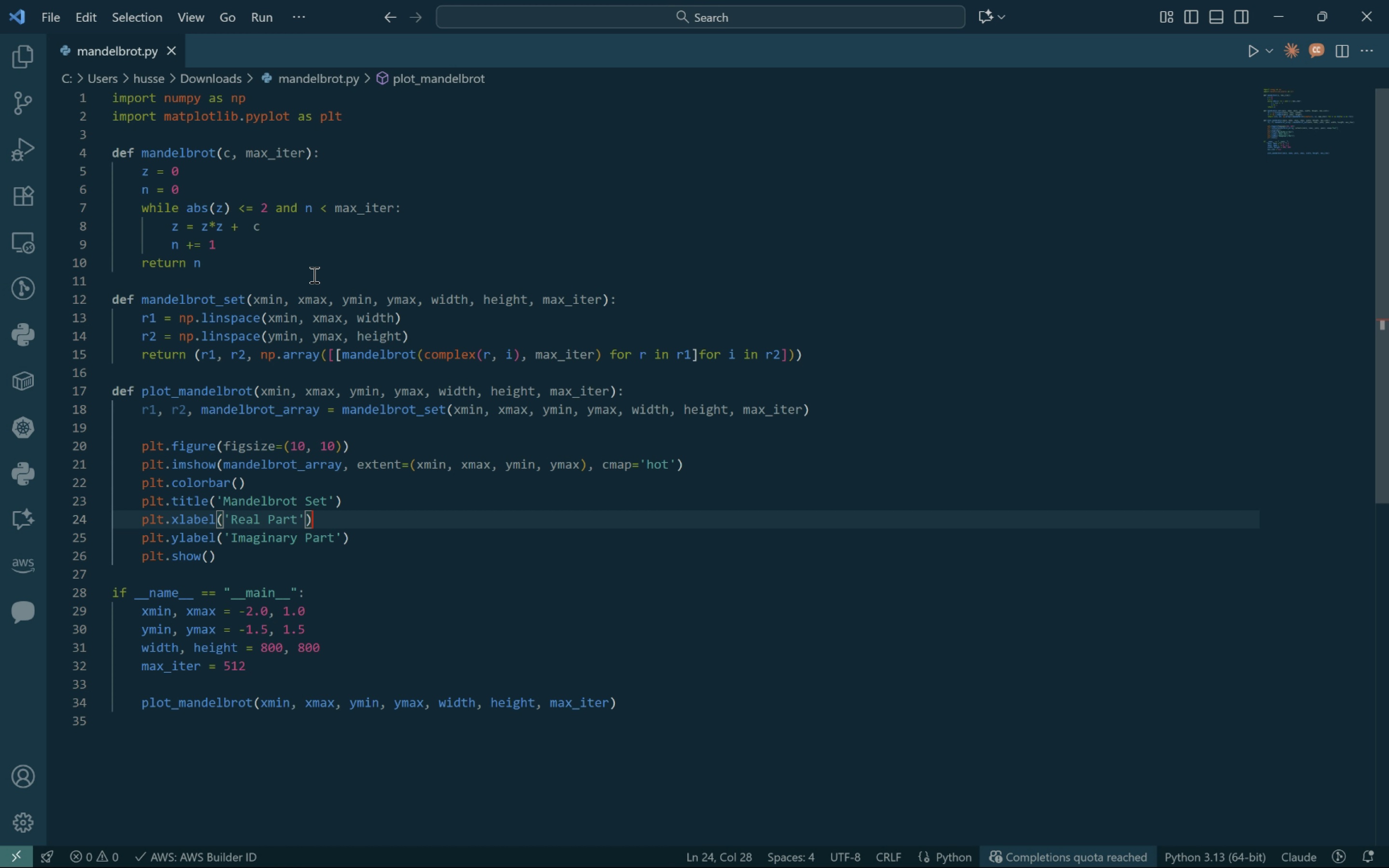 
left_click([113, 100])
 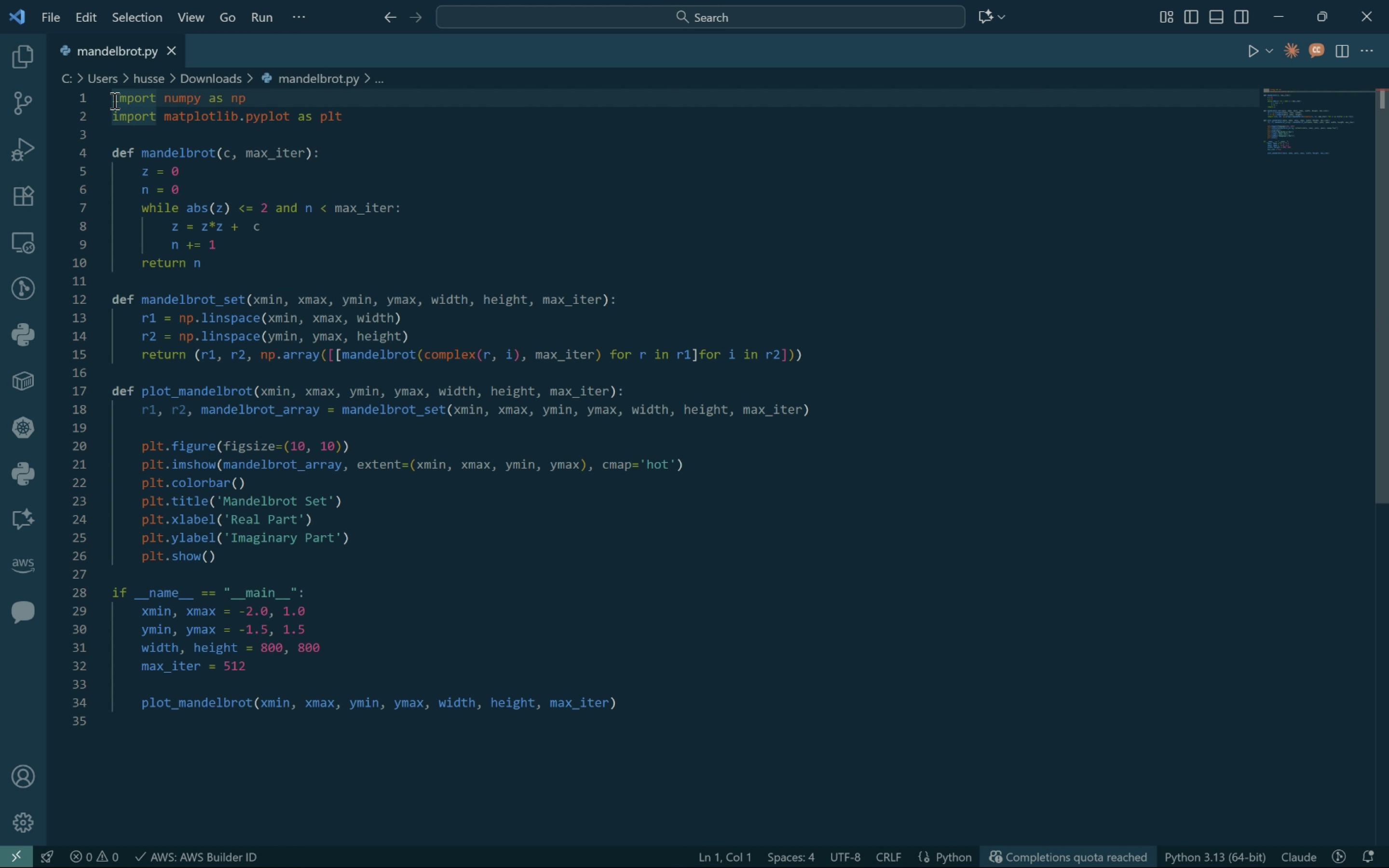 
key(Enter)
 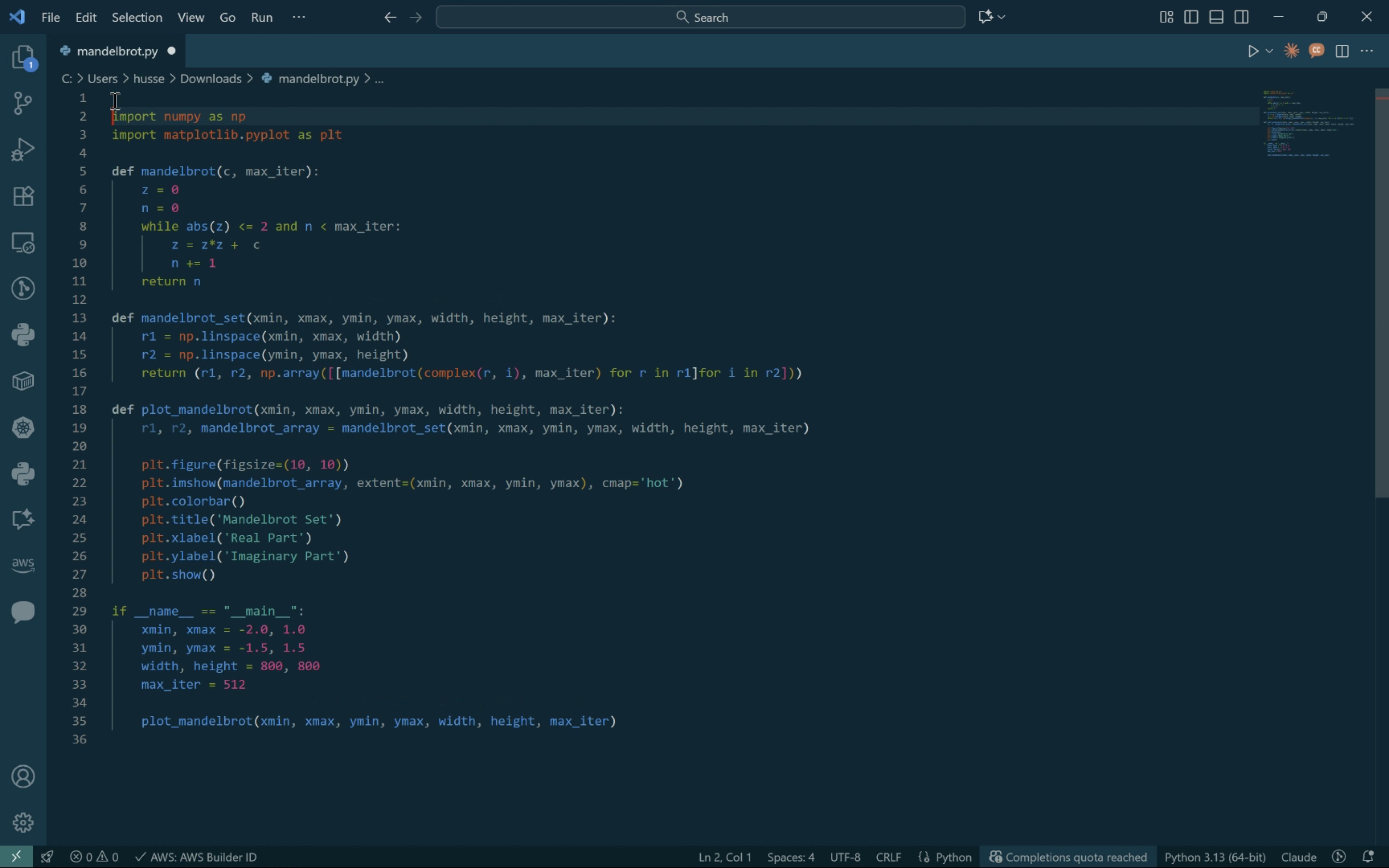 
key(Enter)
 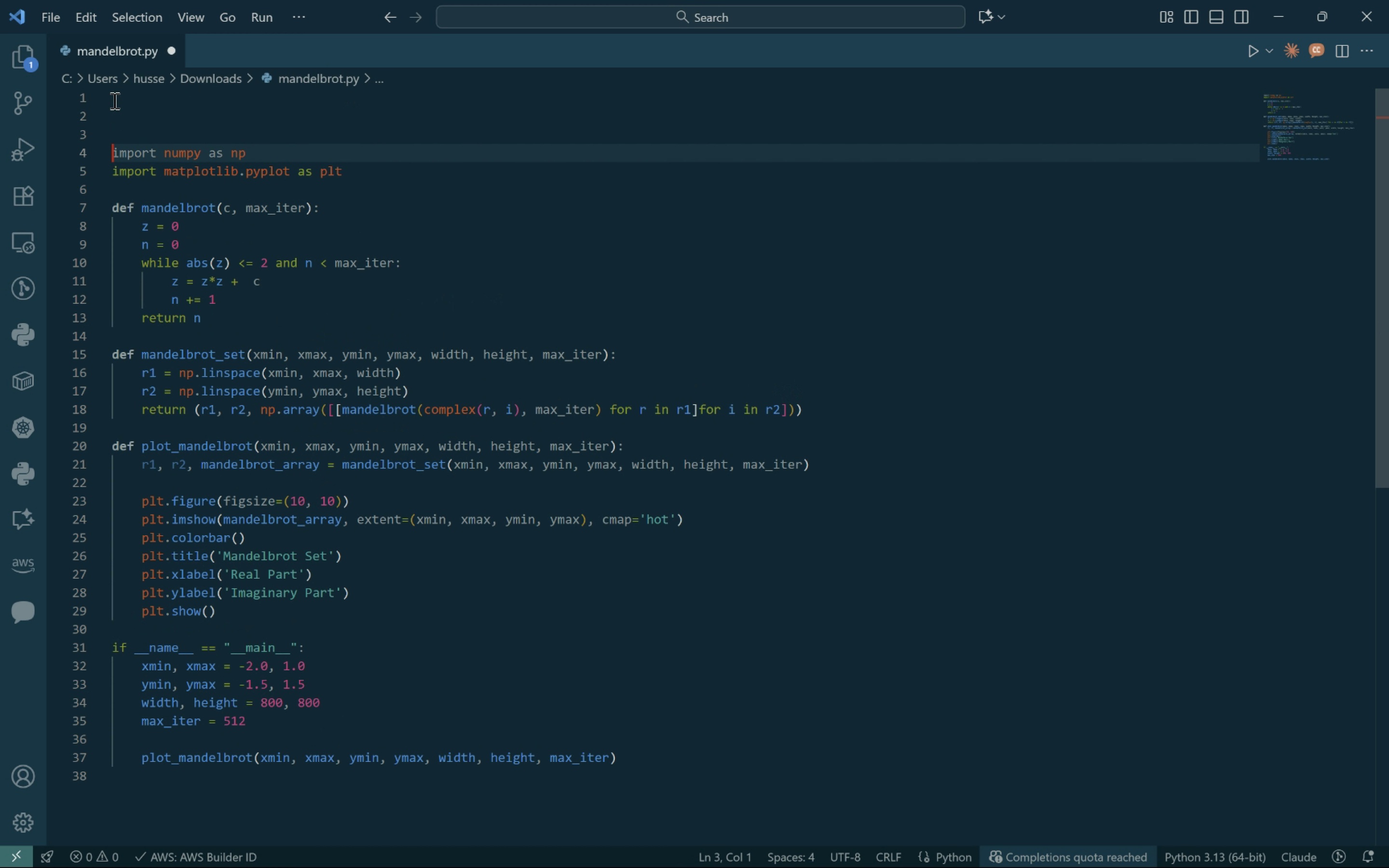 
key(Enter)
 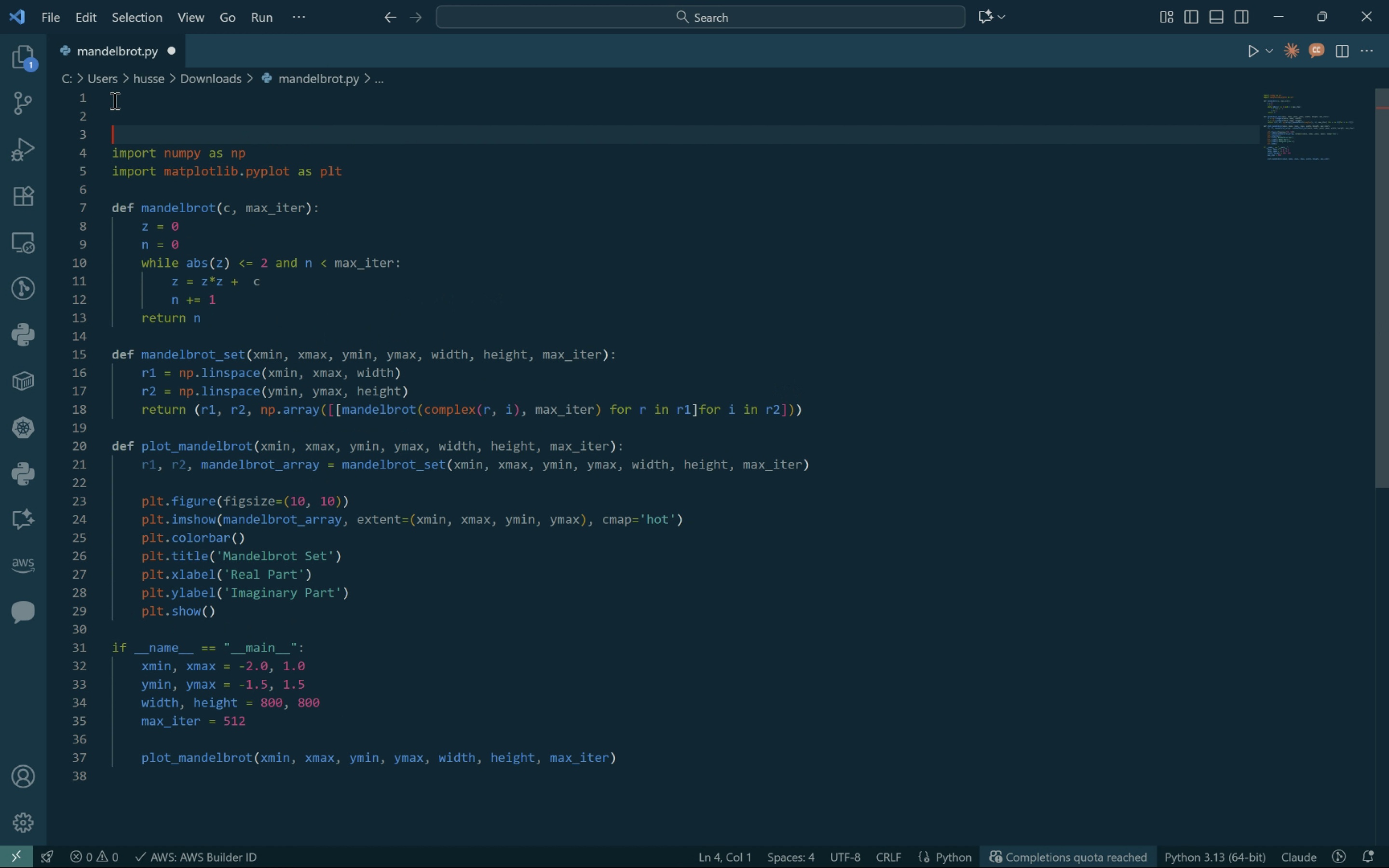 
key(ArrowUp)
 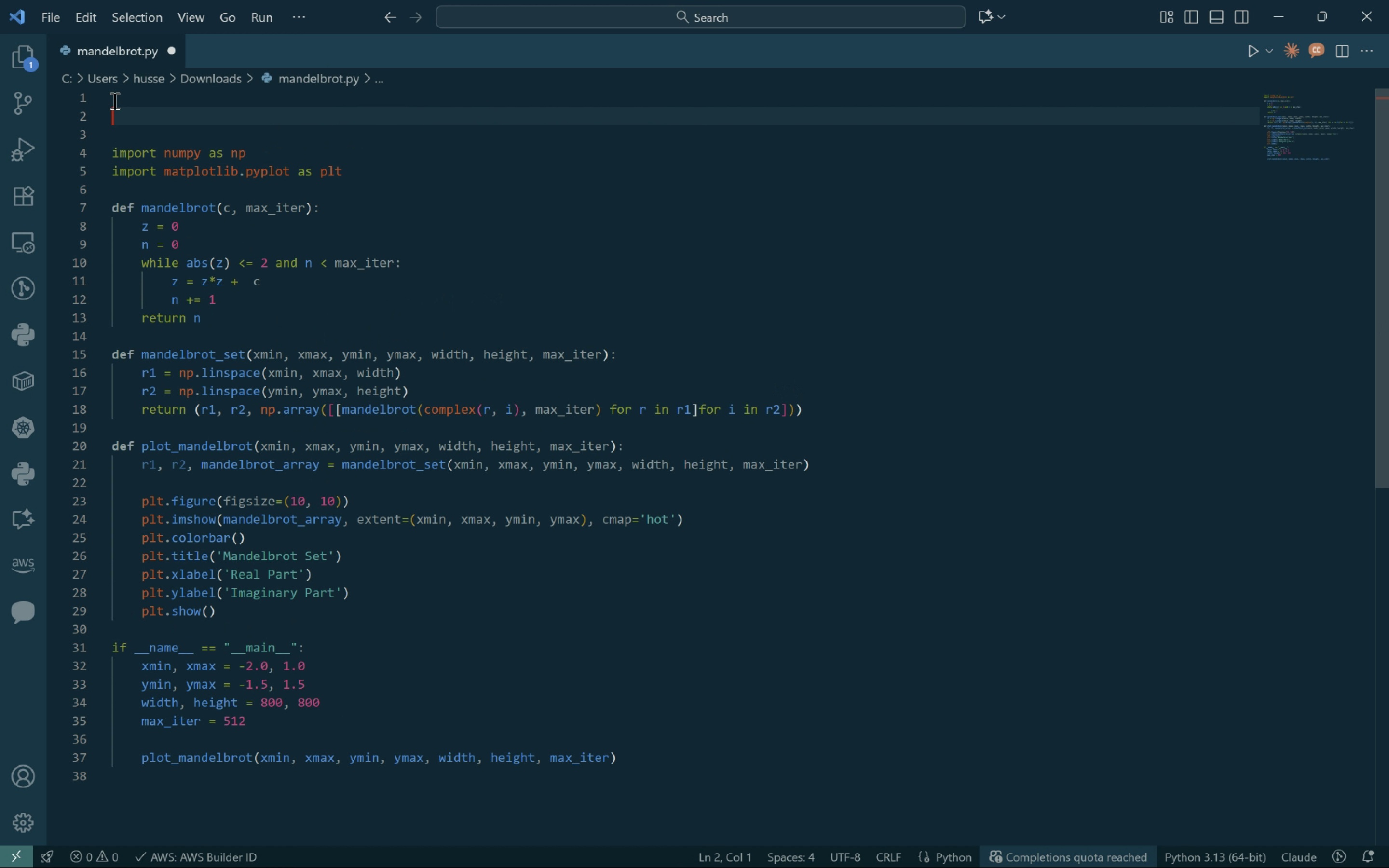 
key(ArrowUp)
 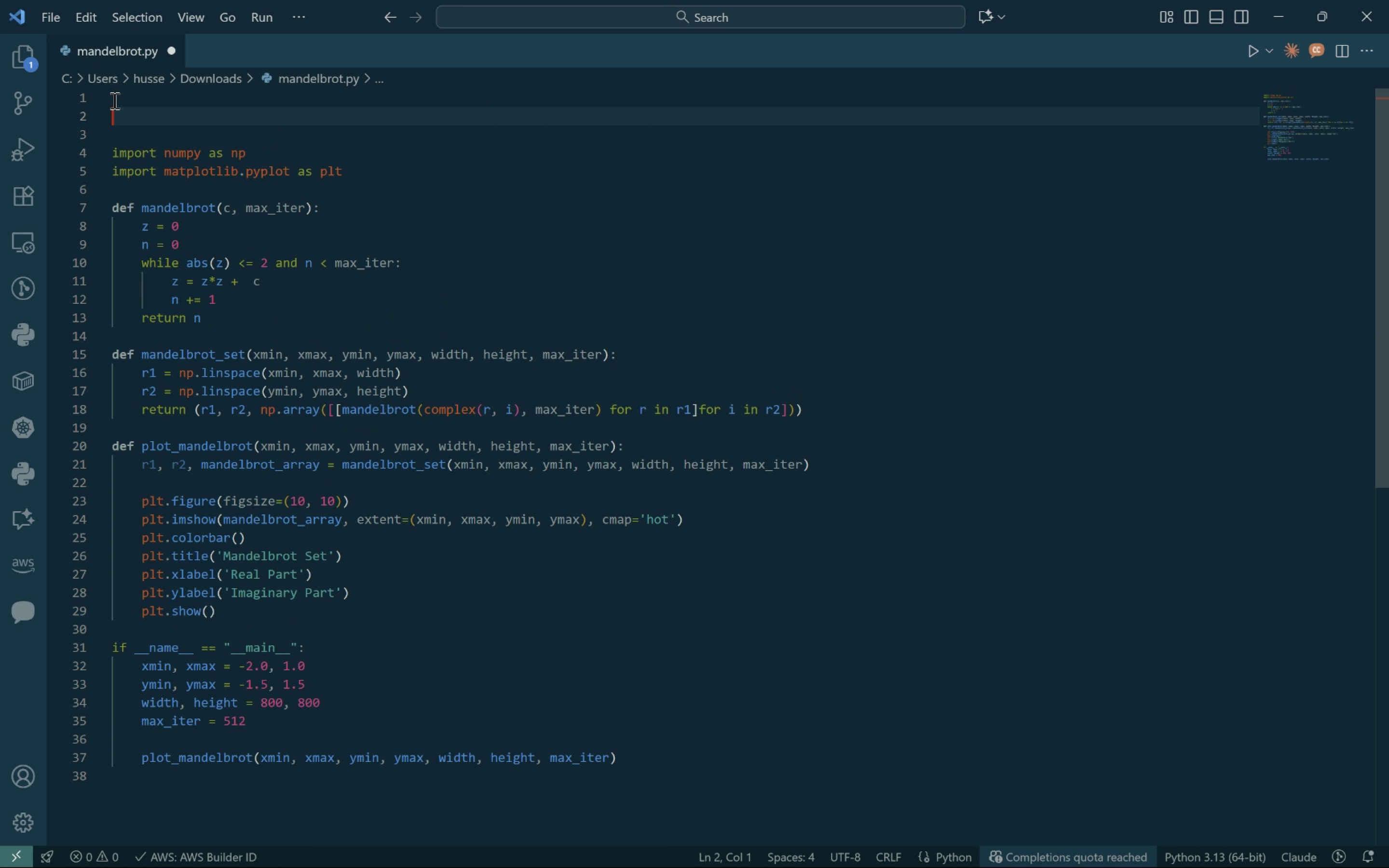 
key(ArrowUp)
 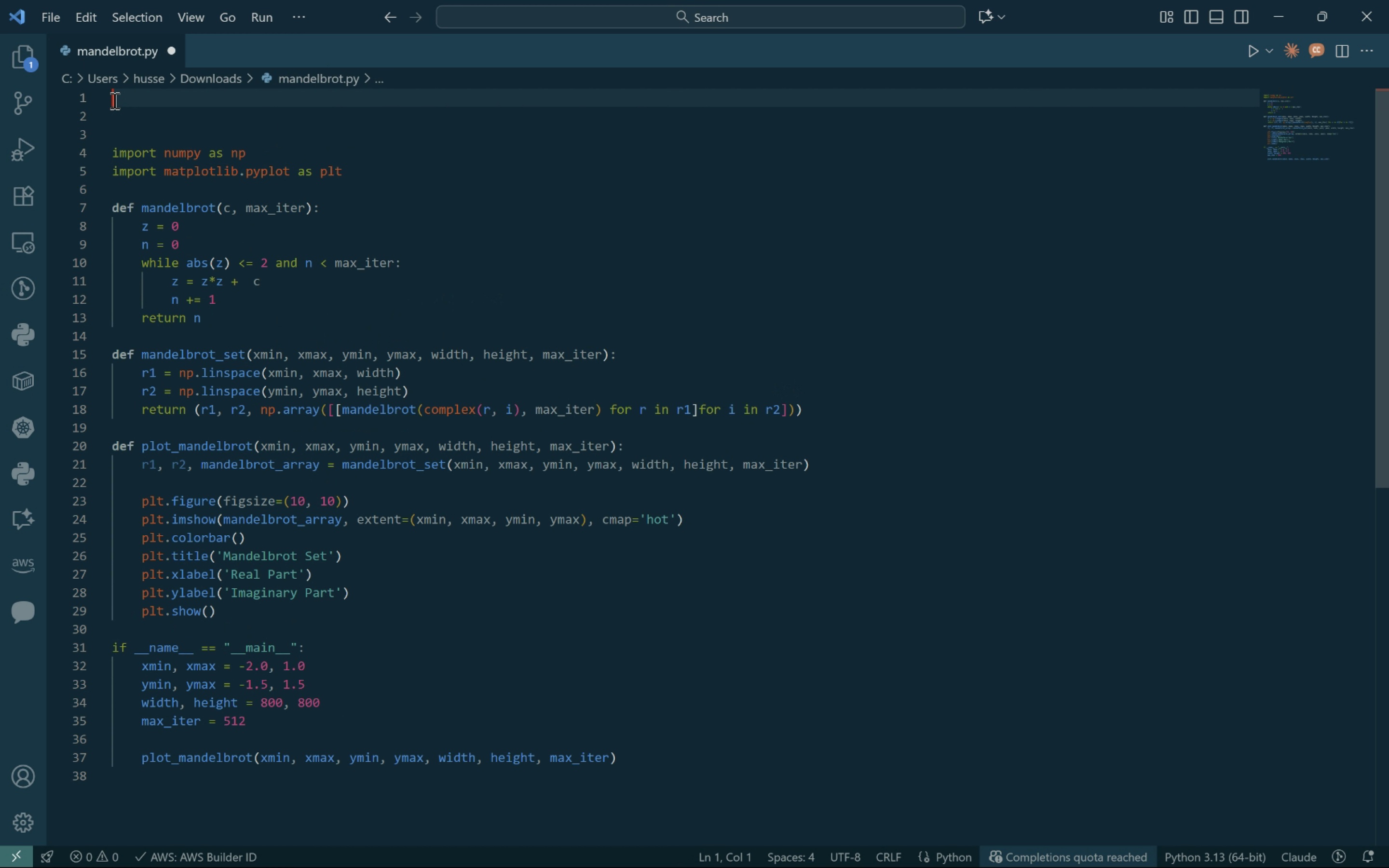 
key(Shift+Quote)
 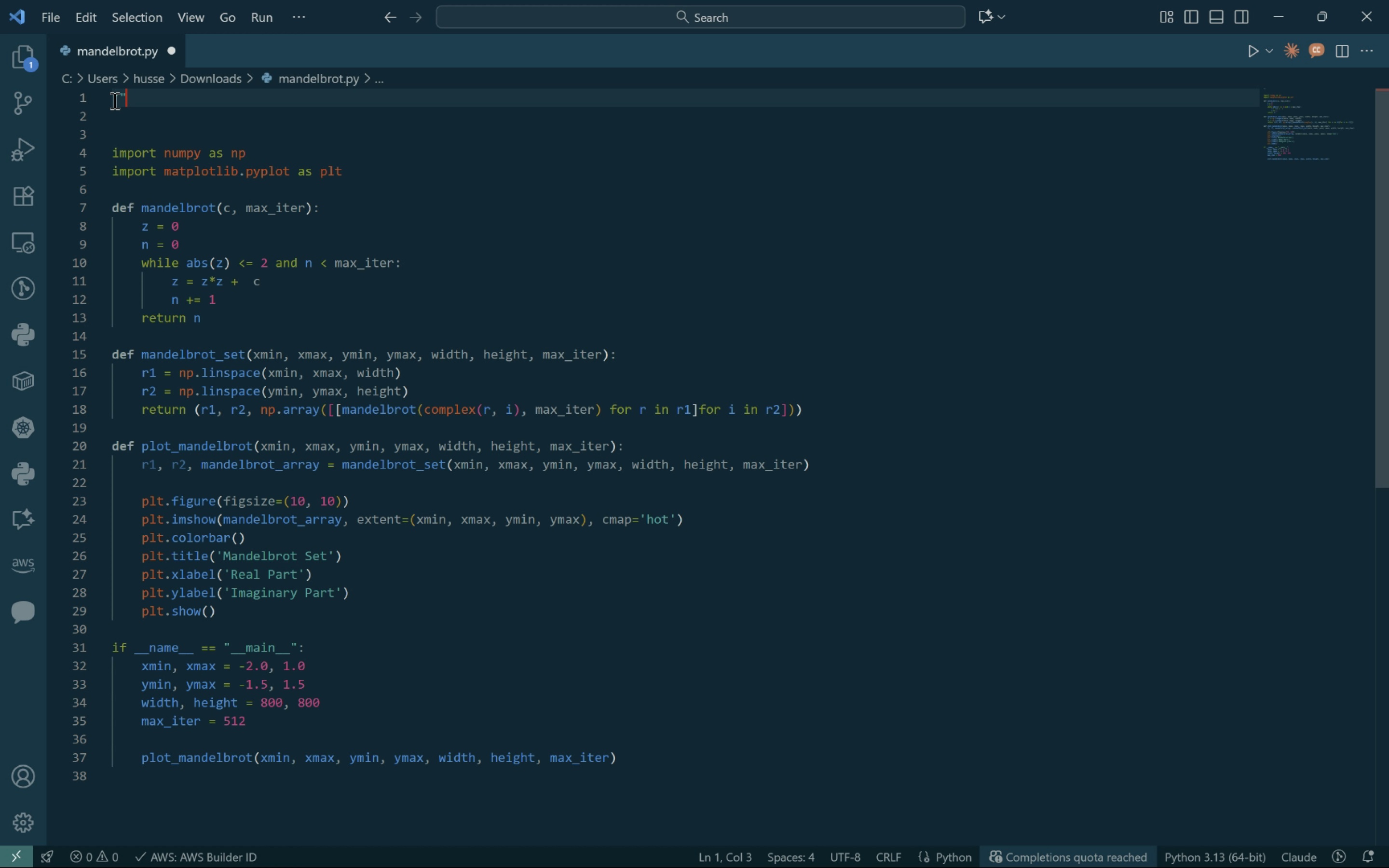 
key(Shift+Quote)
 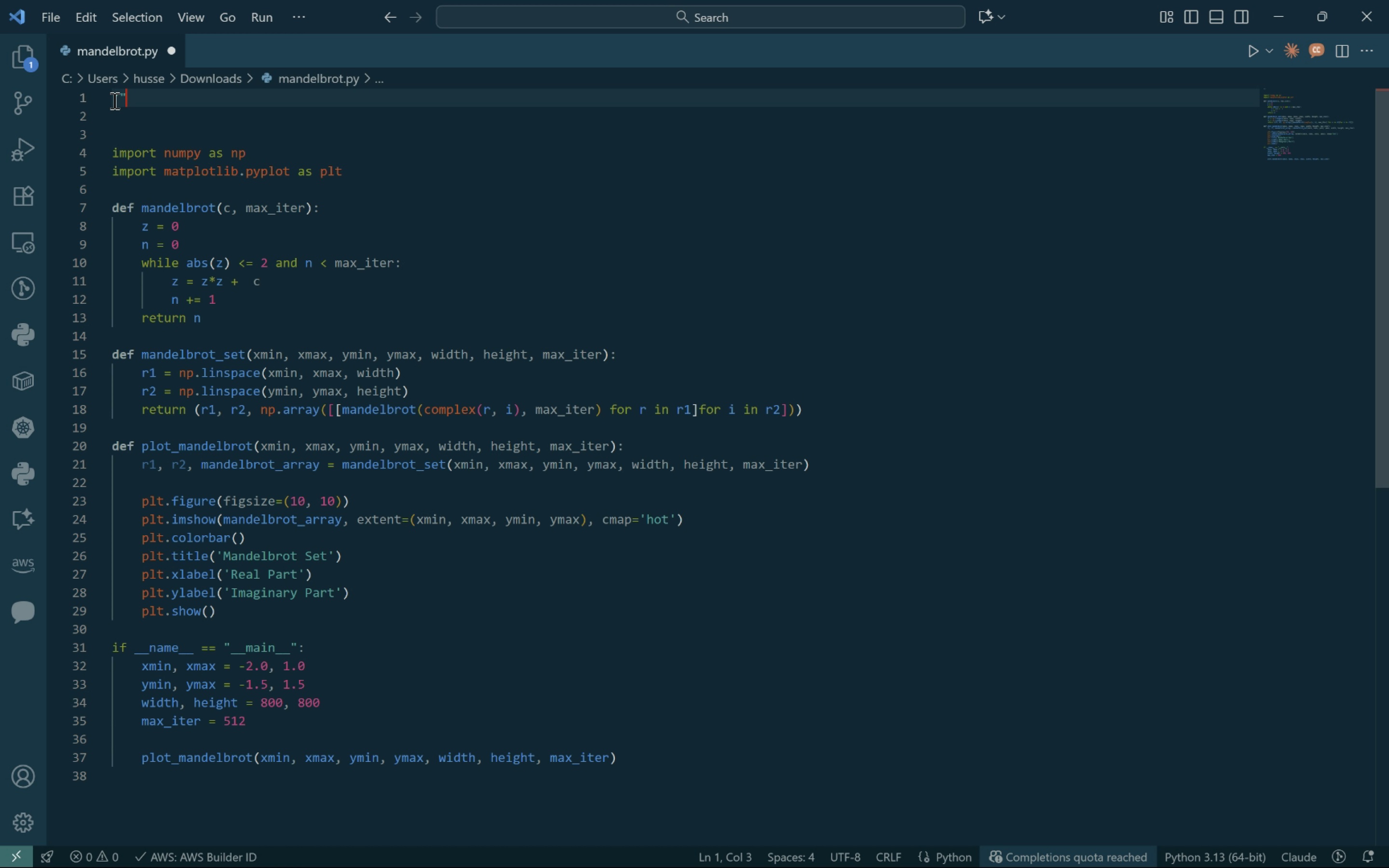 
key(Shift+Quote)
 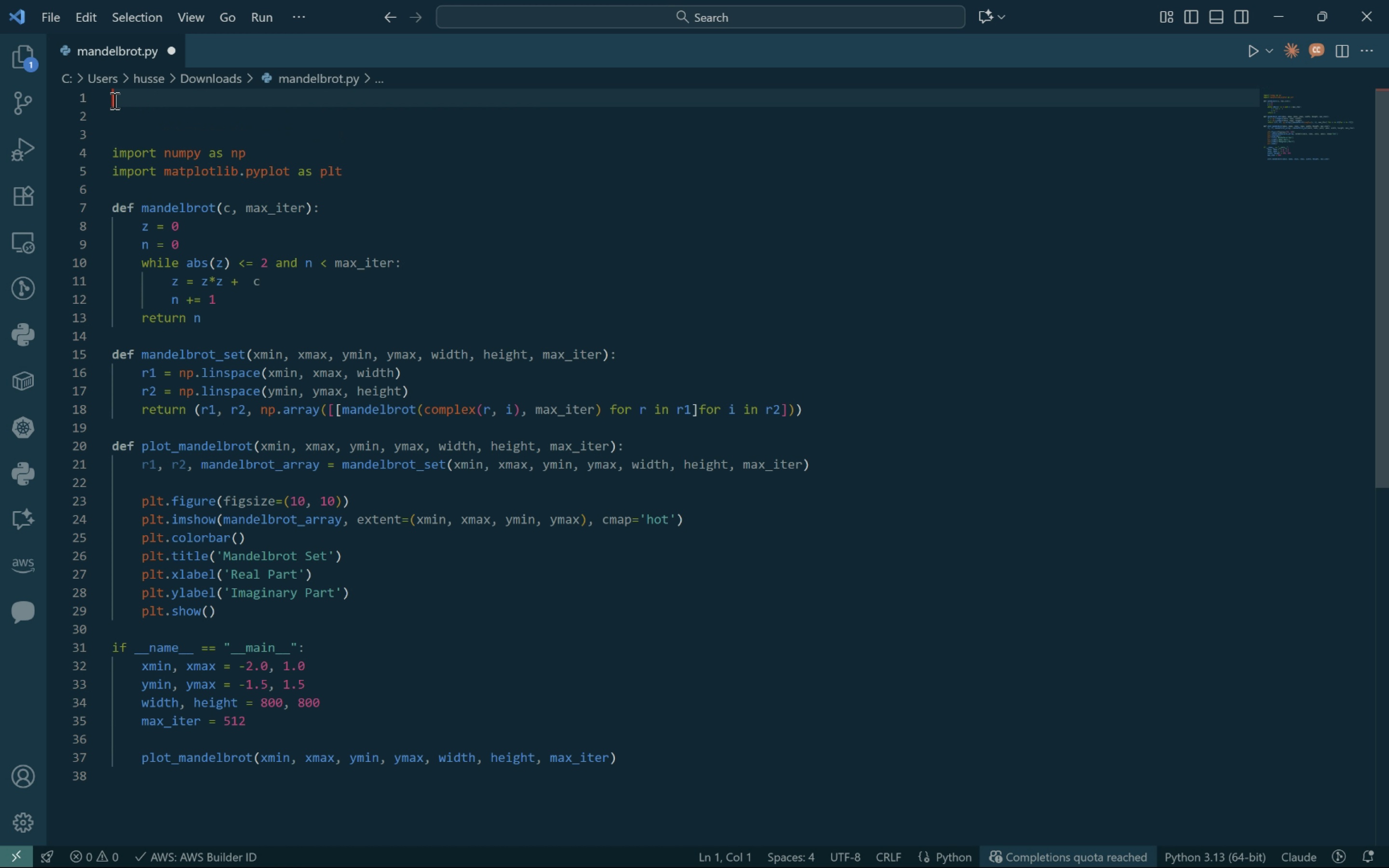 
key(Enter)
 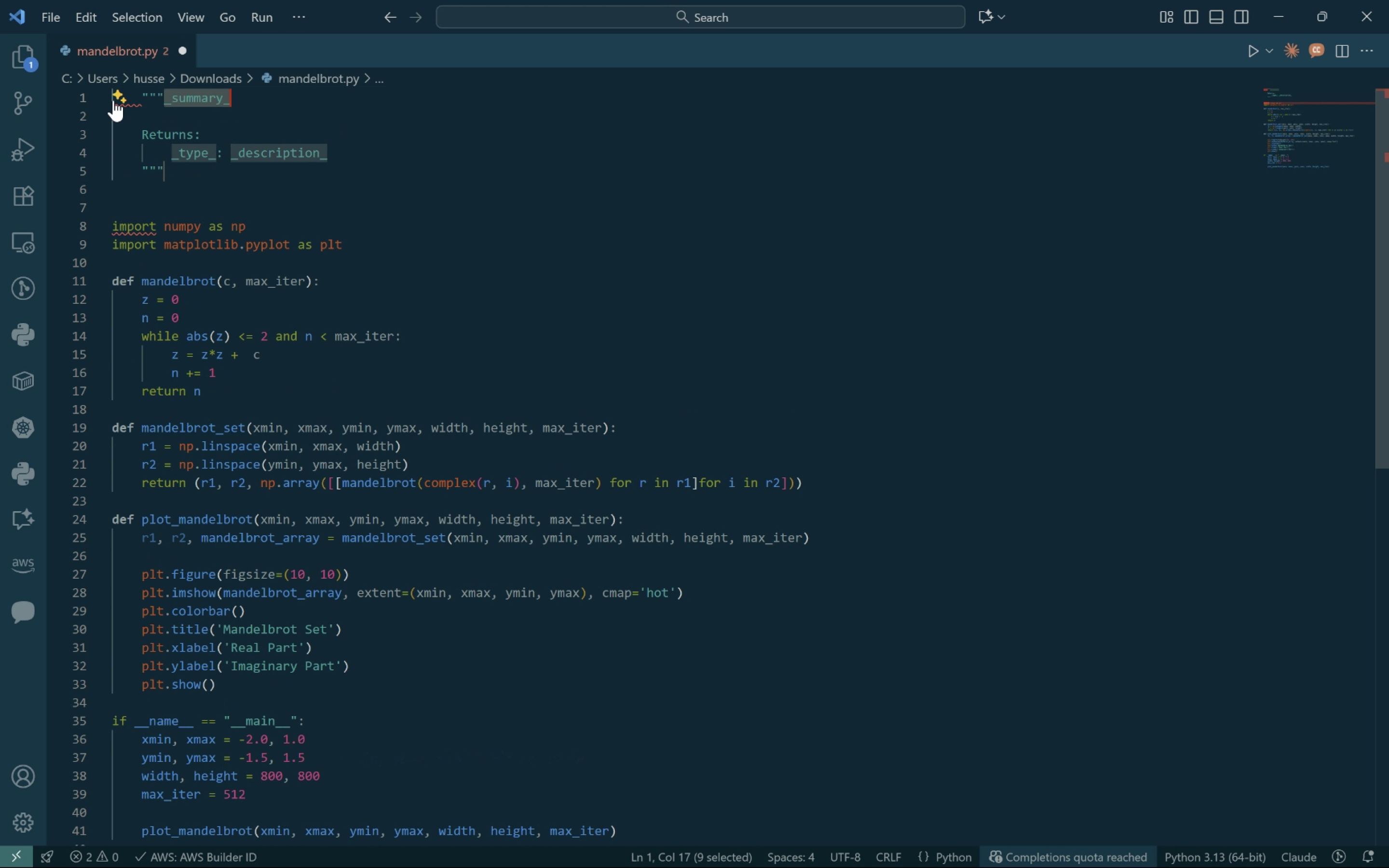 
key(Enter)
 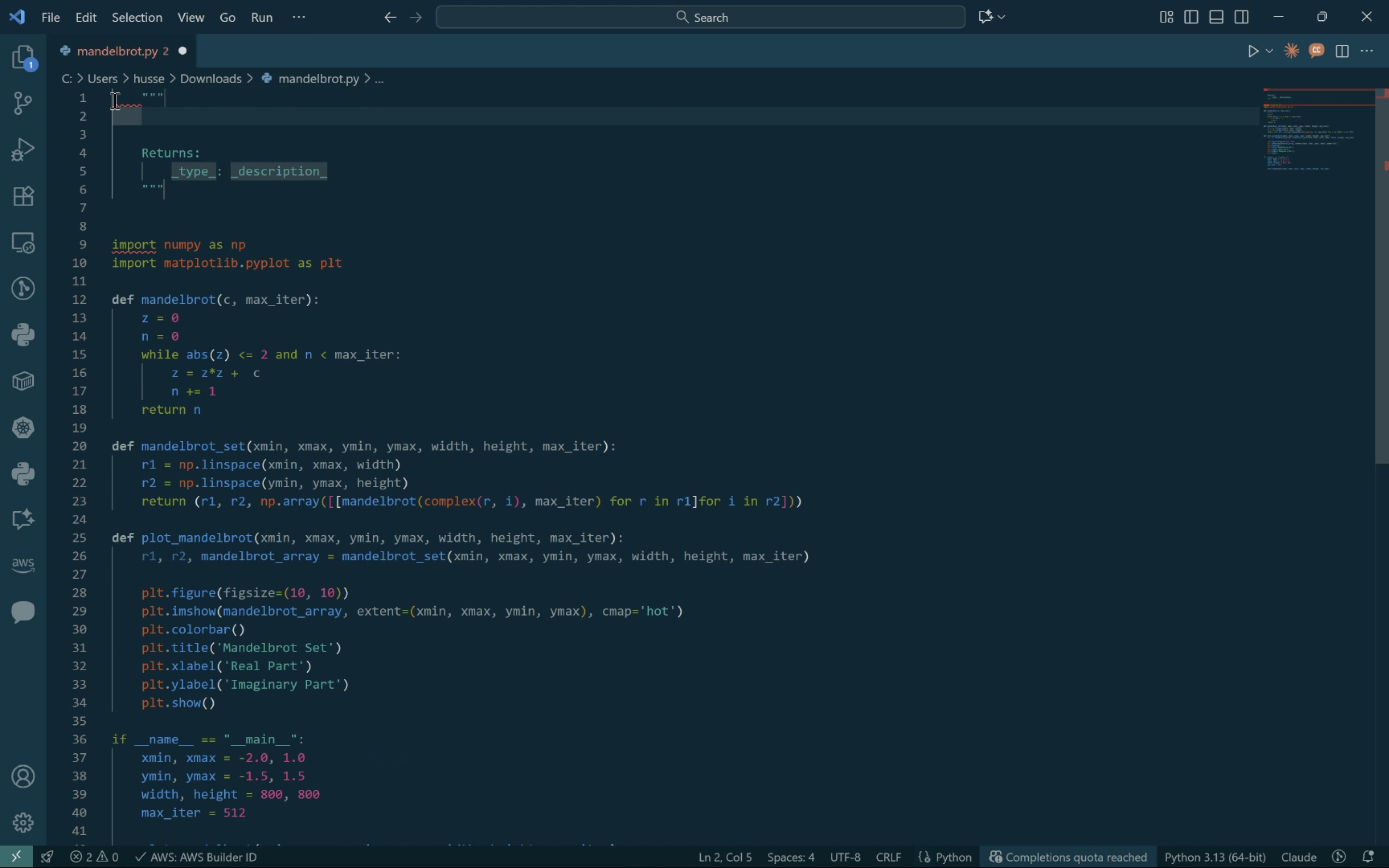 
hold_key(key=ControlLeft, duration=0.57)
 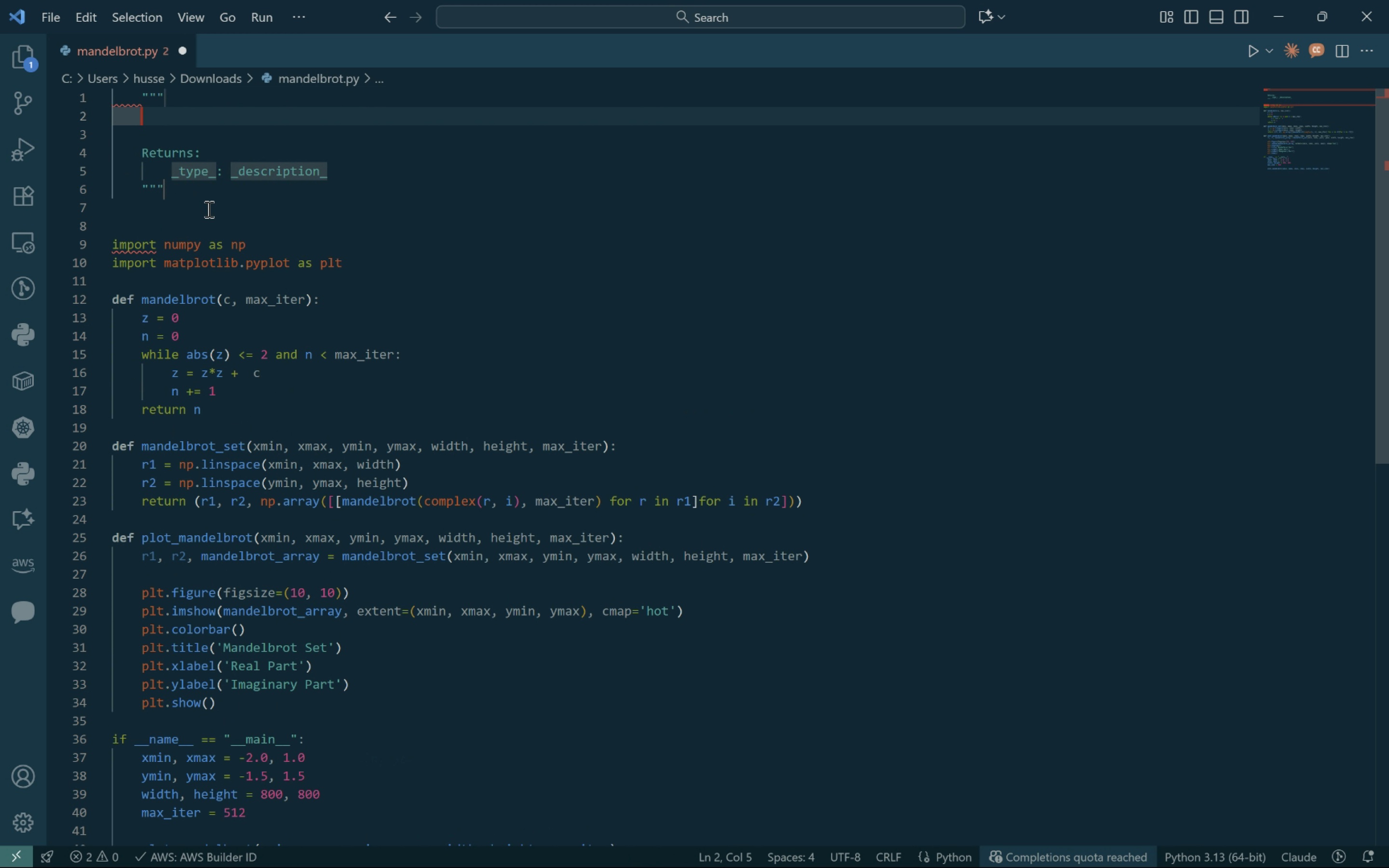 
left_click_drag(start_coordinate=[204, 206], to_coordinate=[101, 81])
 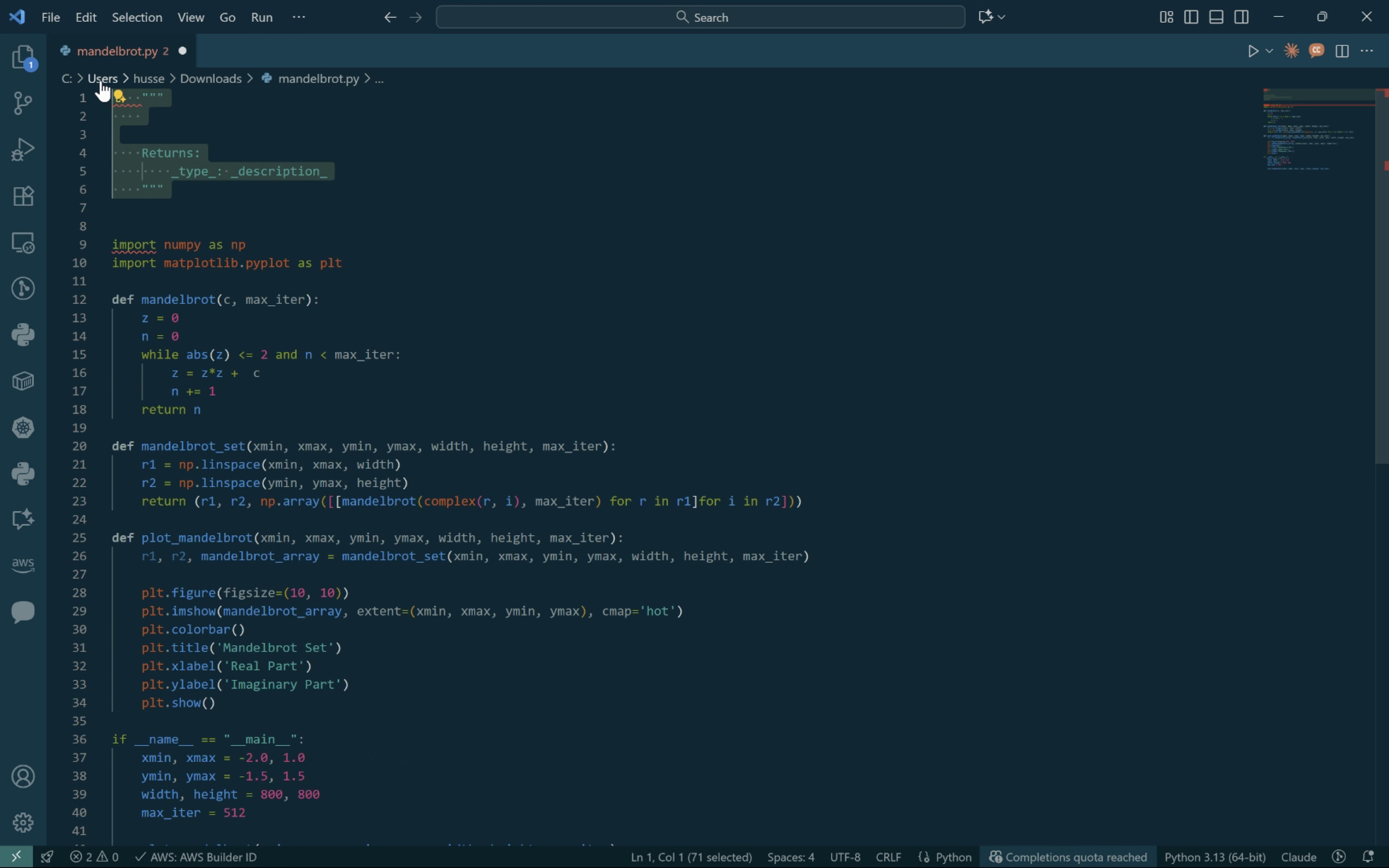 
key(Shift+Tab)
 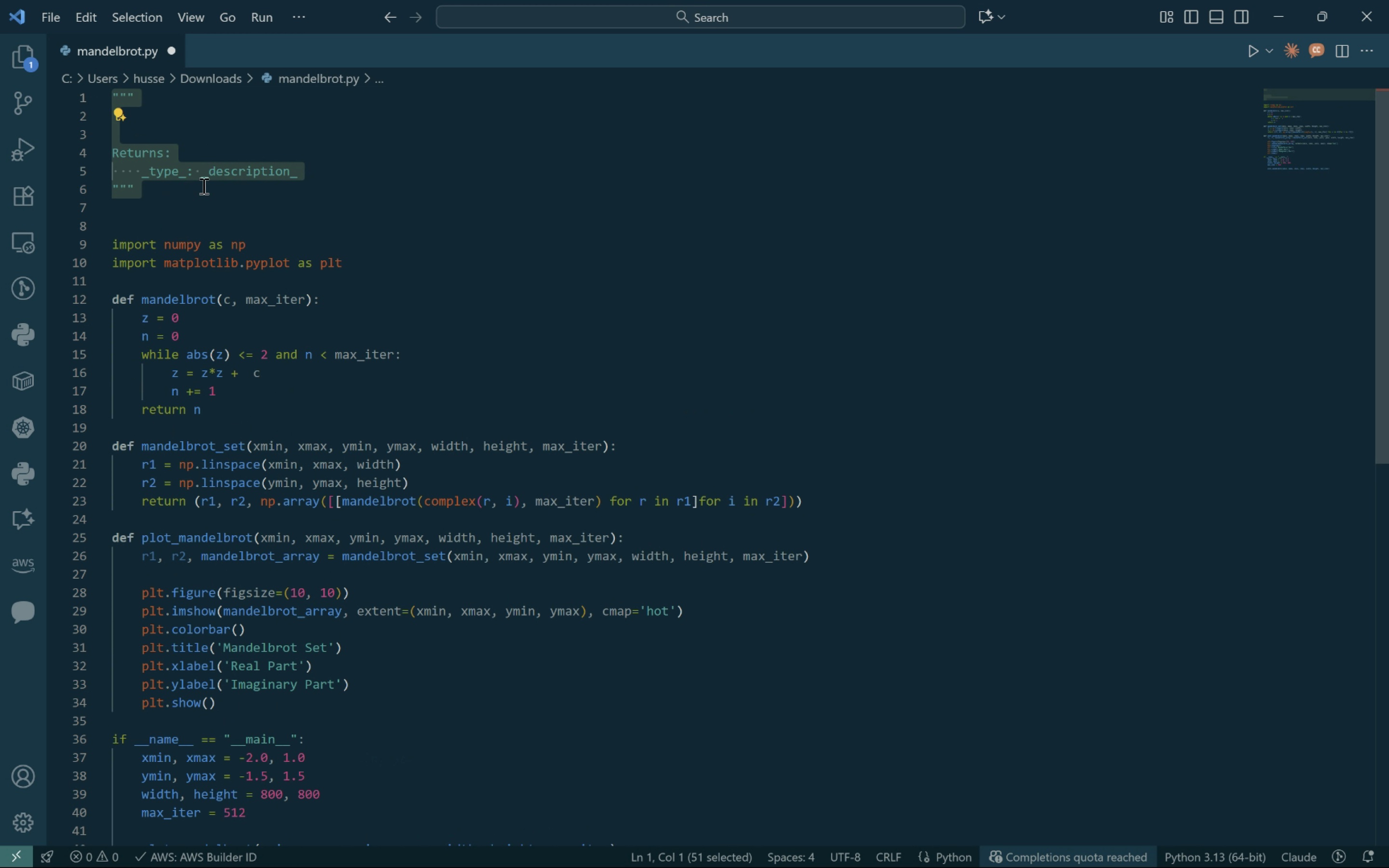 
left_click([203, 186])
 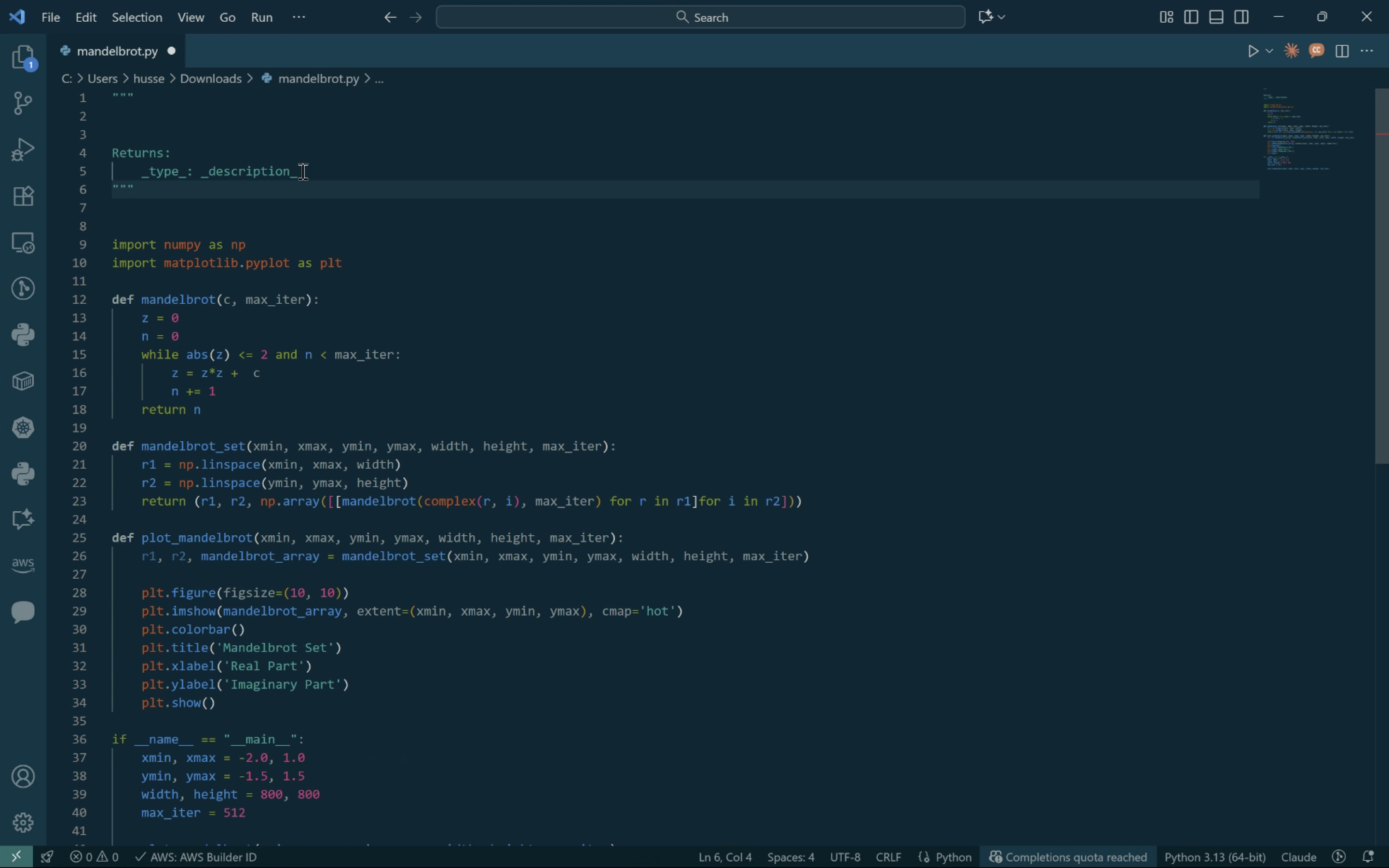 
left_click_drag(start_coordinate=[303, 170], to_coordinate=[110, 126])
 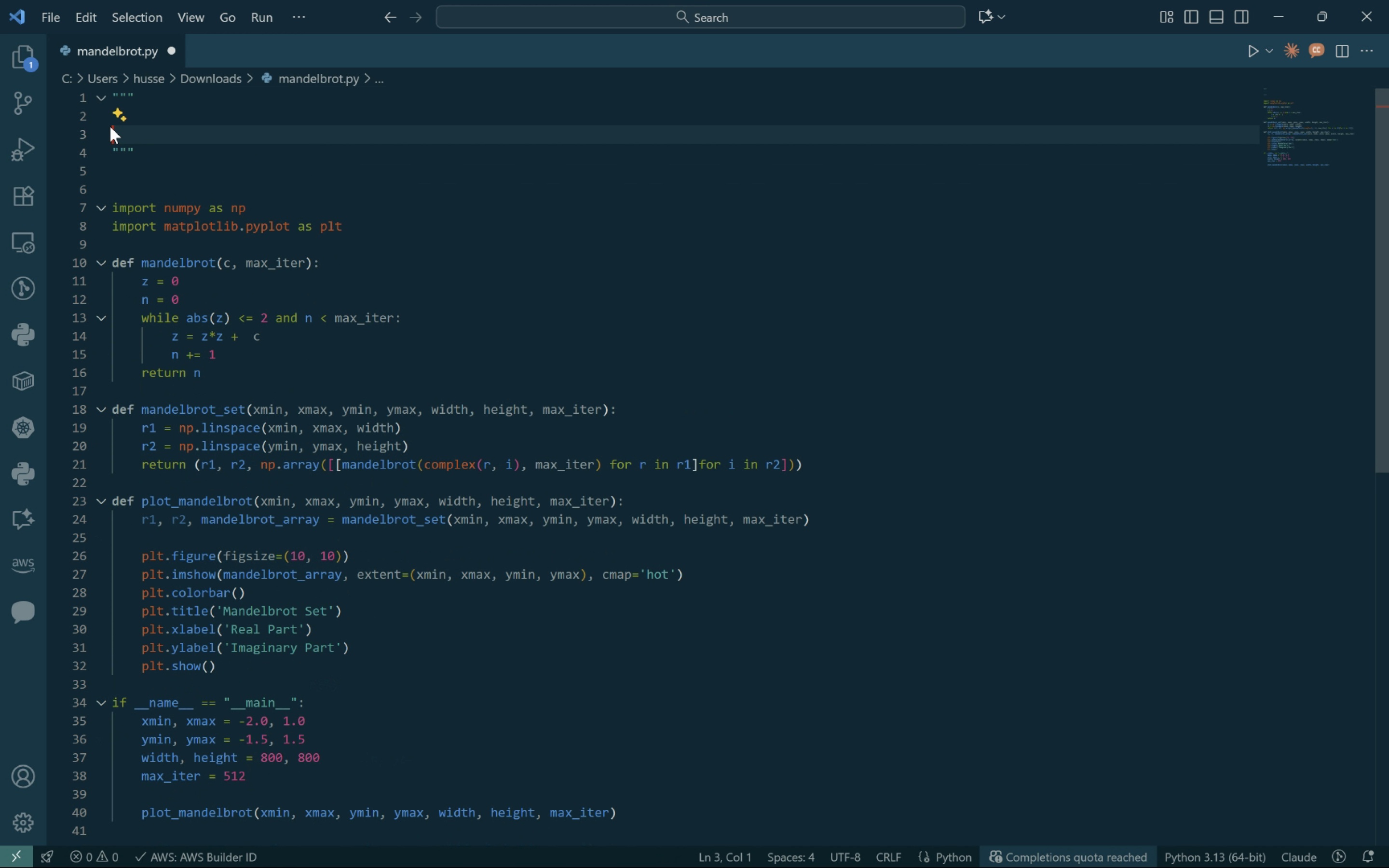 
key(Backspace)
 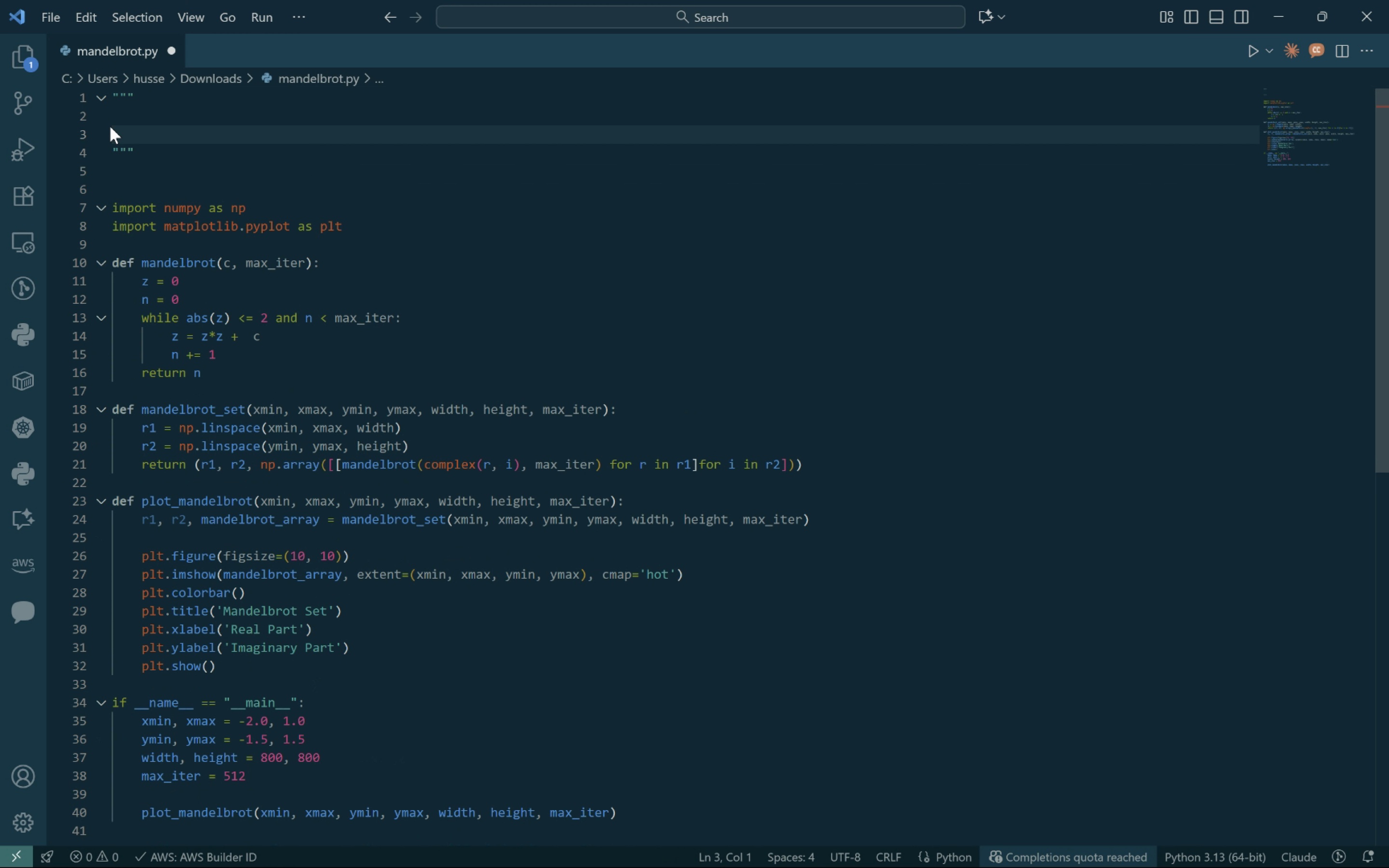 
key(ArrowUp)
 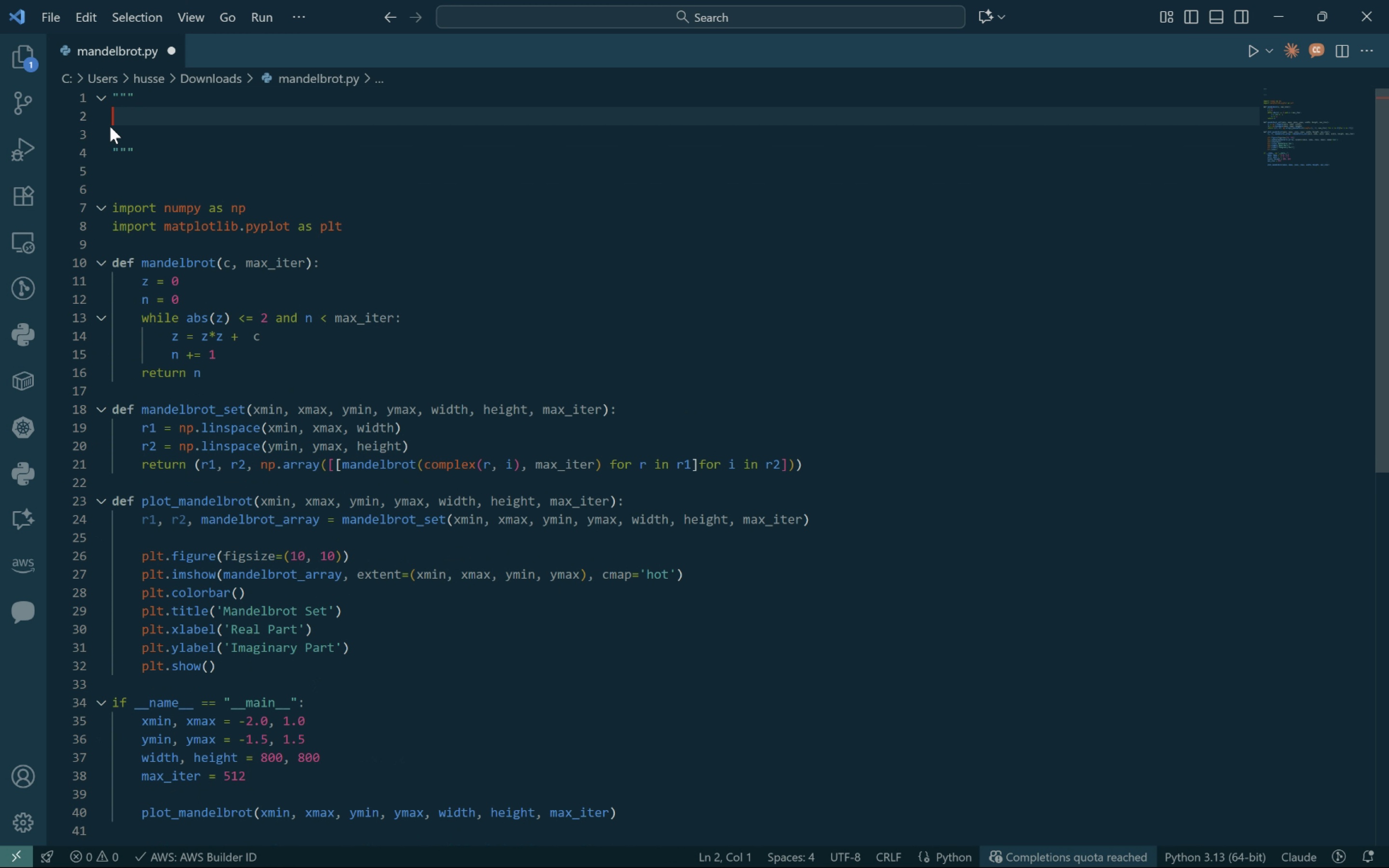 
key(ArrowUp)
 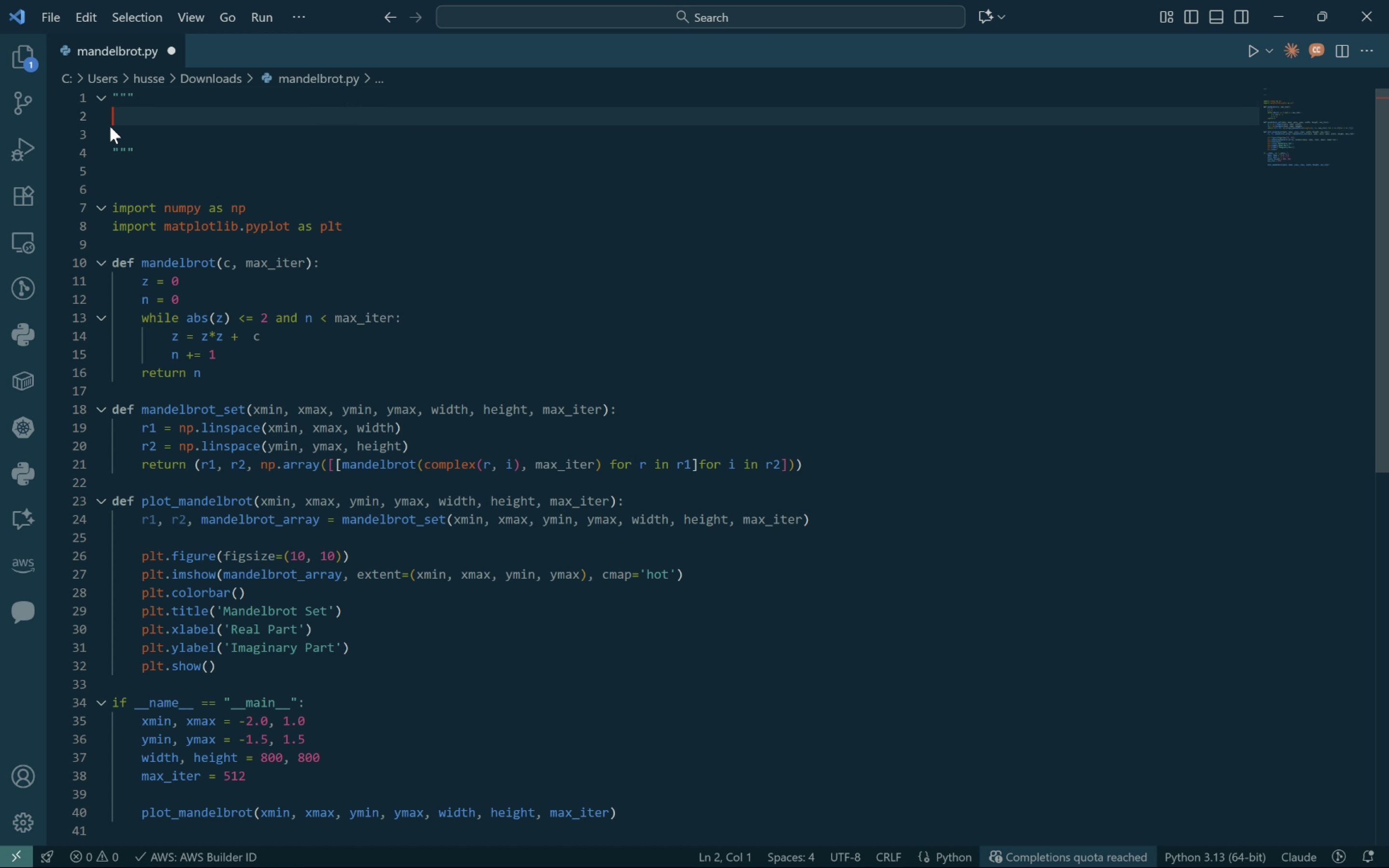 
key(ArrowDown)
 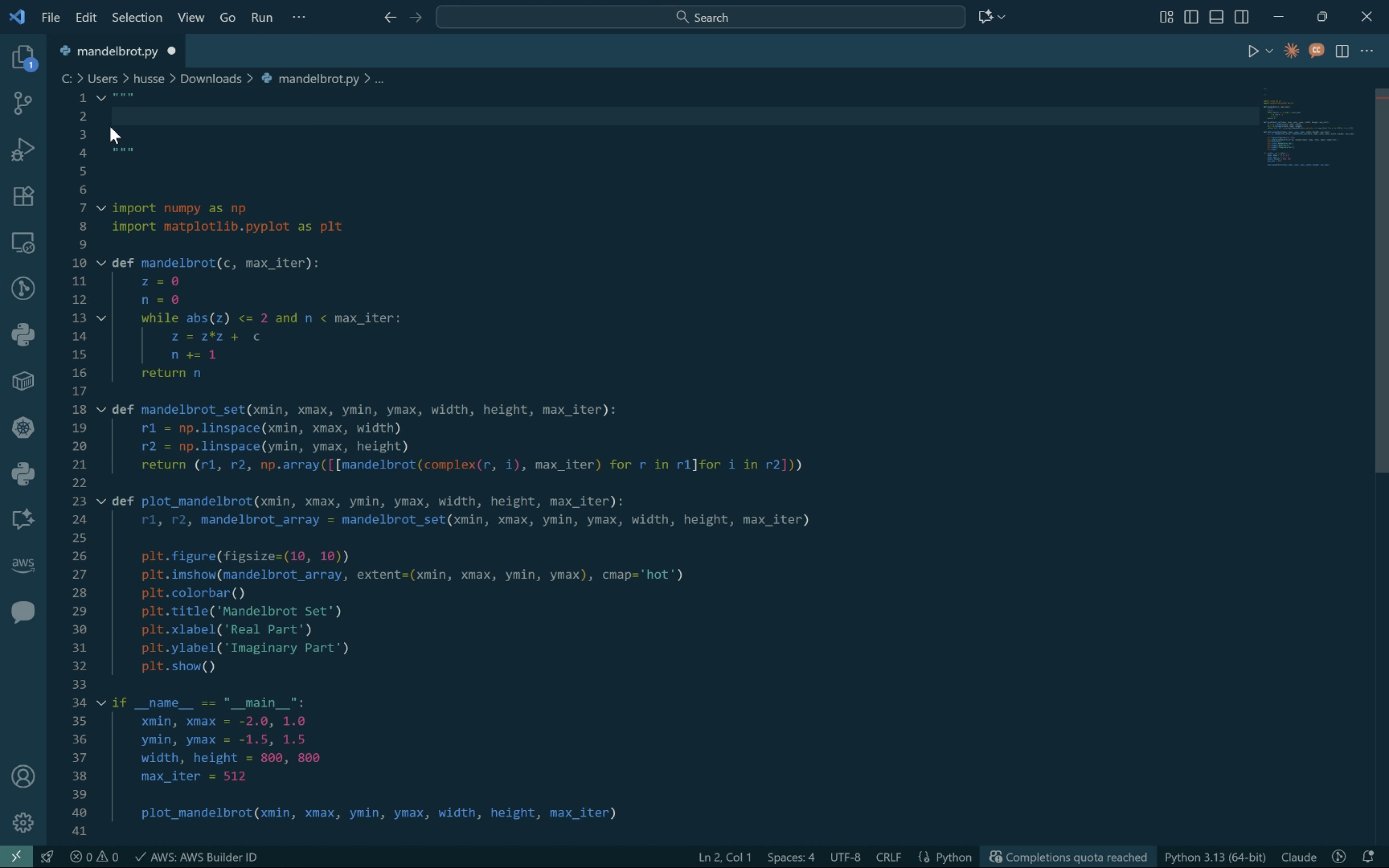 
key(Enter)
 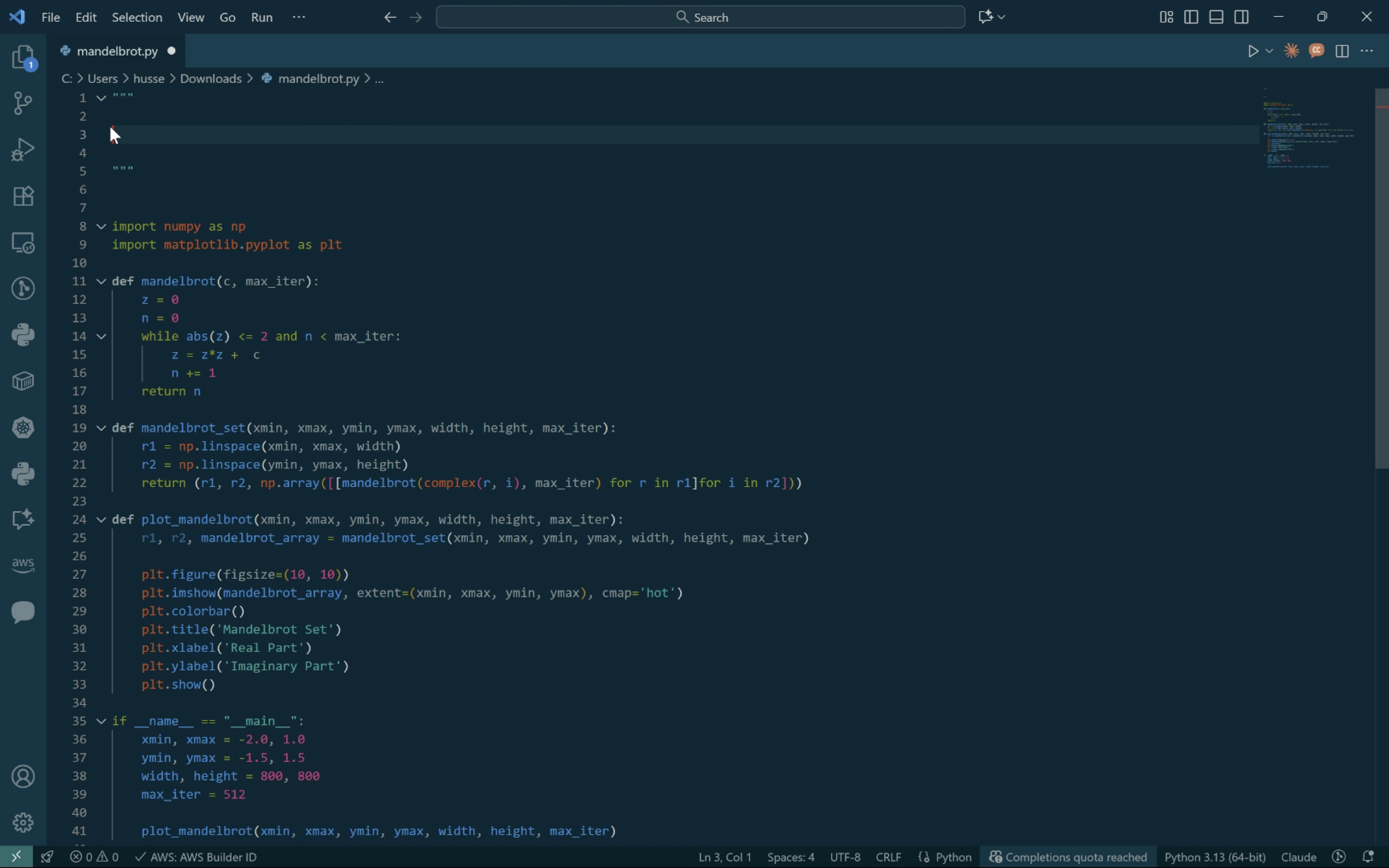 
type(Mandelbrot Set Visualization using Matplotlin an)
key(Backspace)
key(Backspace)
key(Backspace)
key(Backspace)
type(b and NumPy)
 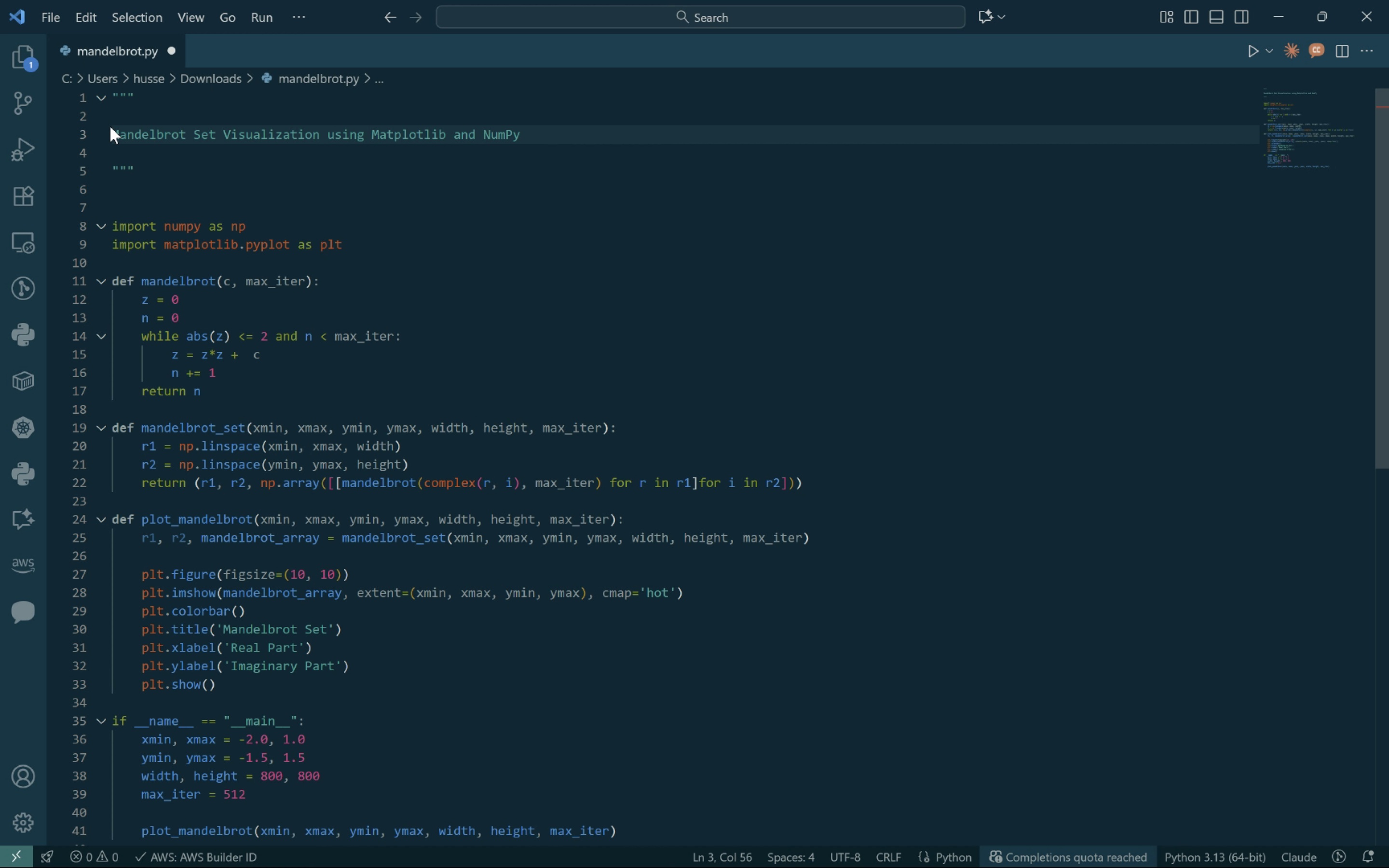 
key(Enter)
 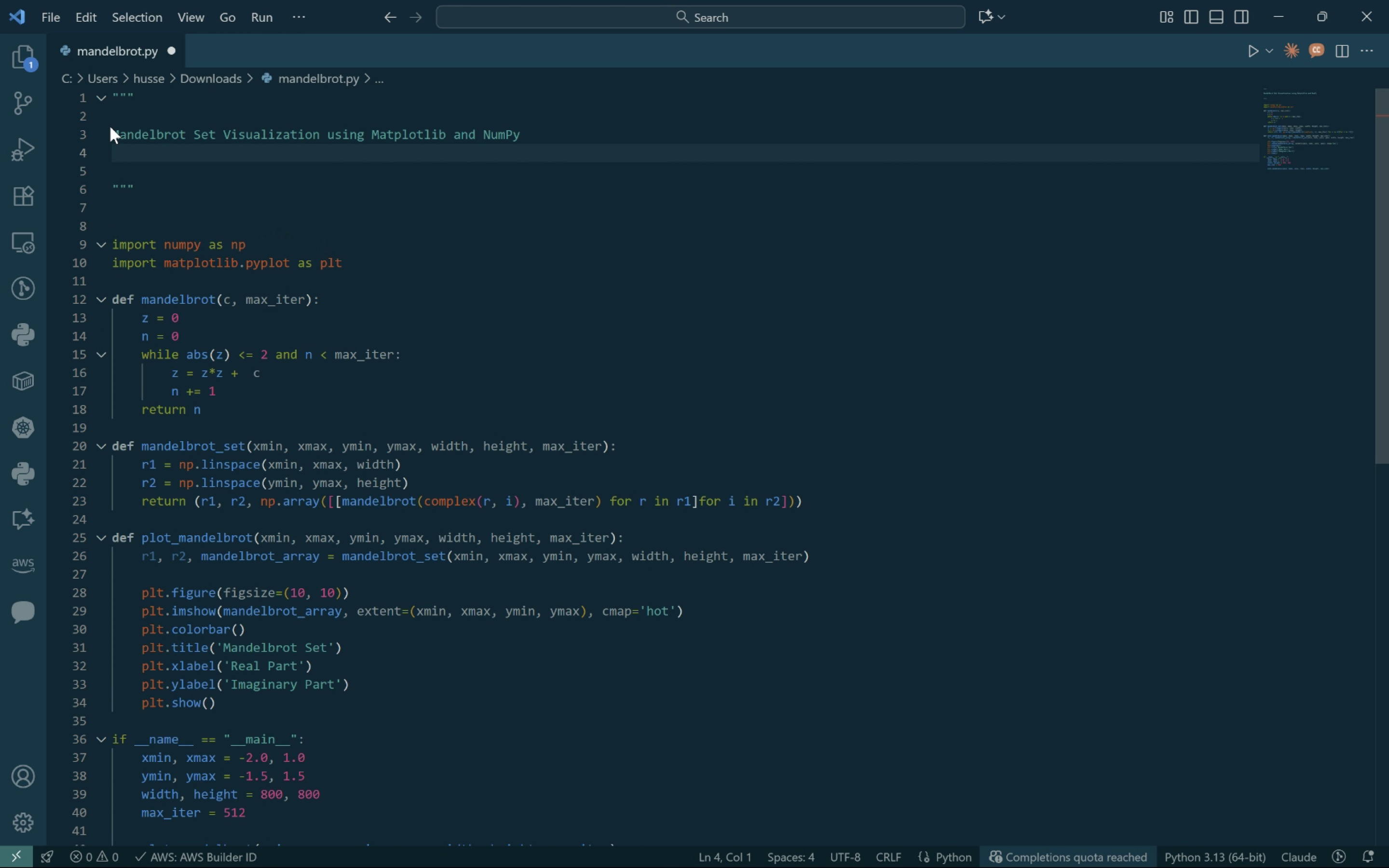 
key(Enter)
 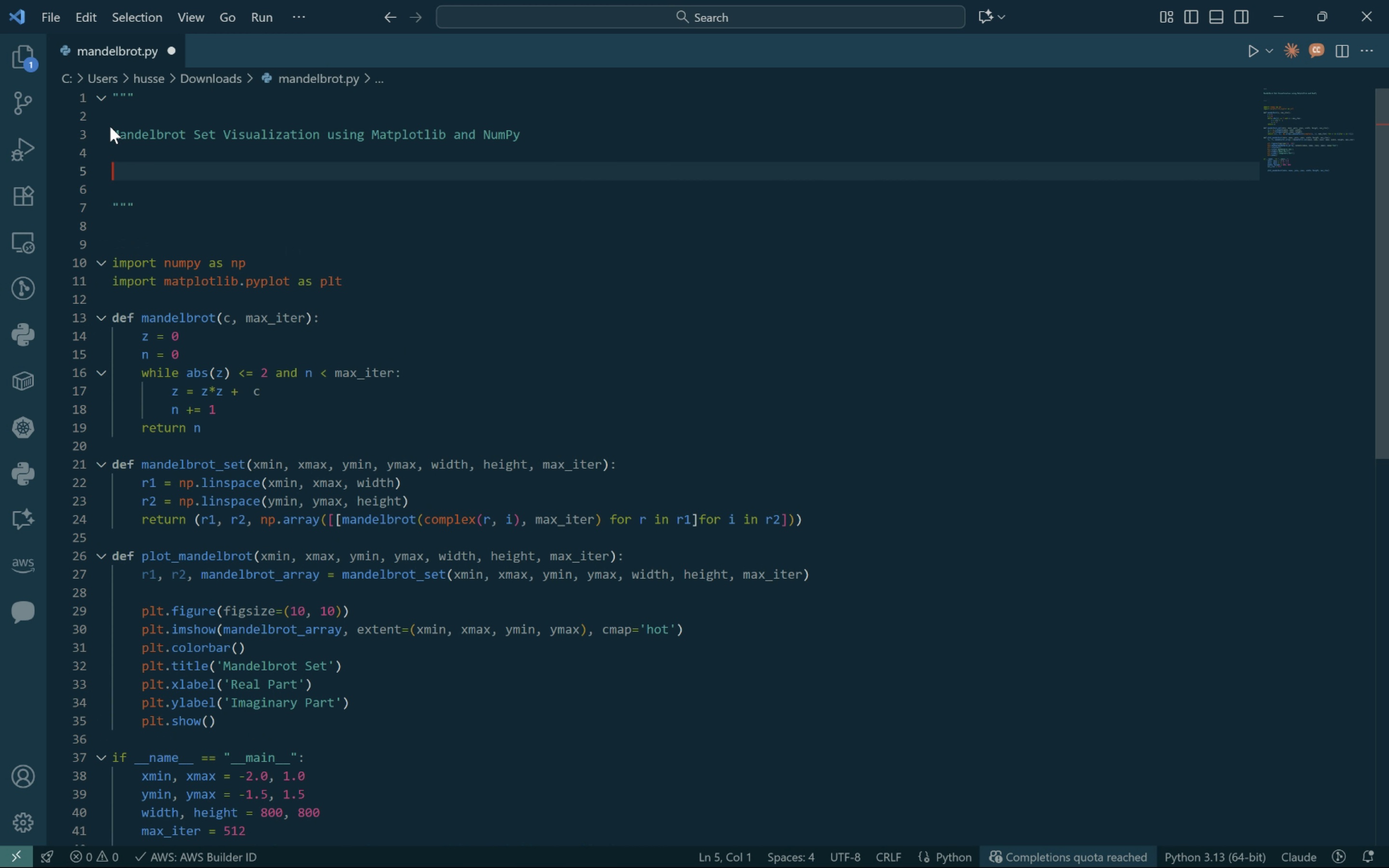 
type(This script henerates and visualized)
key(Backspace)
type([Delete]d)
key(Backspace)
type(d)
 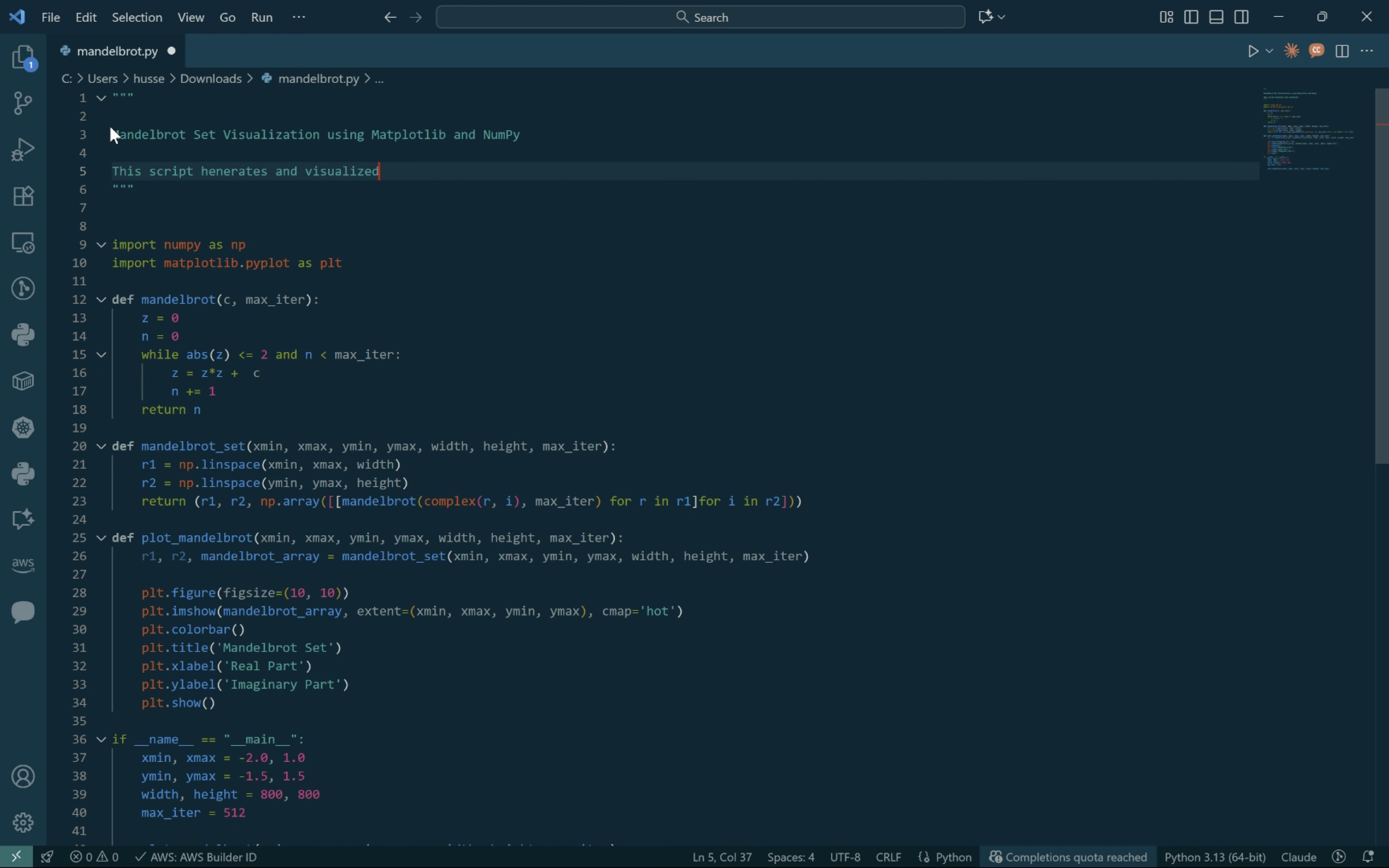 
key(Enter)
 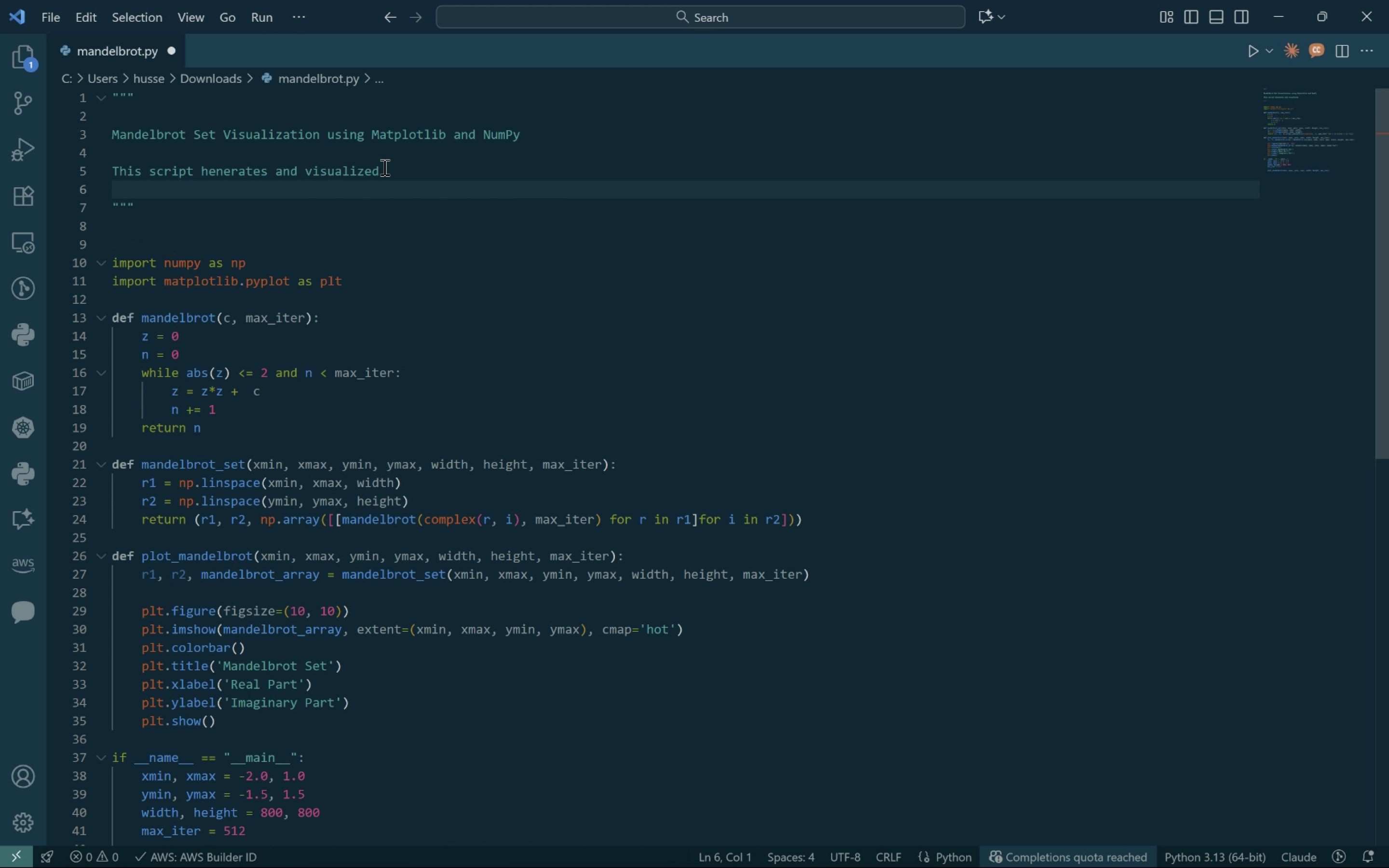 
left_click([388, 170])
 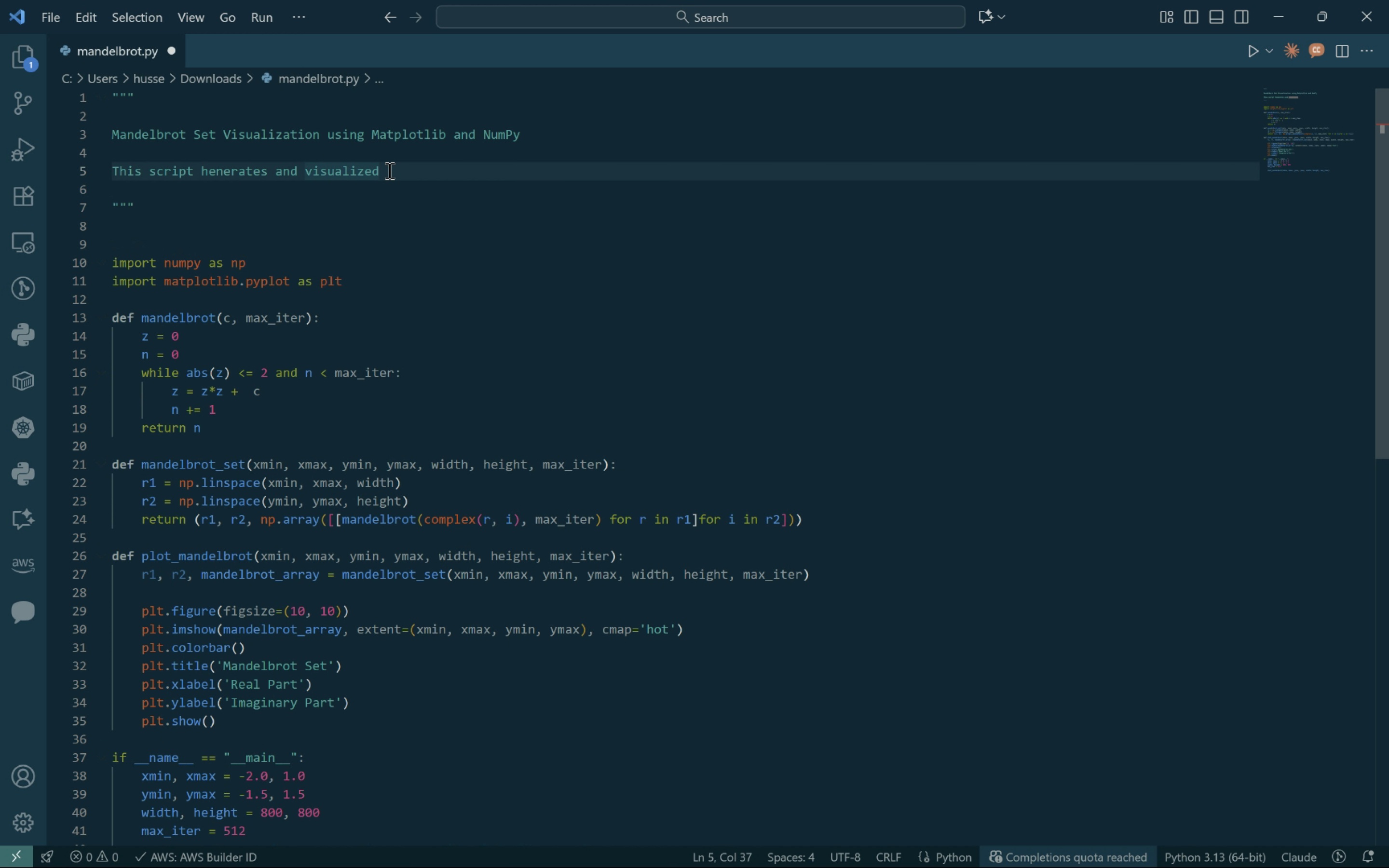 
key(Backspace)
type(s the mand)
key(Backspace)
key(Backspace)
key(Backspace)
key(Backspace)
key(Backspace)
type( Mandelbrot set - a famous fractal structure)
 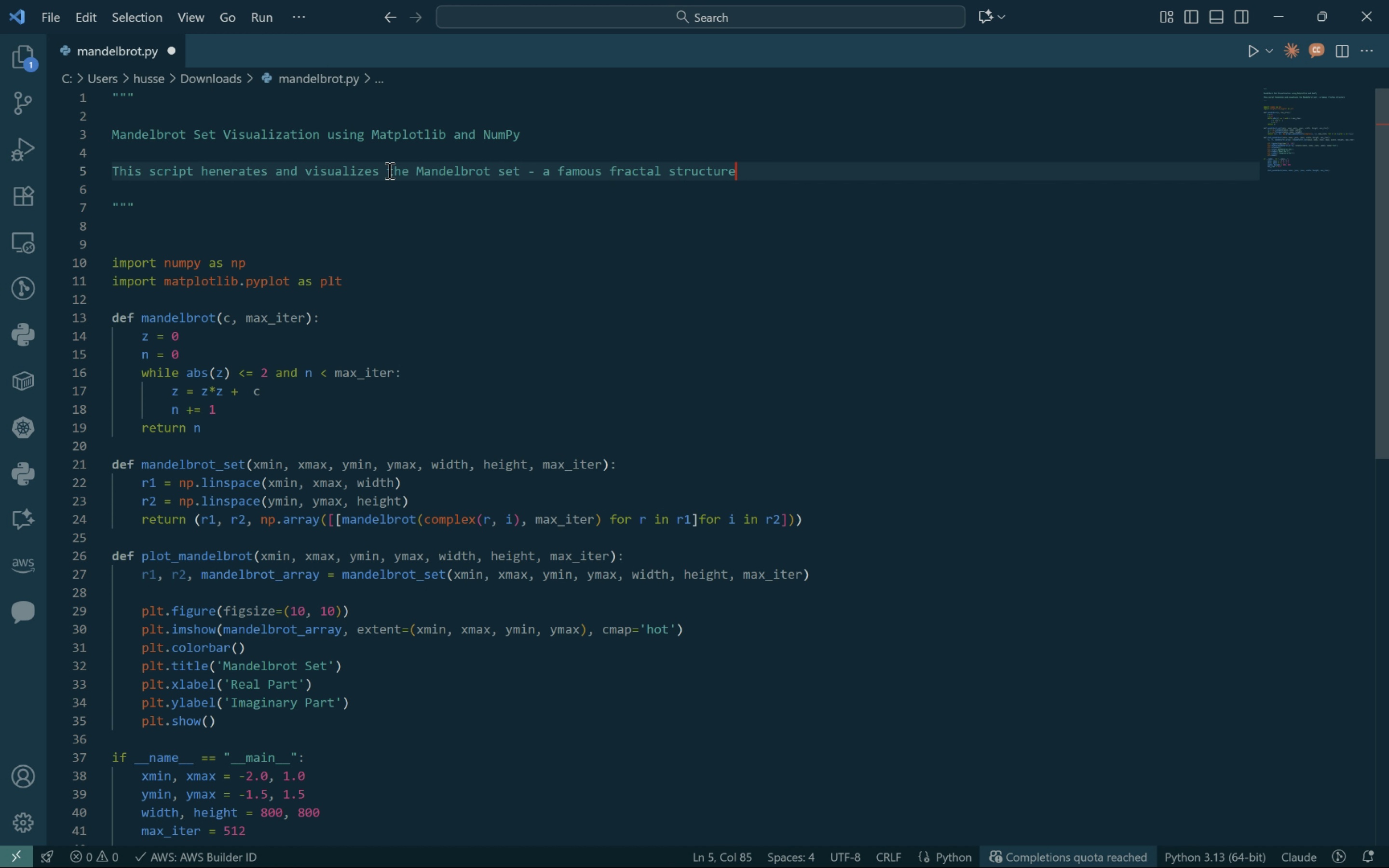 
key(Enter)
 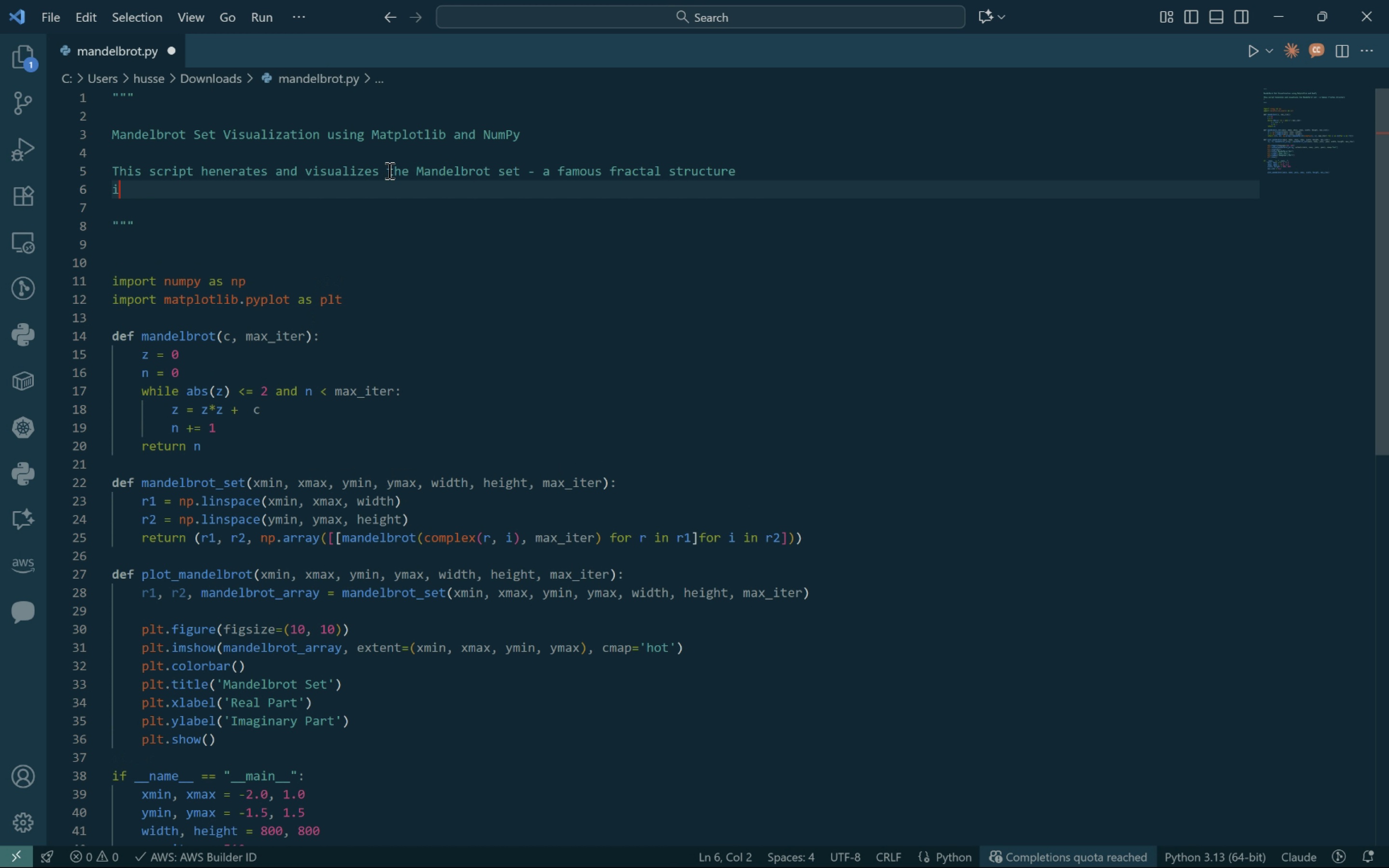 
type(in the complec)
key(Backspace)
type(x plane defined by the iterative formula:)
 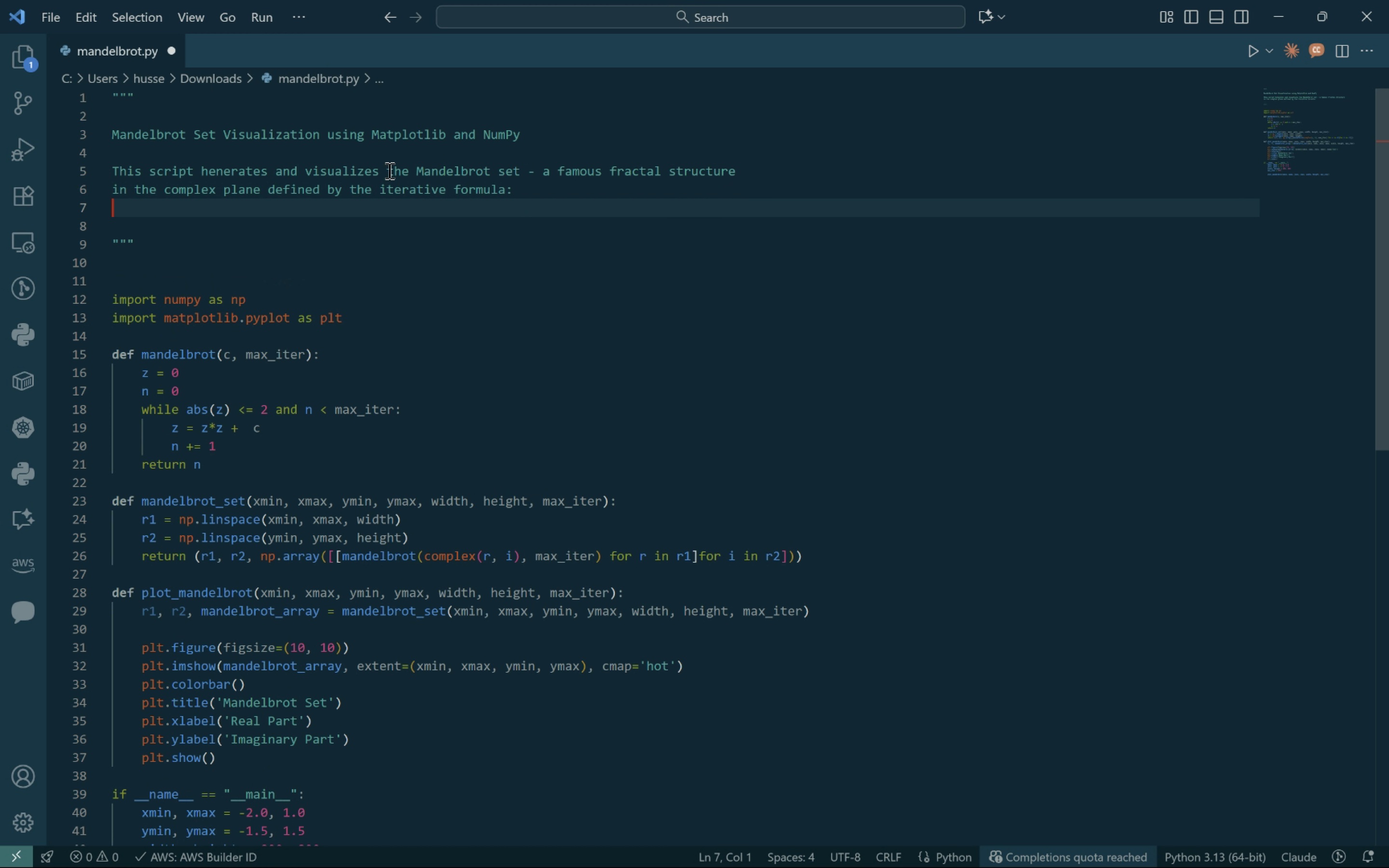 
 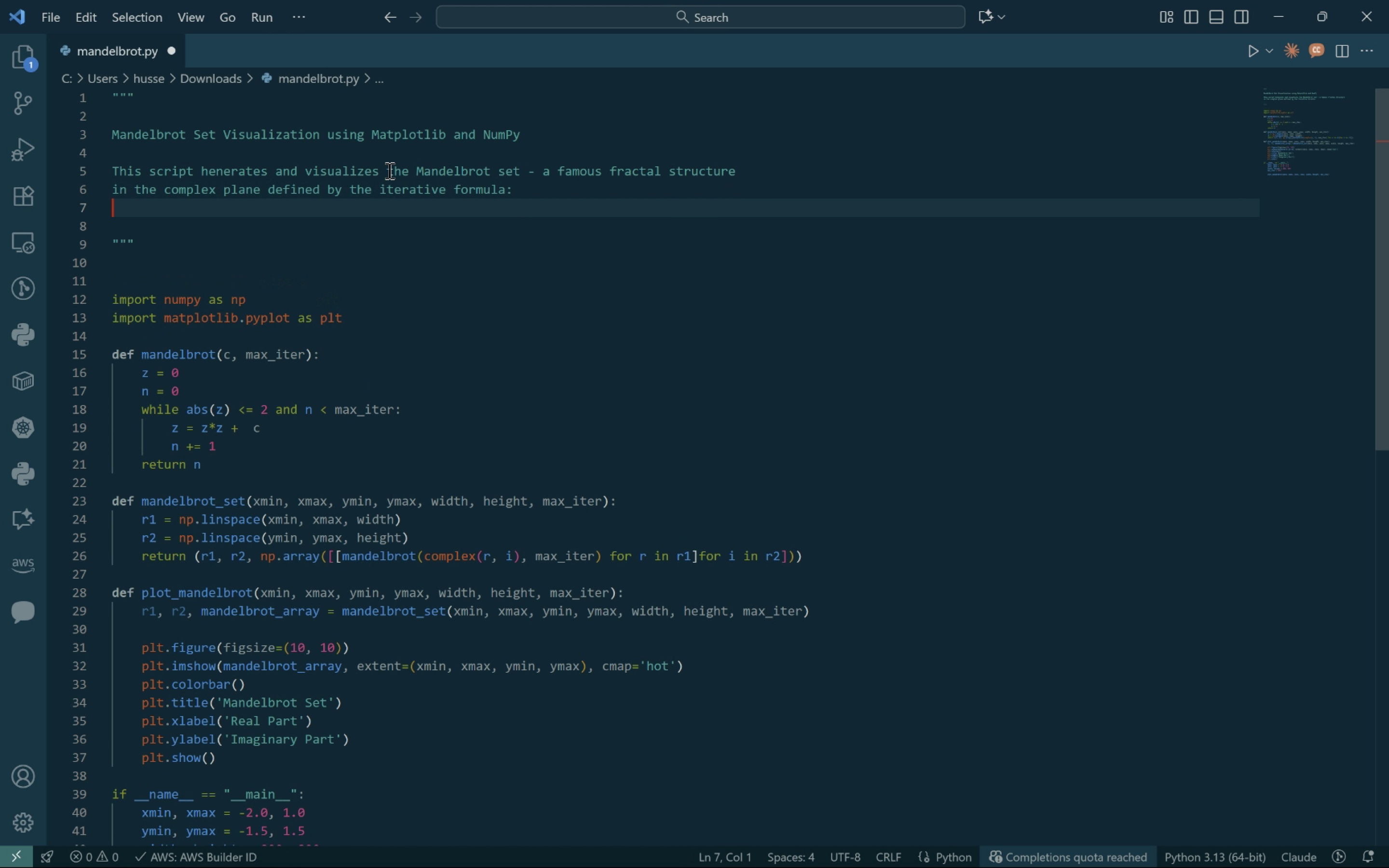 
key(Enter)
 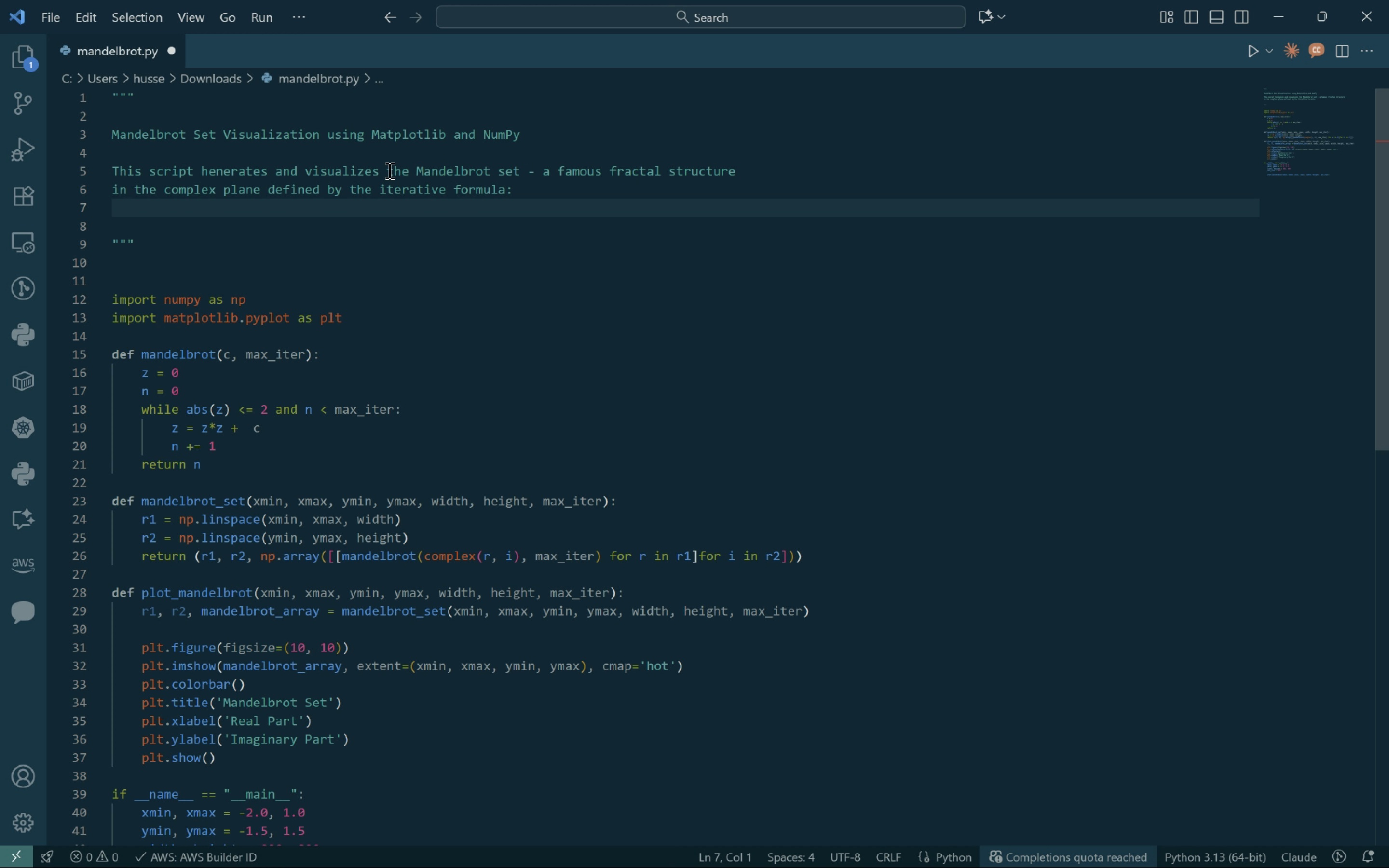 
key(Z)
 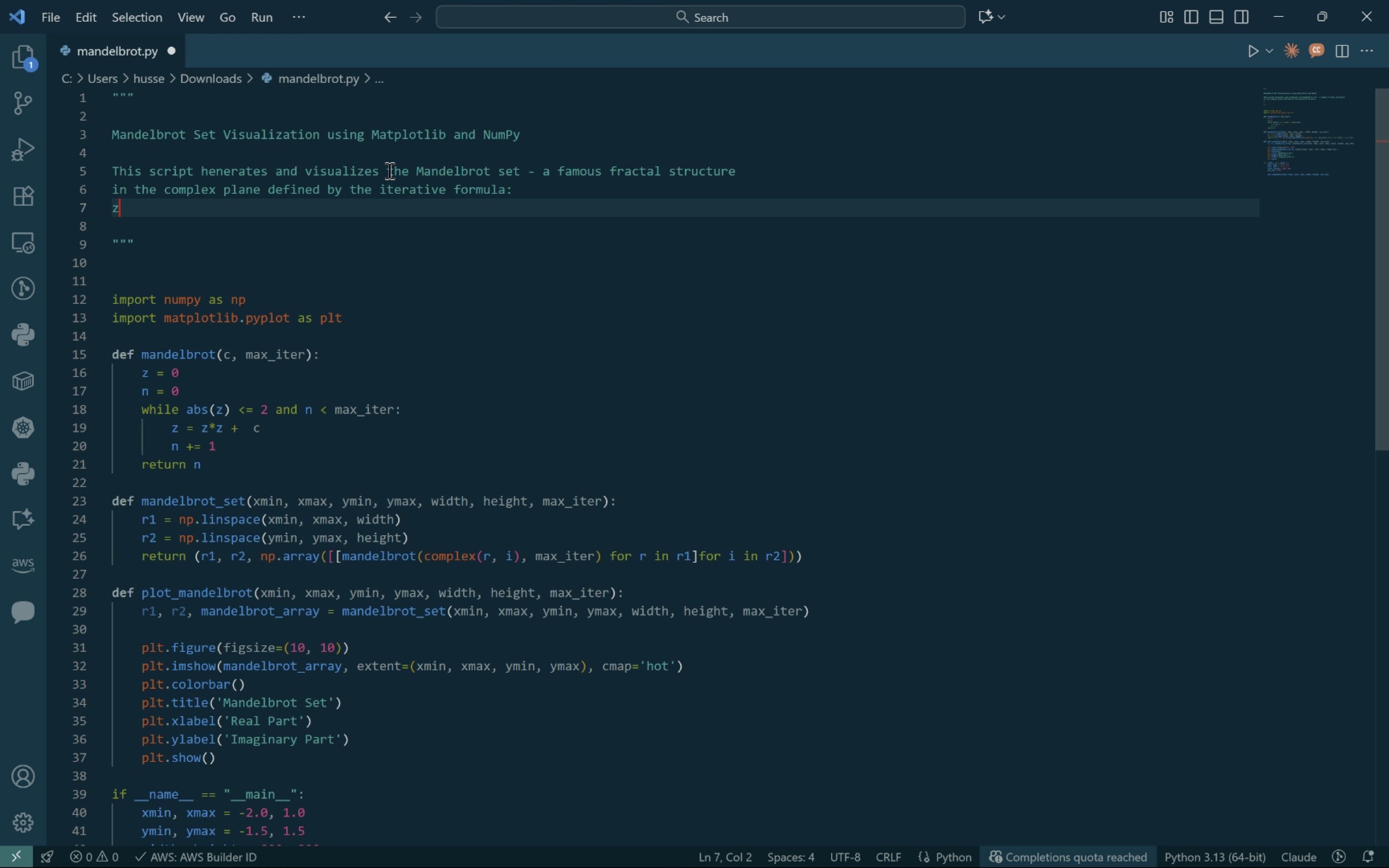 
key(Shift+BracketLeft)
 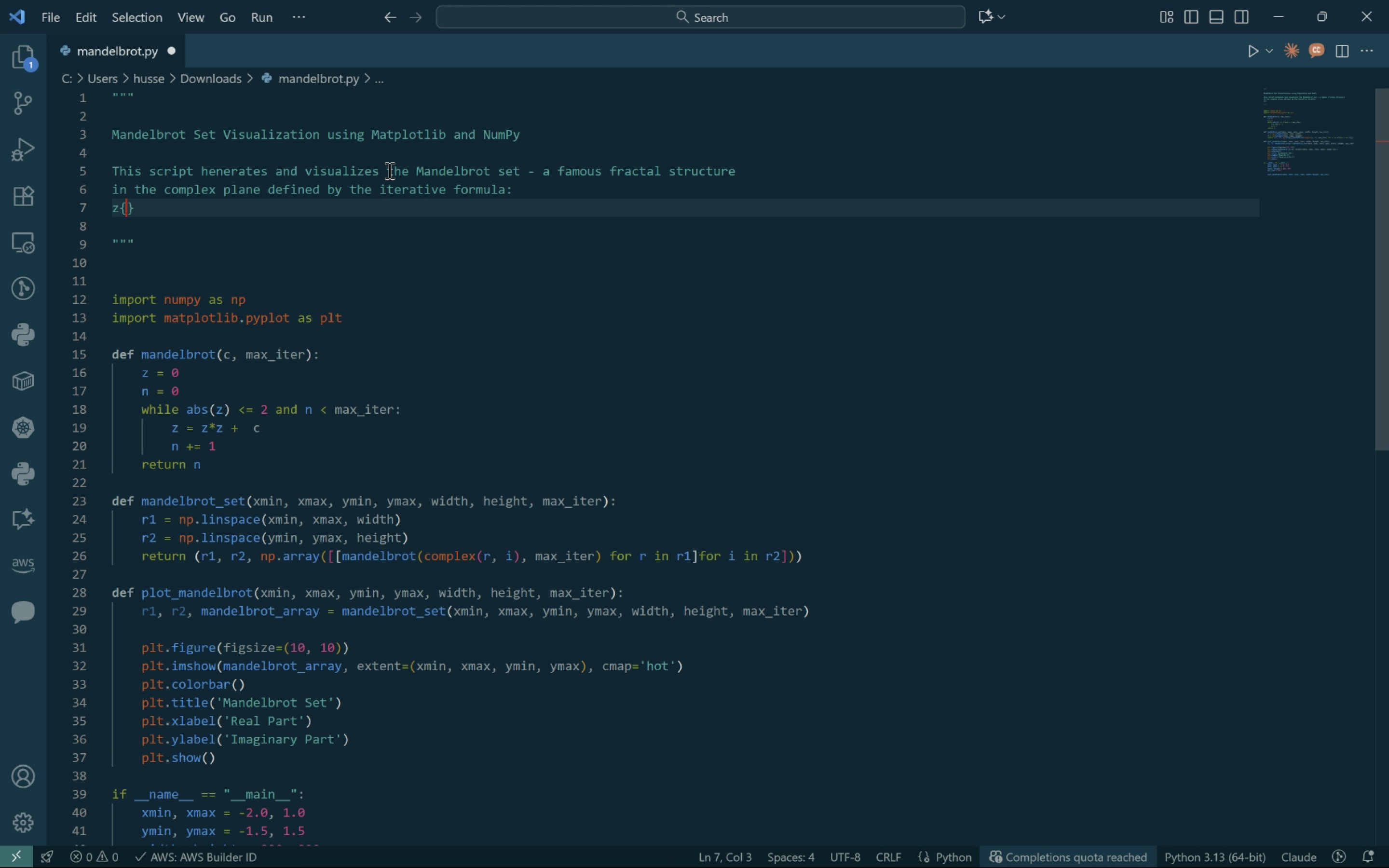 
key(N)
 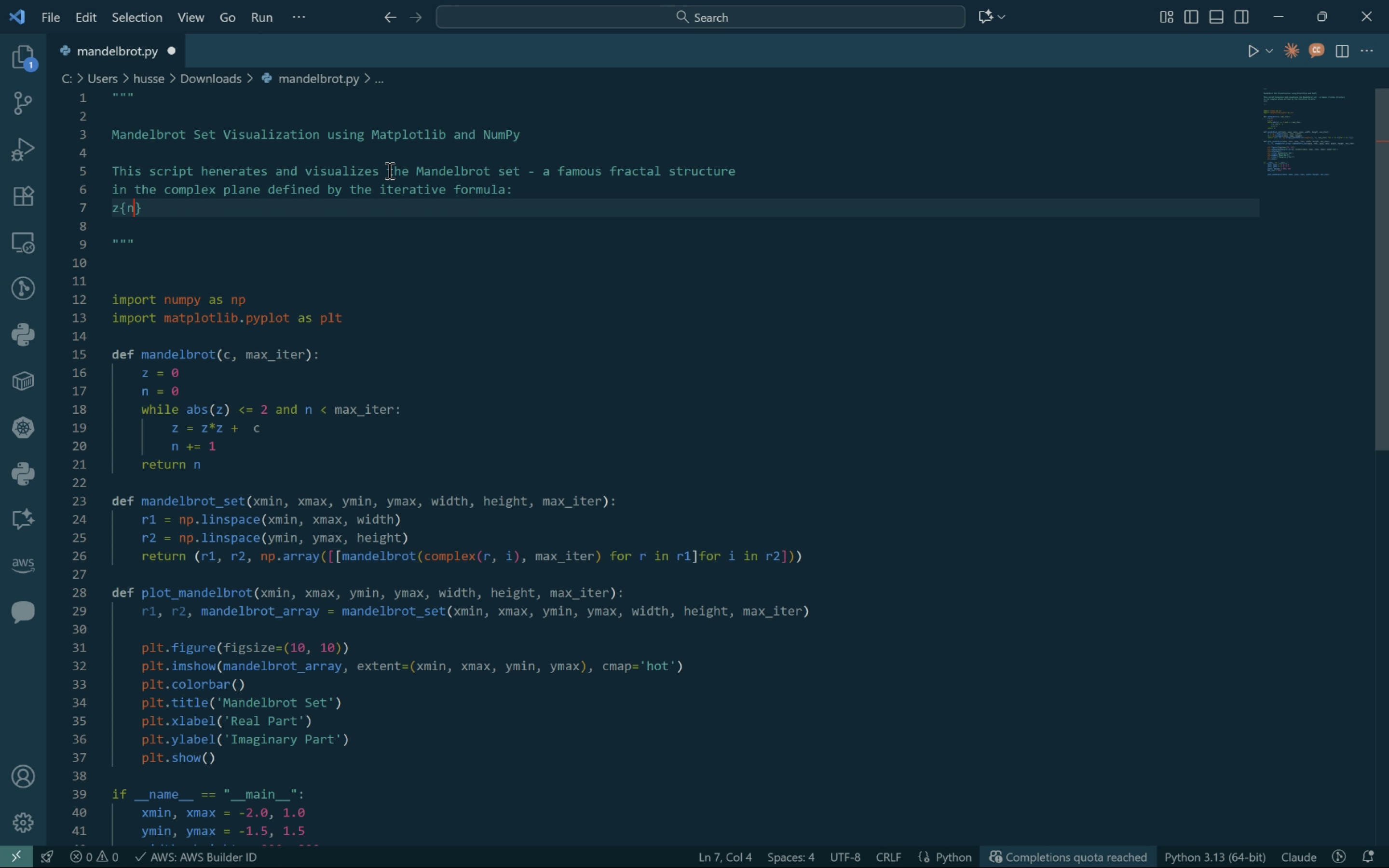 
key(Shift+Equal)
 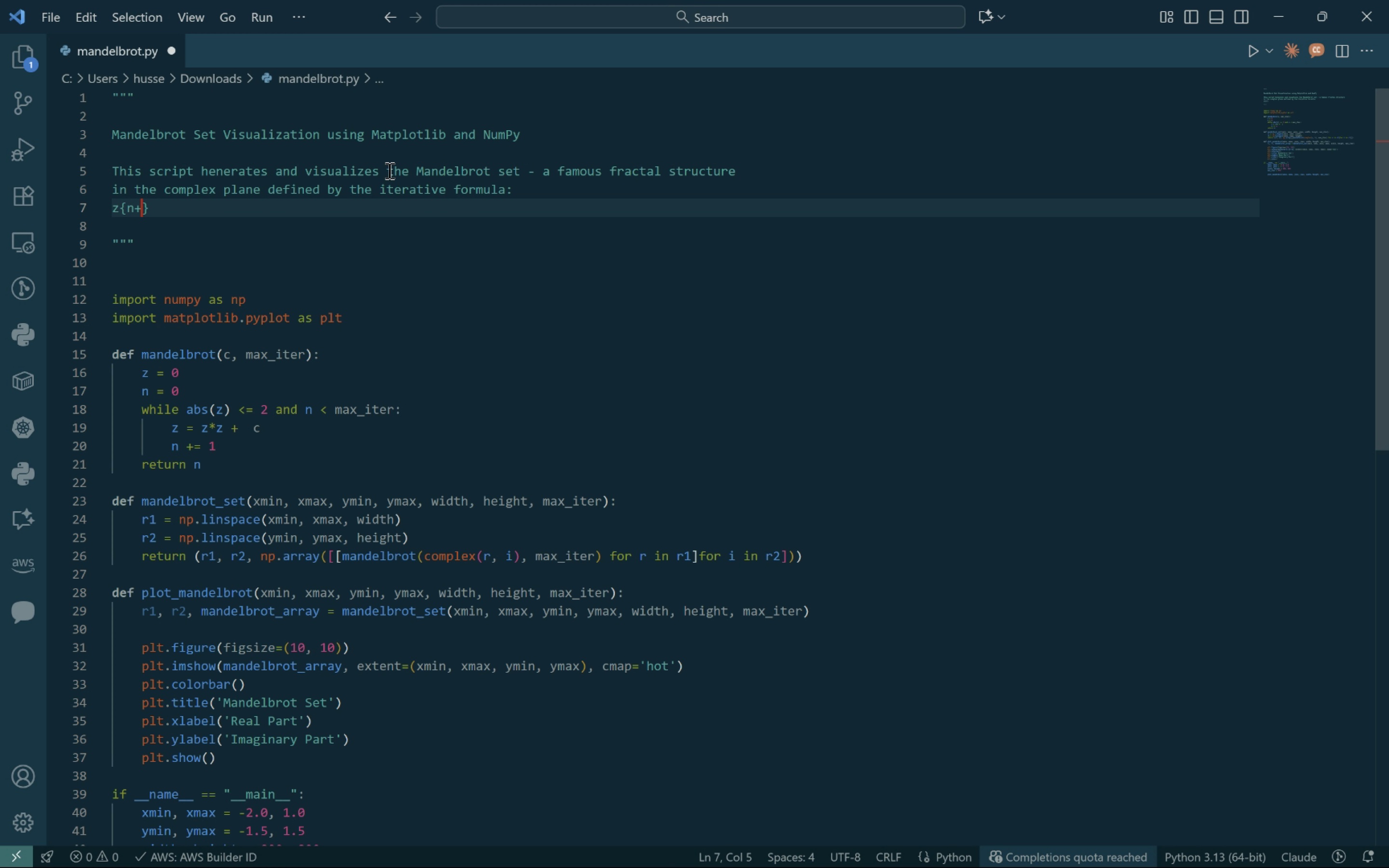 
key(1)
 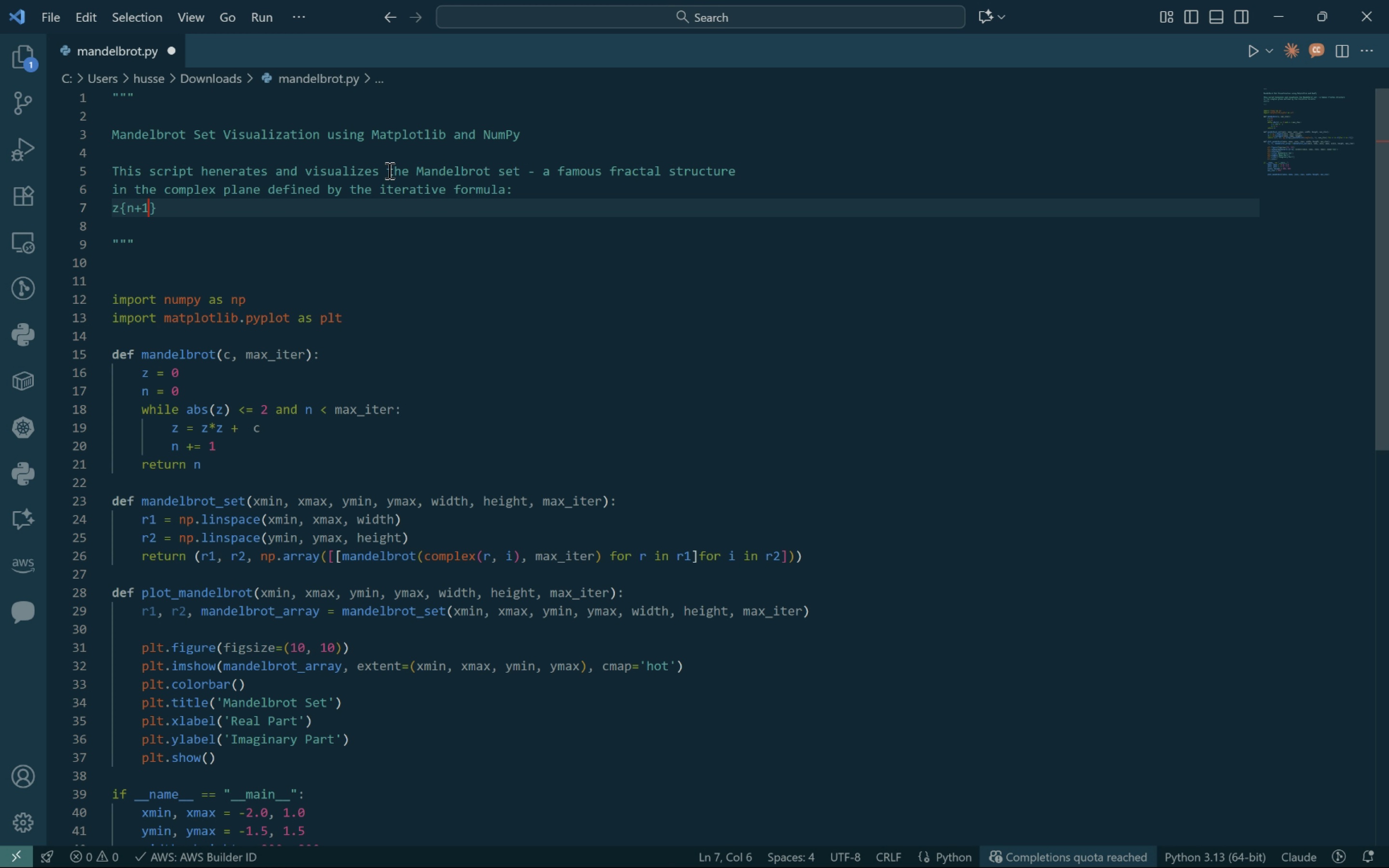 
key(Shift+BracketRight)
 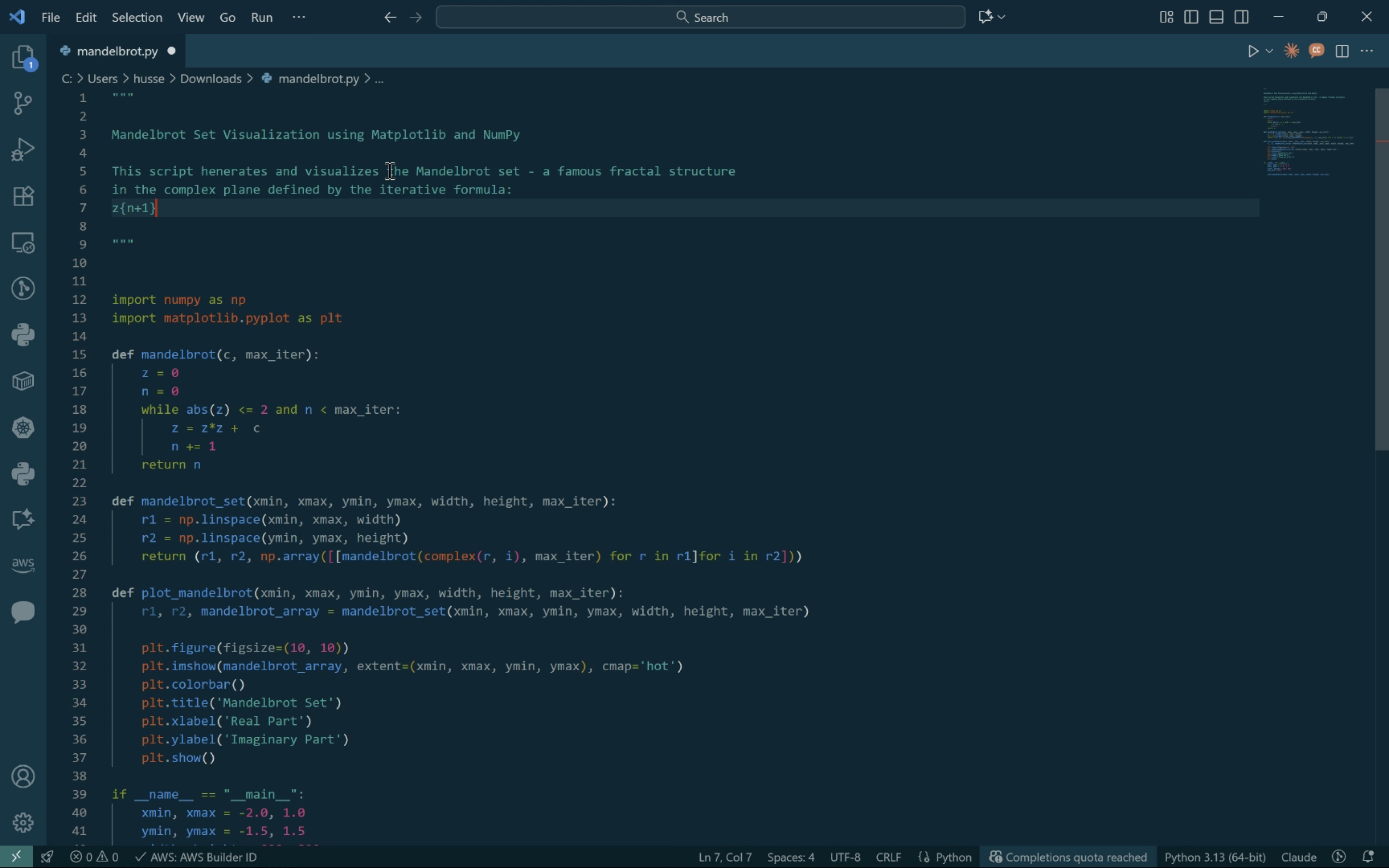 
key(Space)
 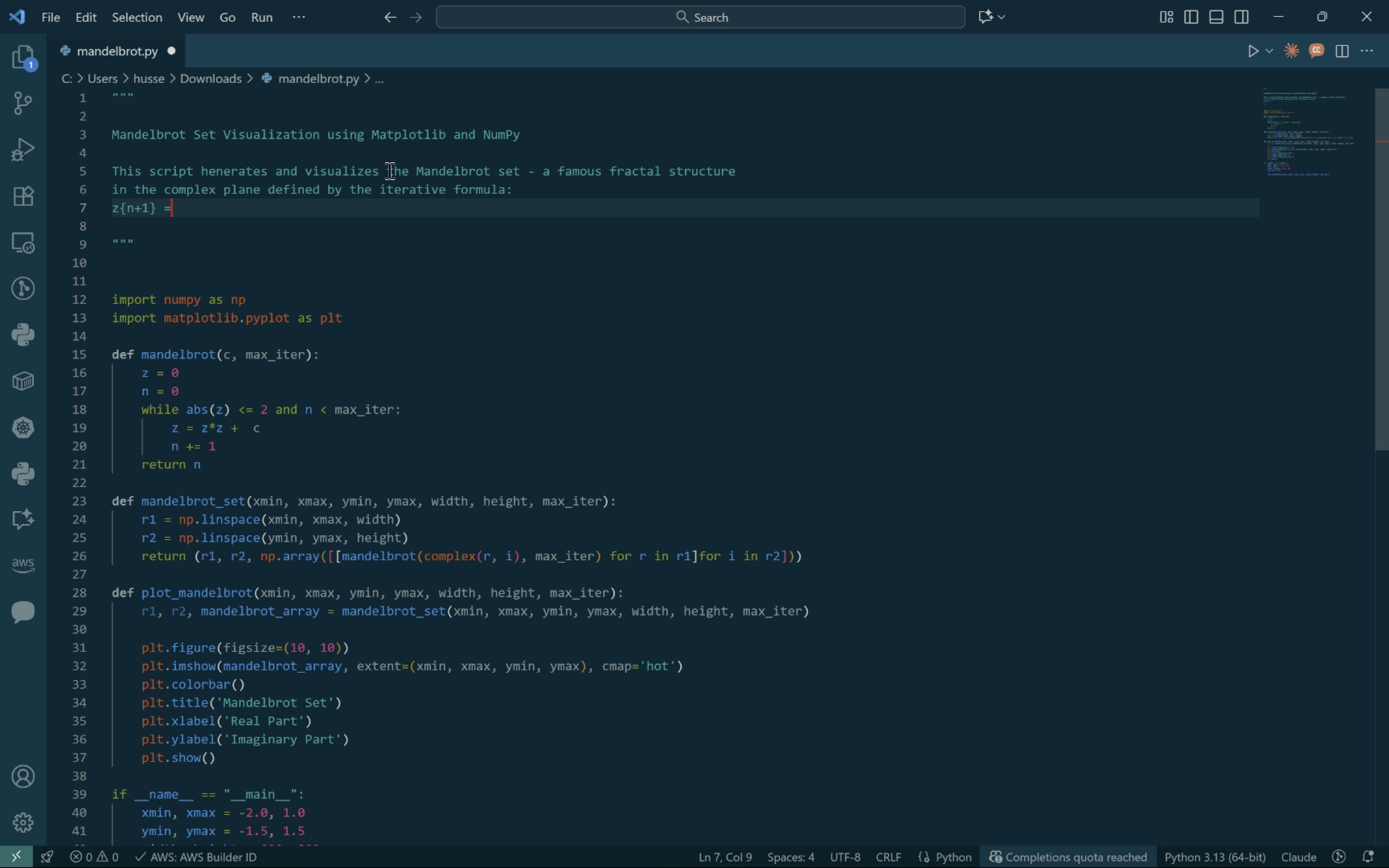 
key(Equal)
 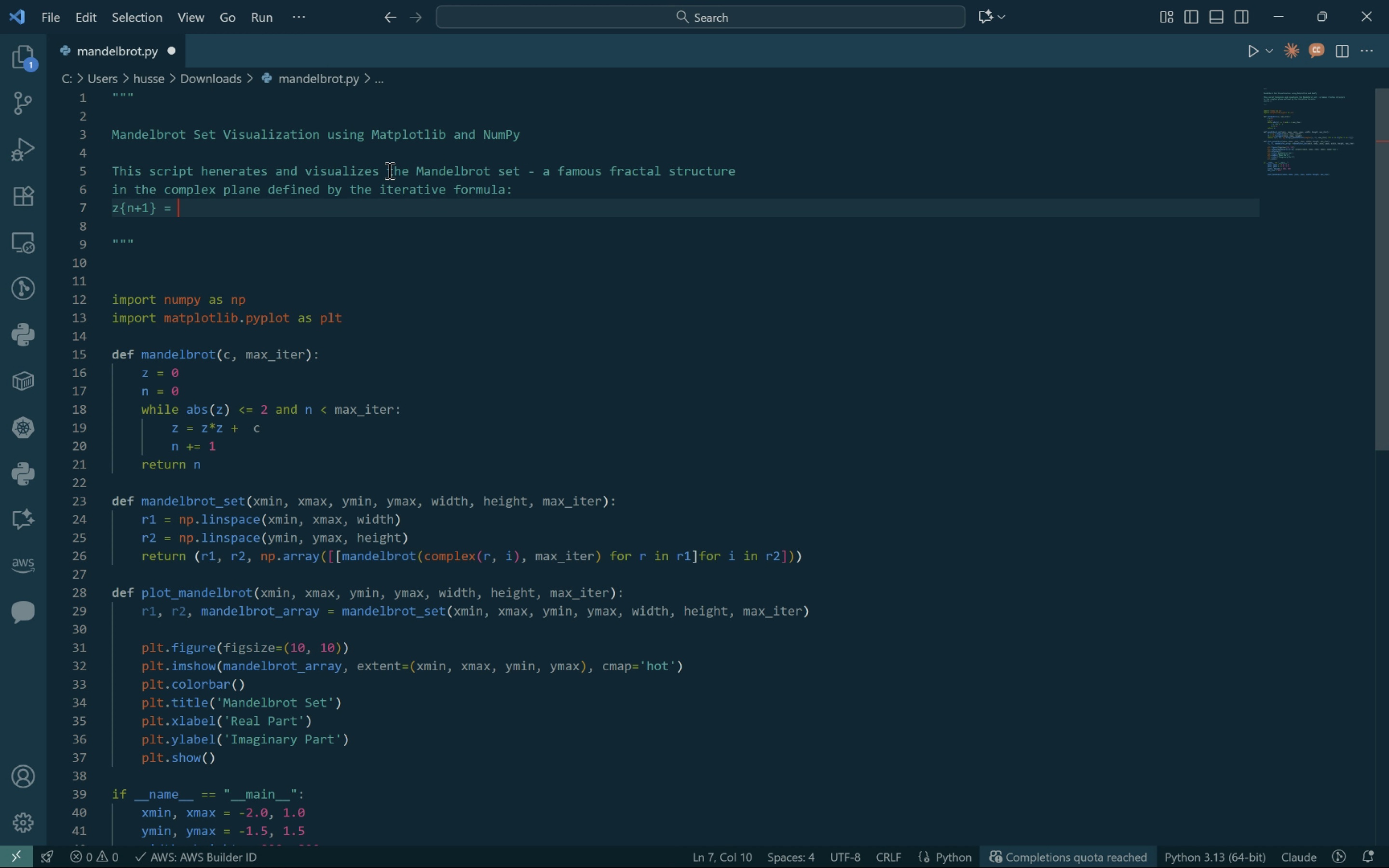 
key(Space)
 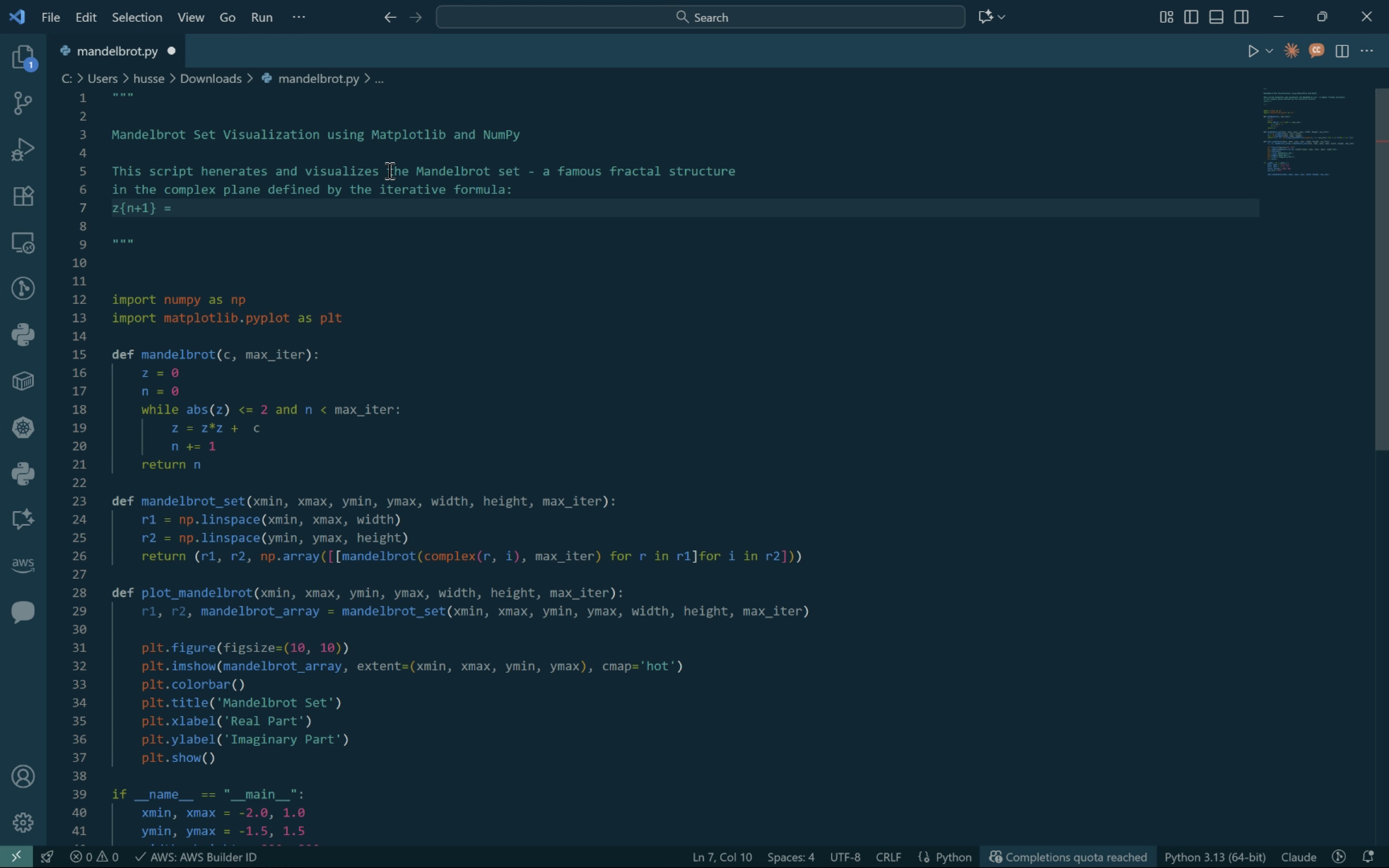 
wait(12.39)
 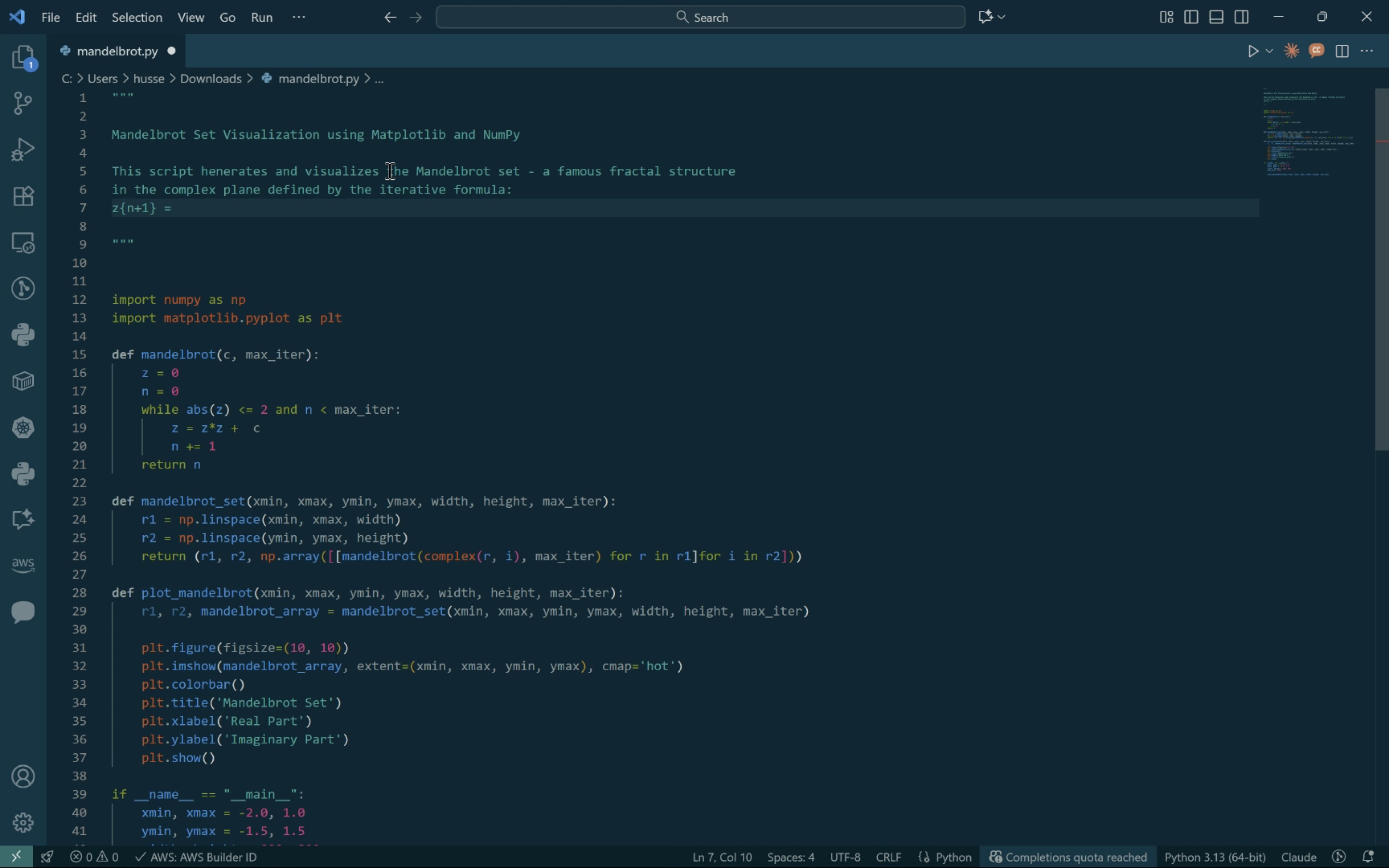 
key(Z)
 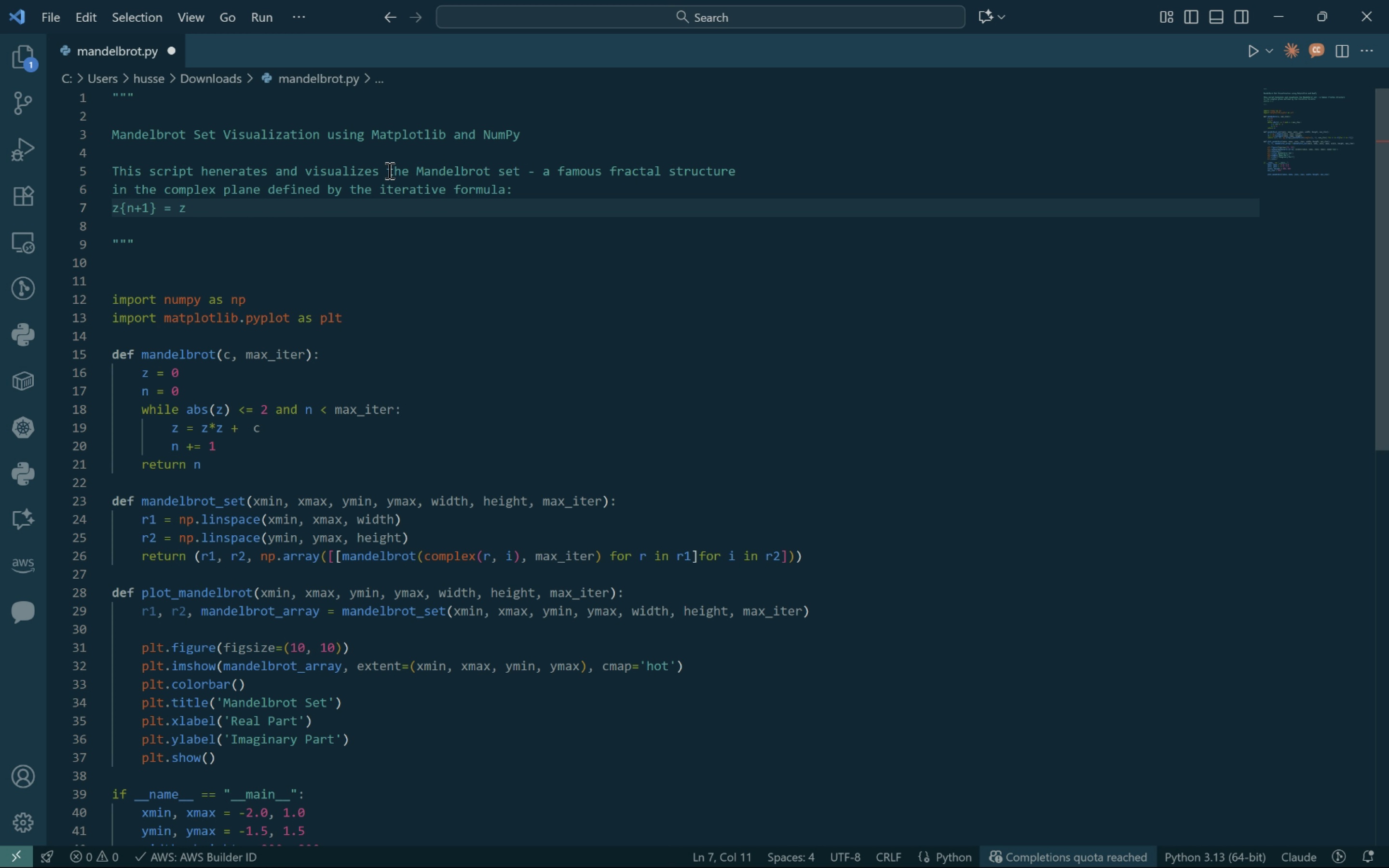 
key(Shift+BracketLeft)
 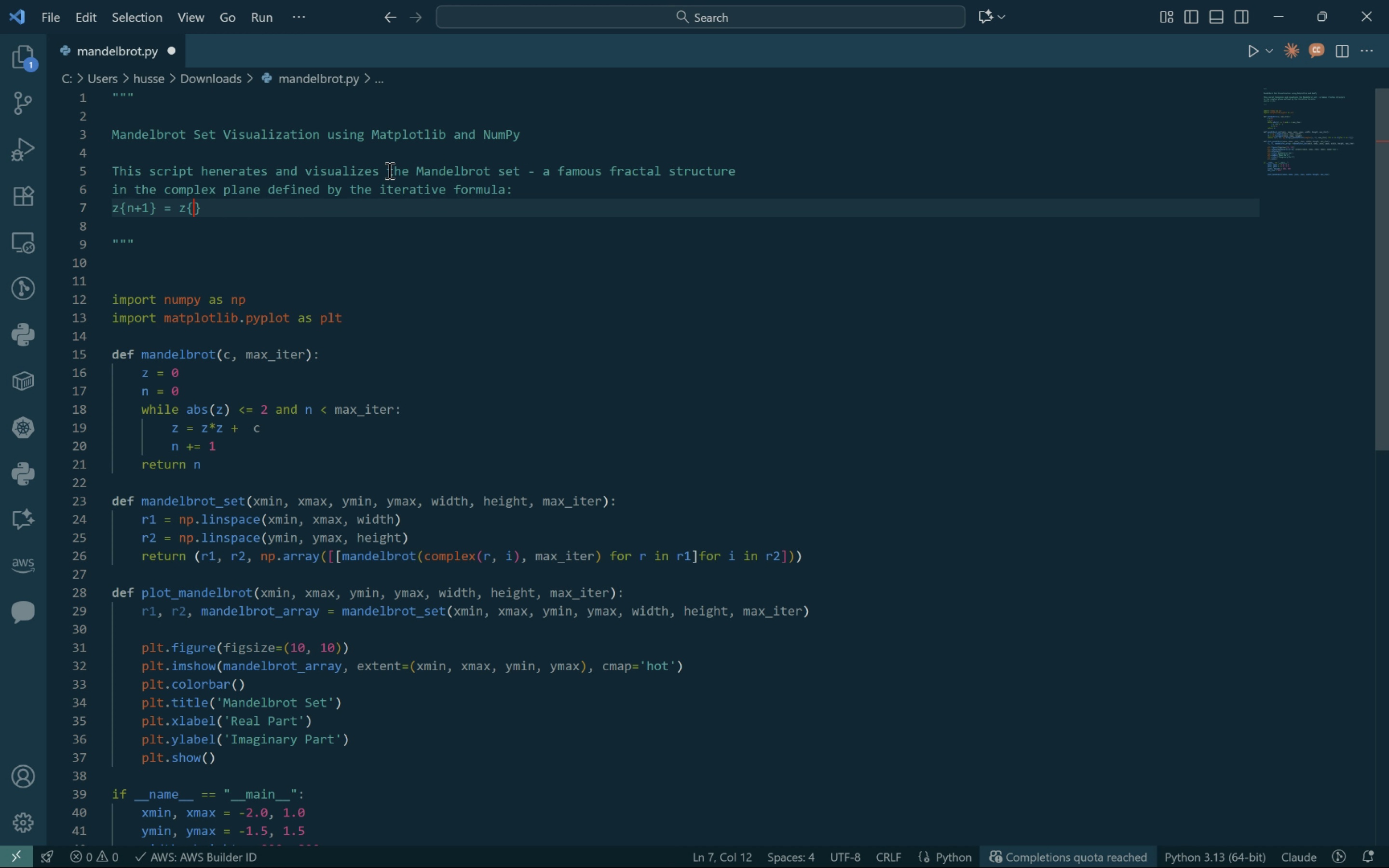 
key(N)
 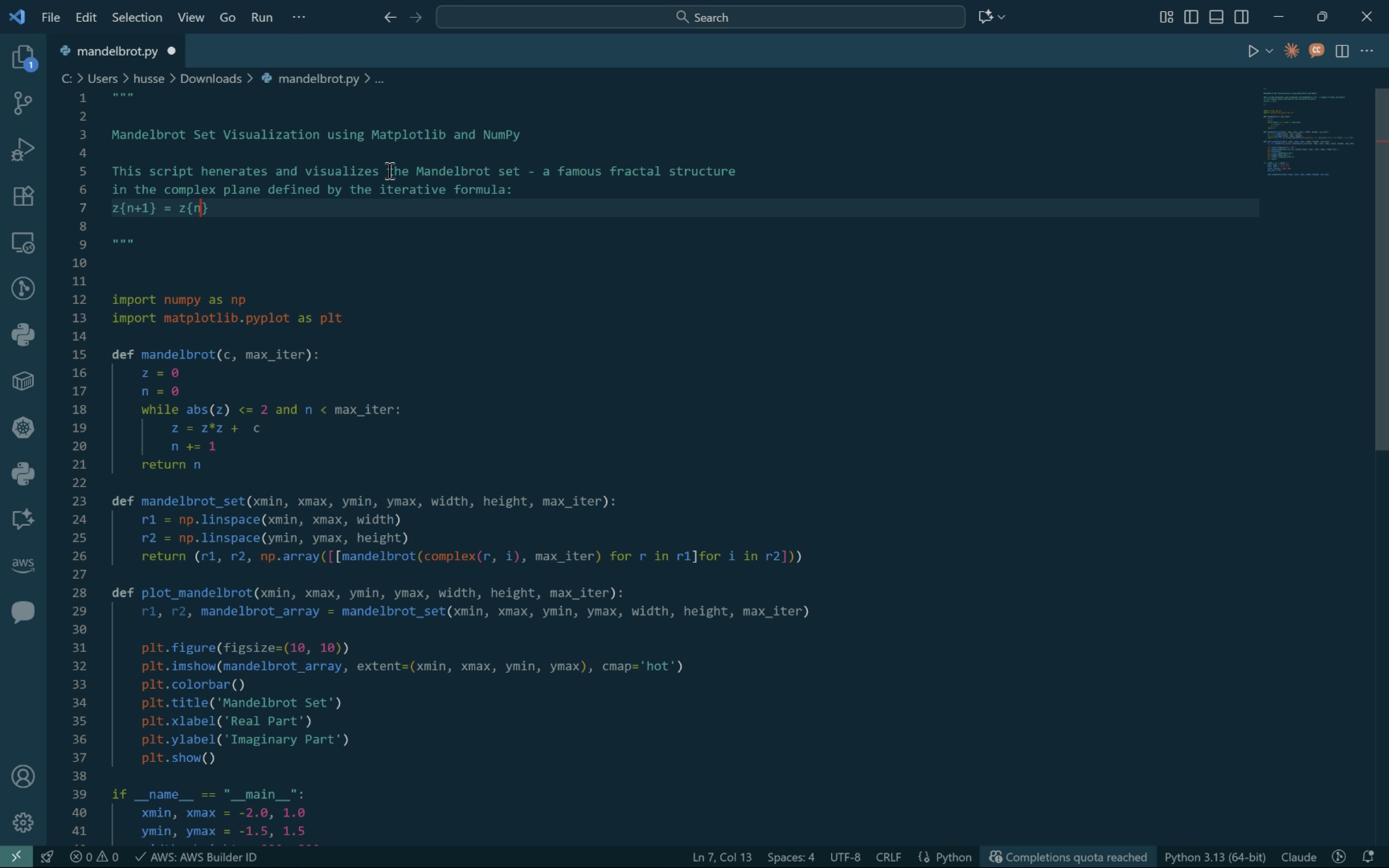 
key(Shift+BracketRight)
 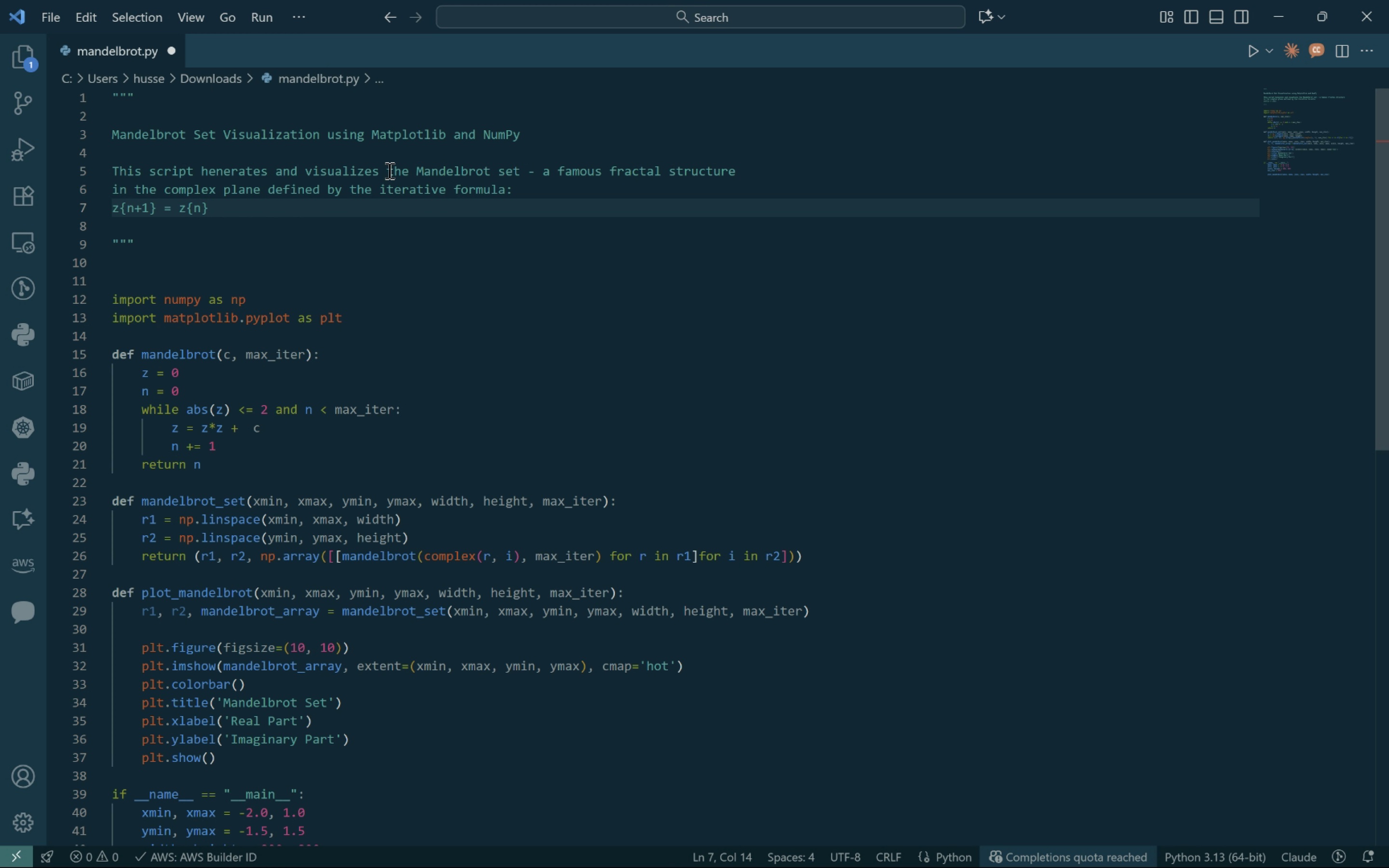 
type(^2 + c)
 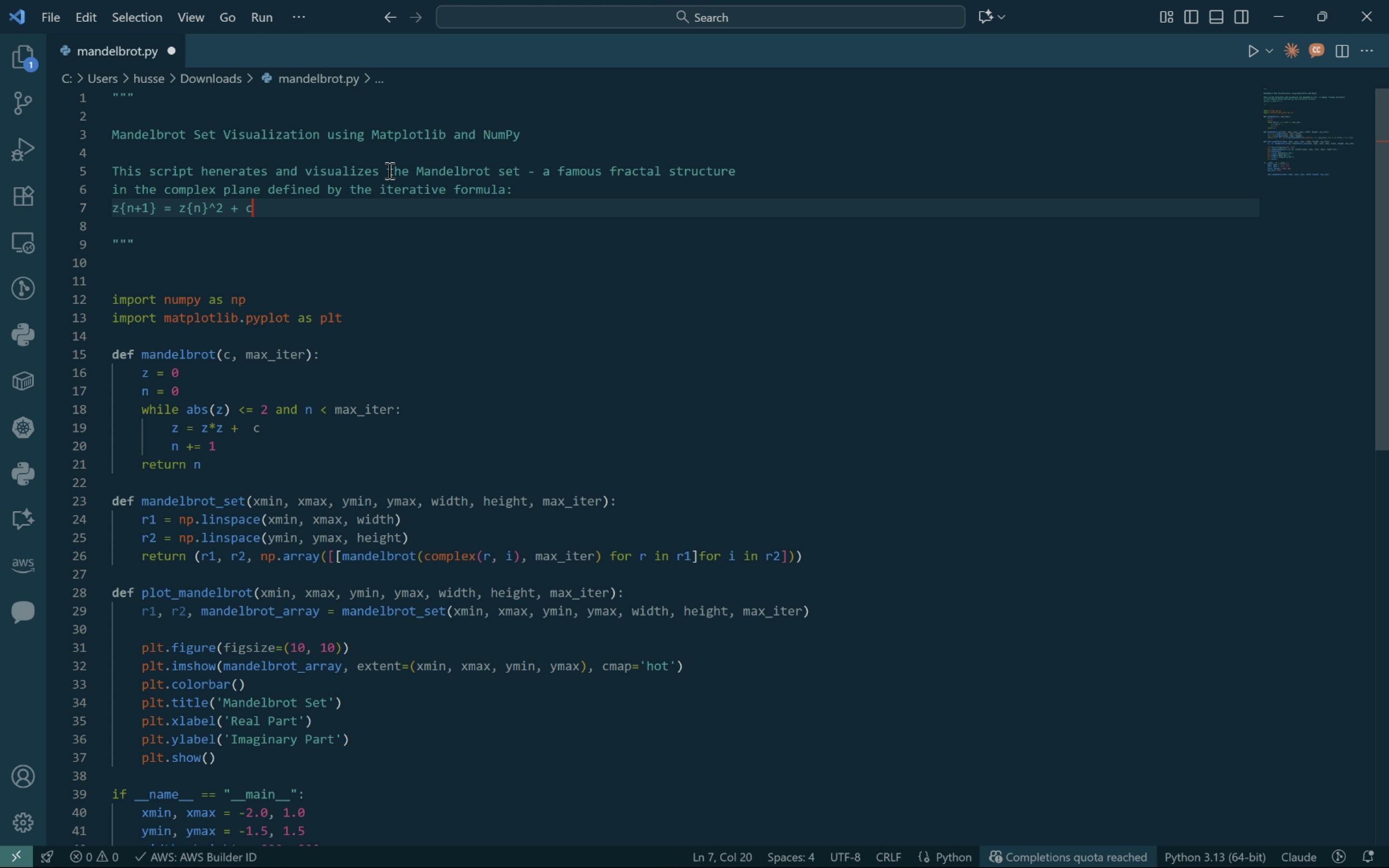 
key(Enter)
 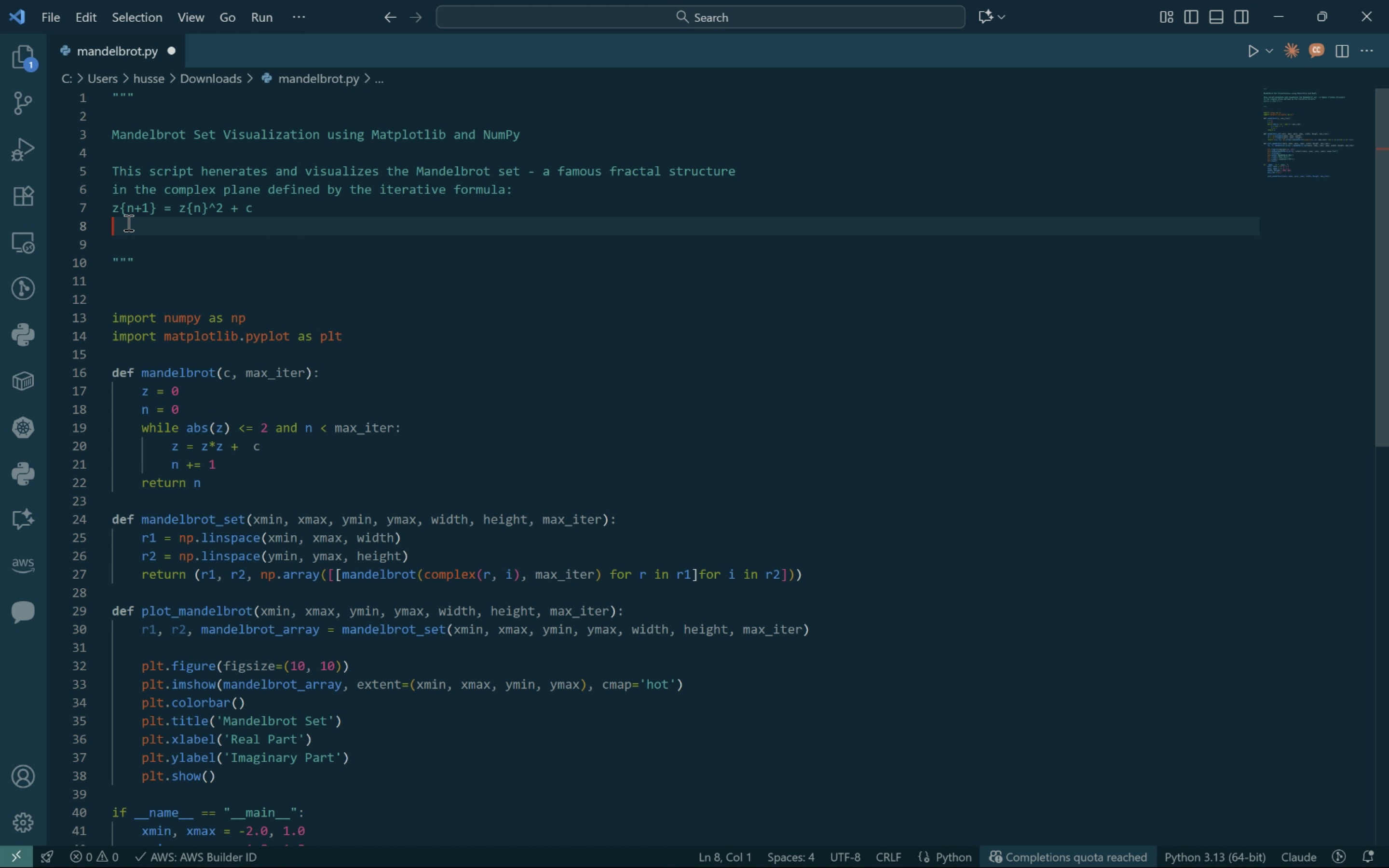 
left_click([111, 211])
 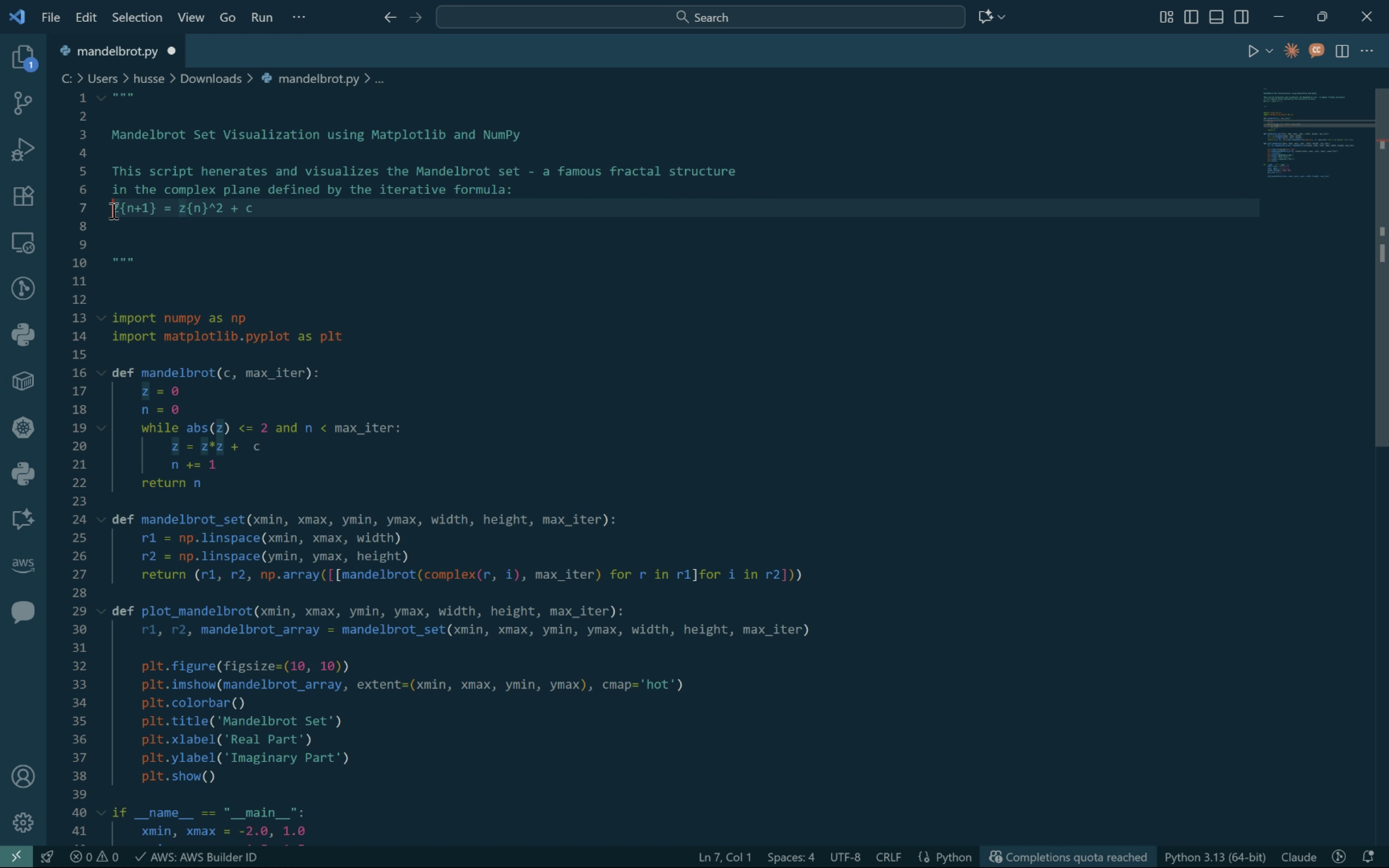 
left_click([112, 210])
 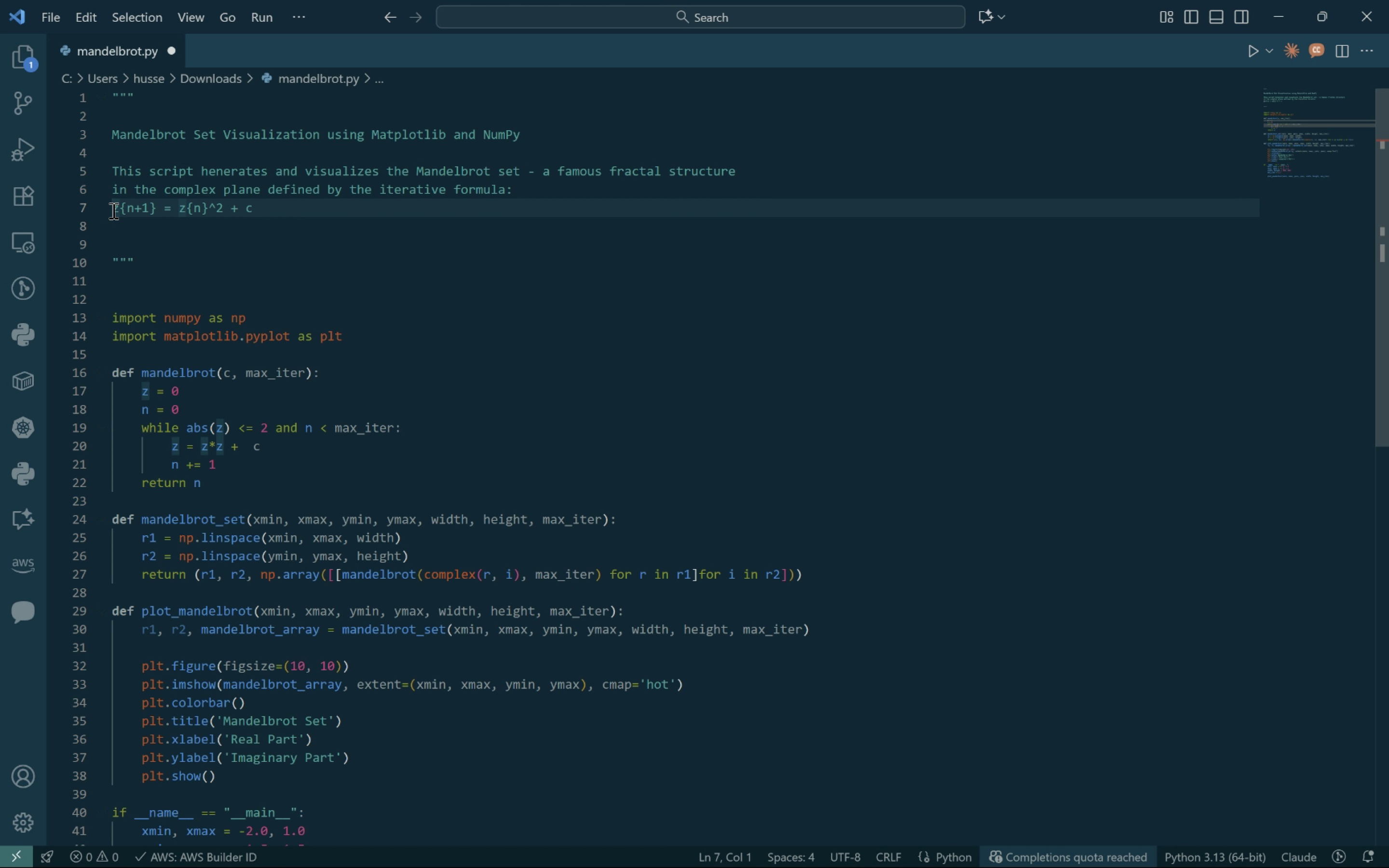 
key(Tab)
 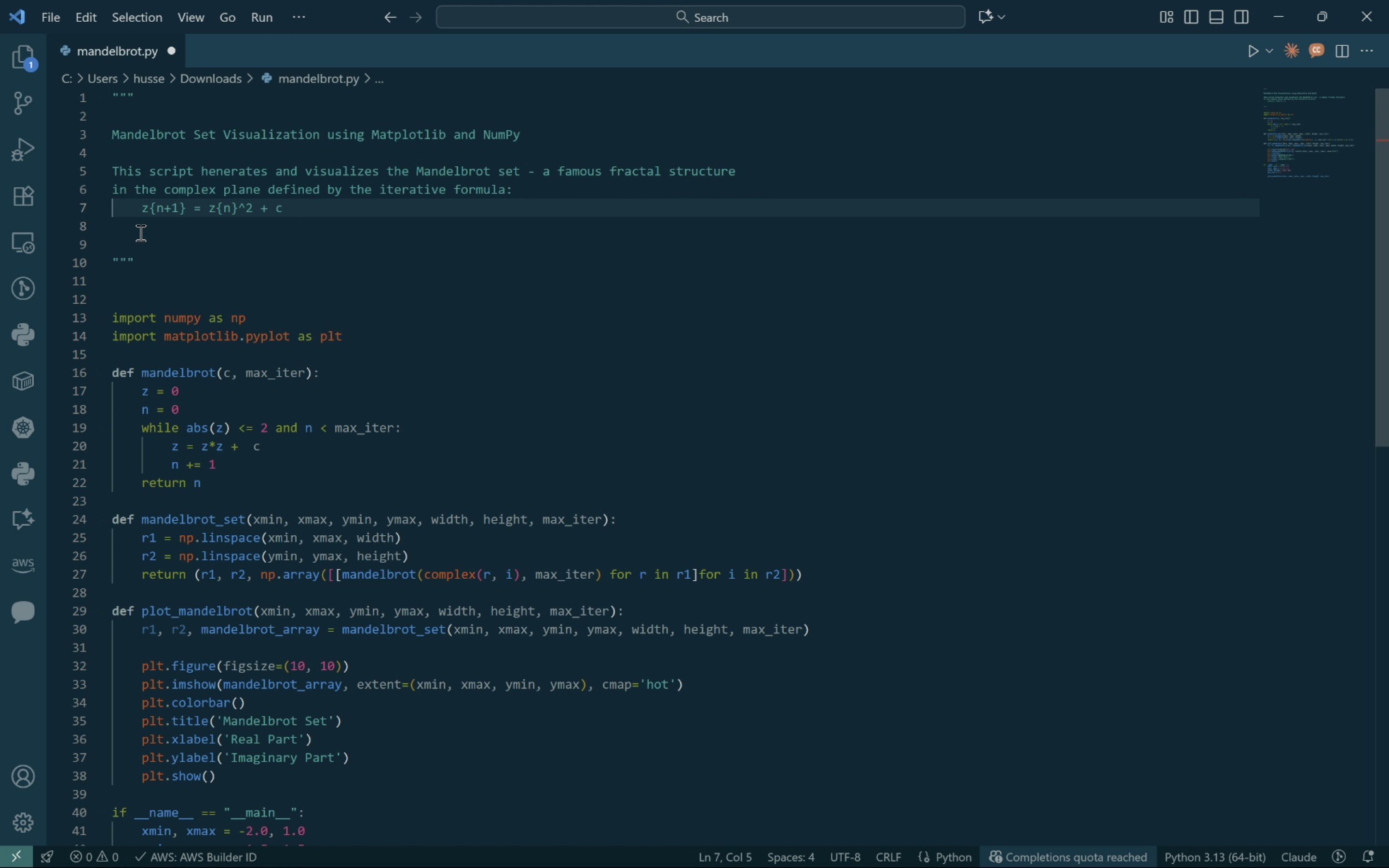 
left_click([125, 231])
 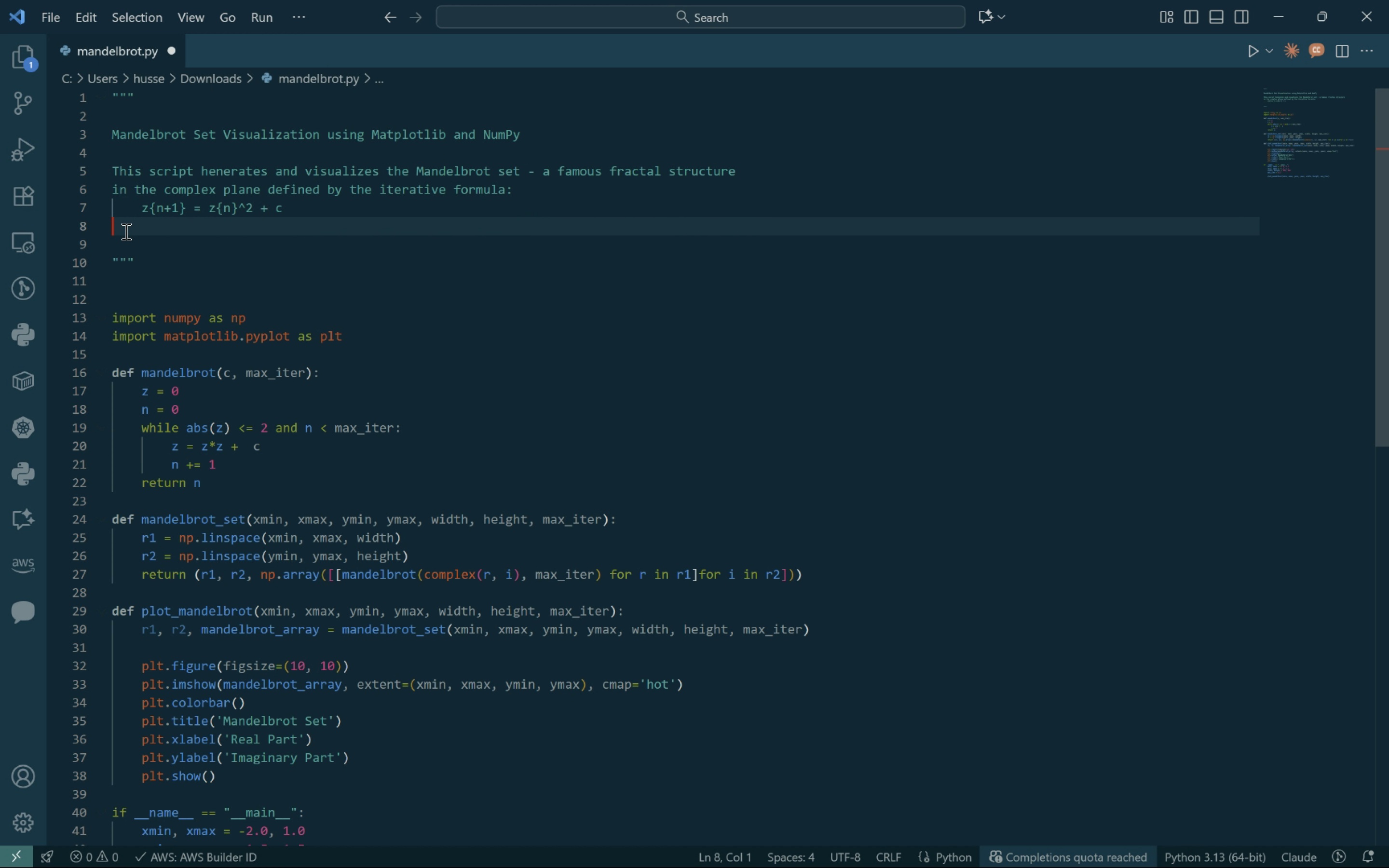 
type(Where both z and c are complex numbers, and z starts at 0.)
 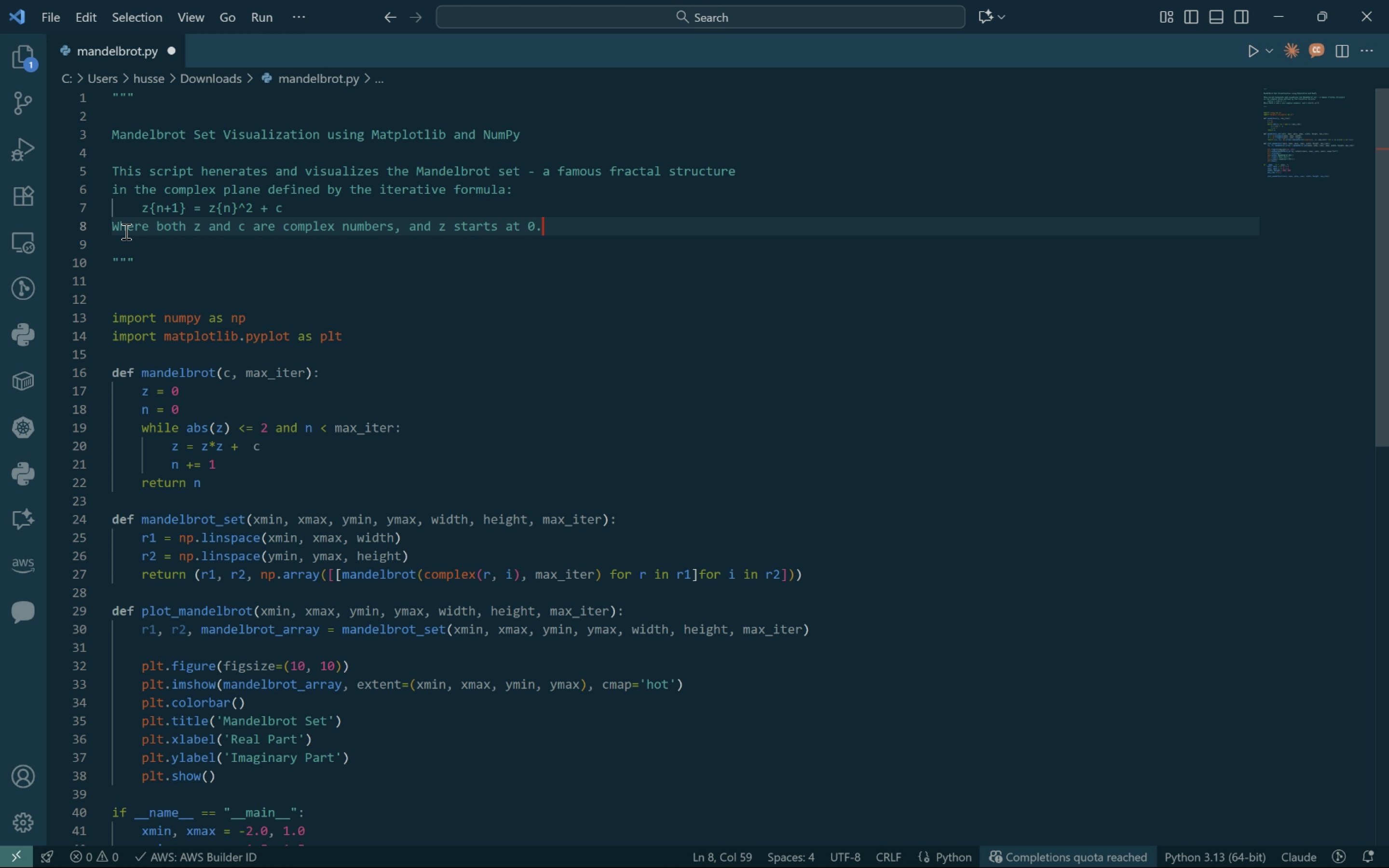 
key(Enter)
 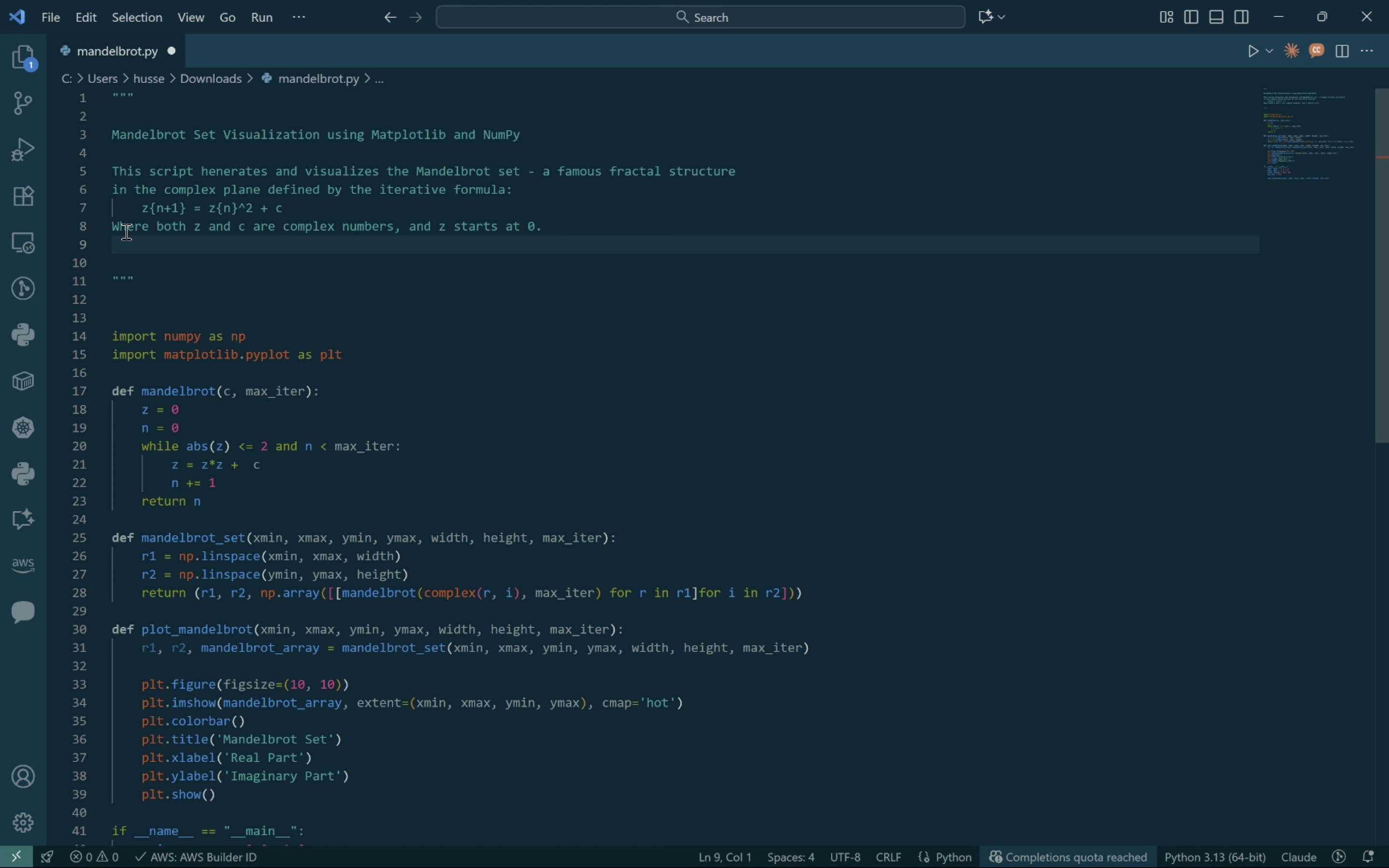 
key(Enter)
 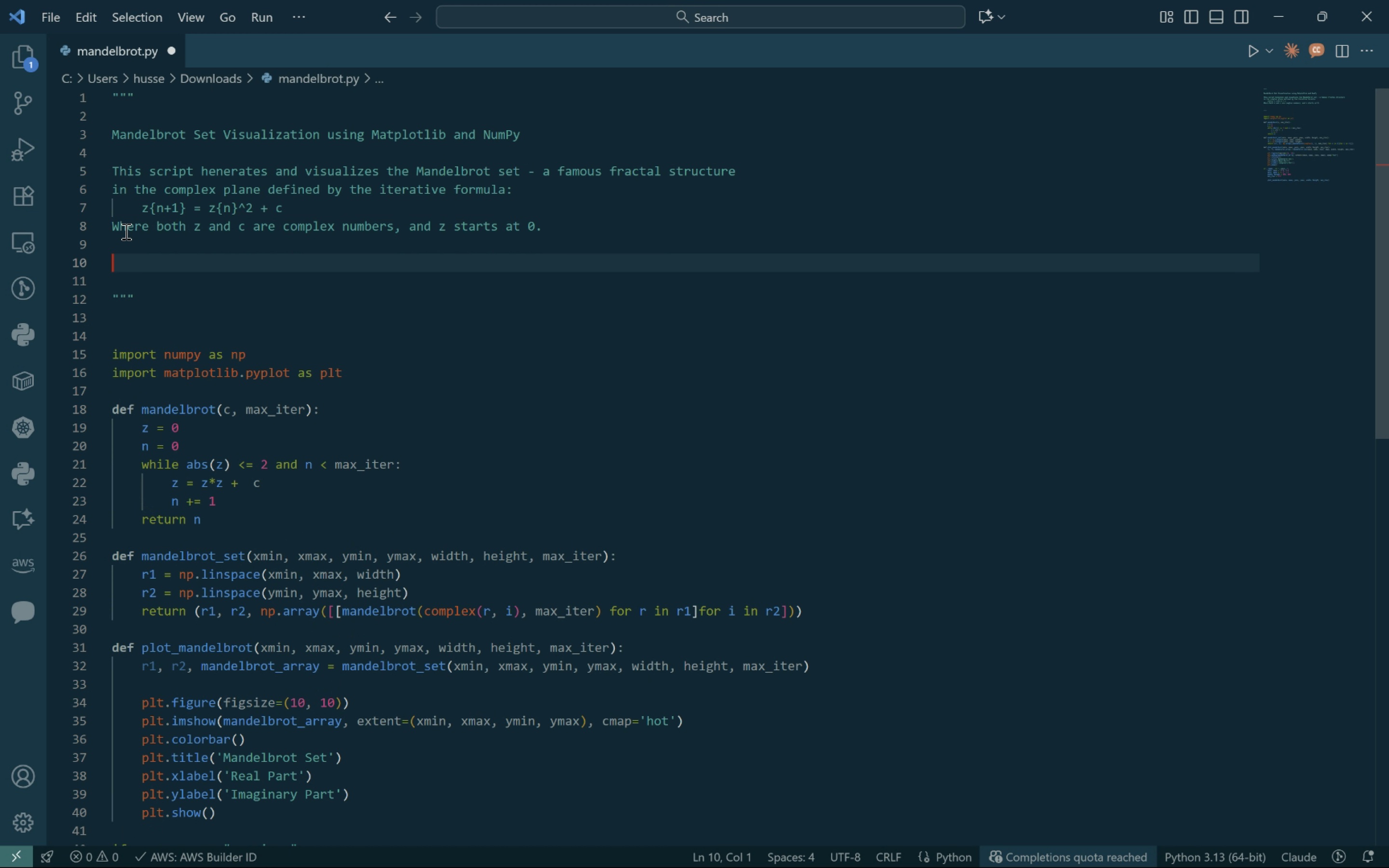 
type(Each point (pixel) in the image corresponding )
 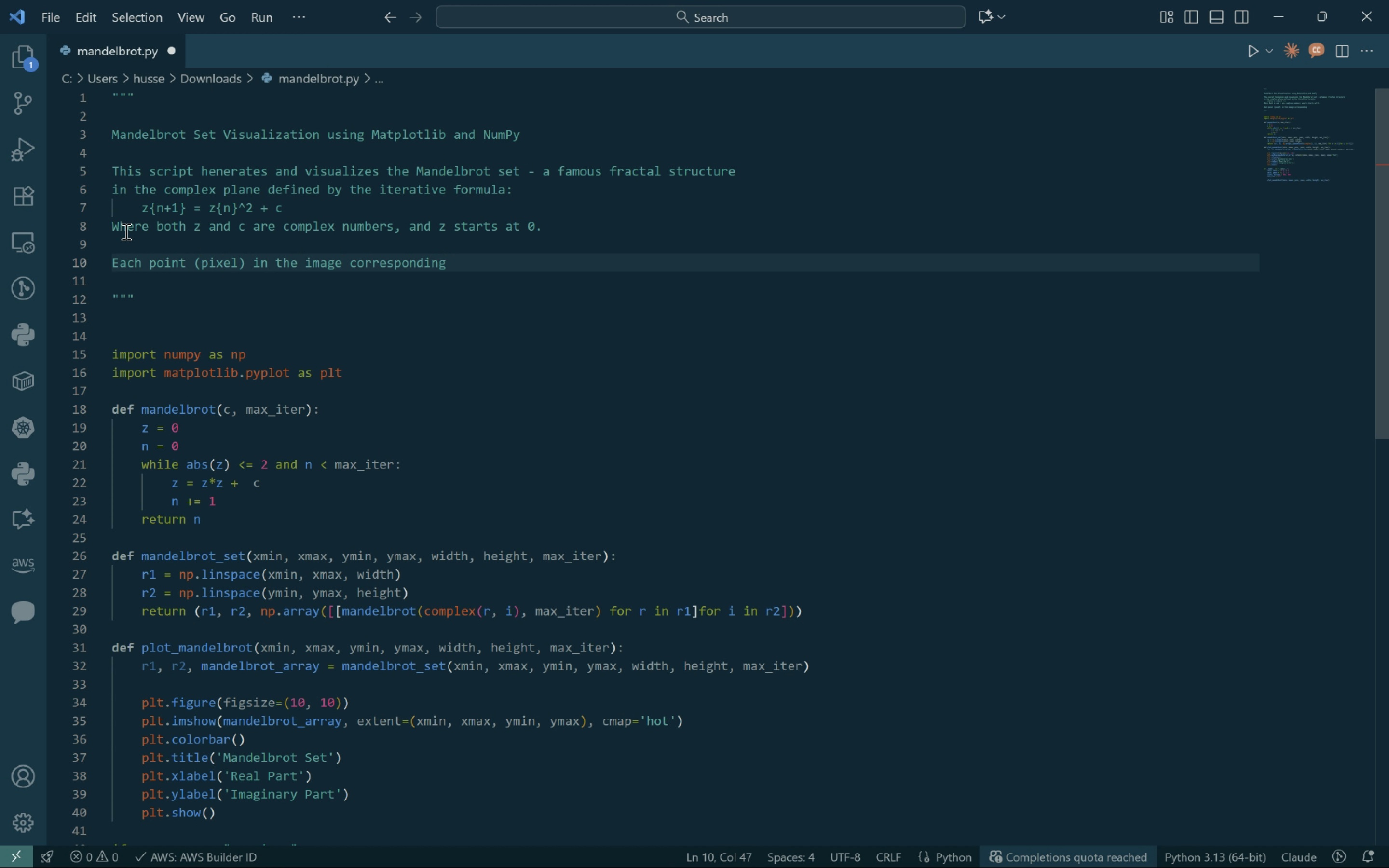 
wait(5.42)
 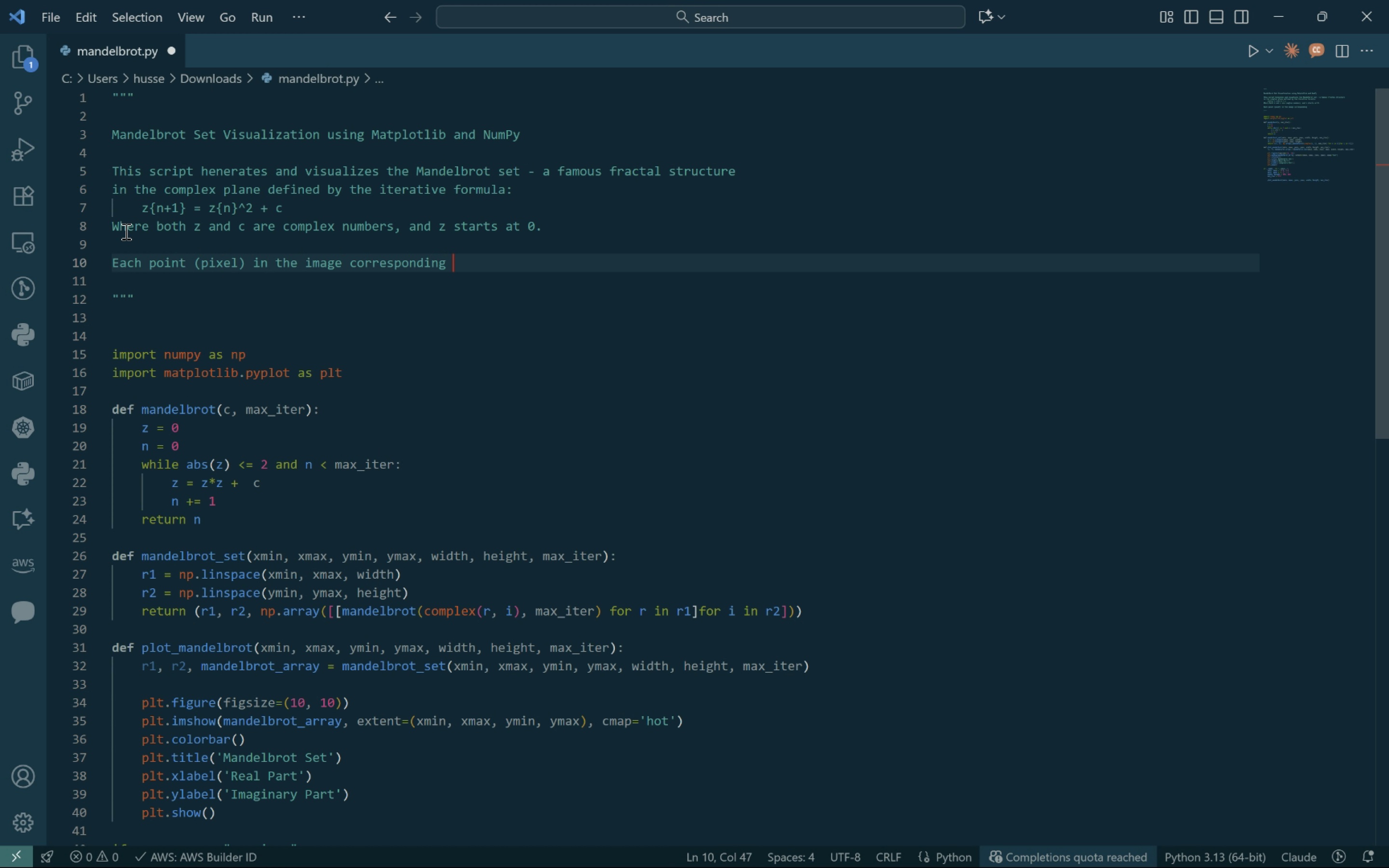 
key(Backspace)
key(Backspace)
key(Backspace)
key(Backspace)
type(s to a complex number 'c'.)
 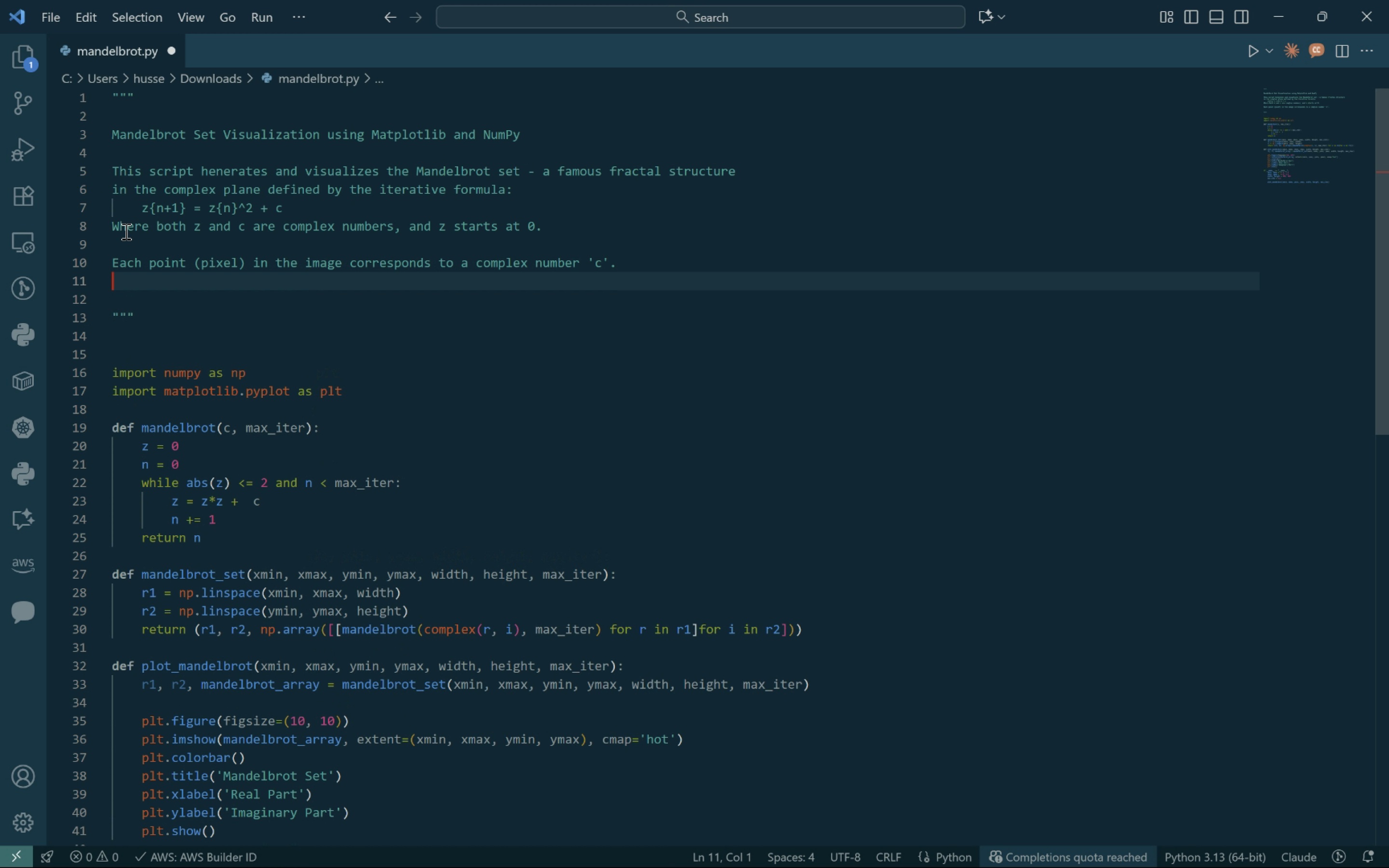 
key(Enter)
 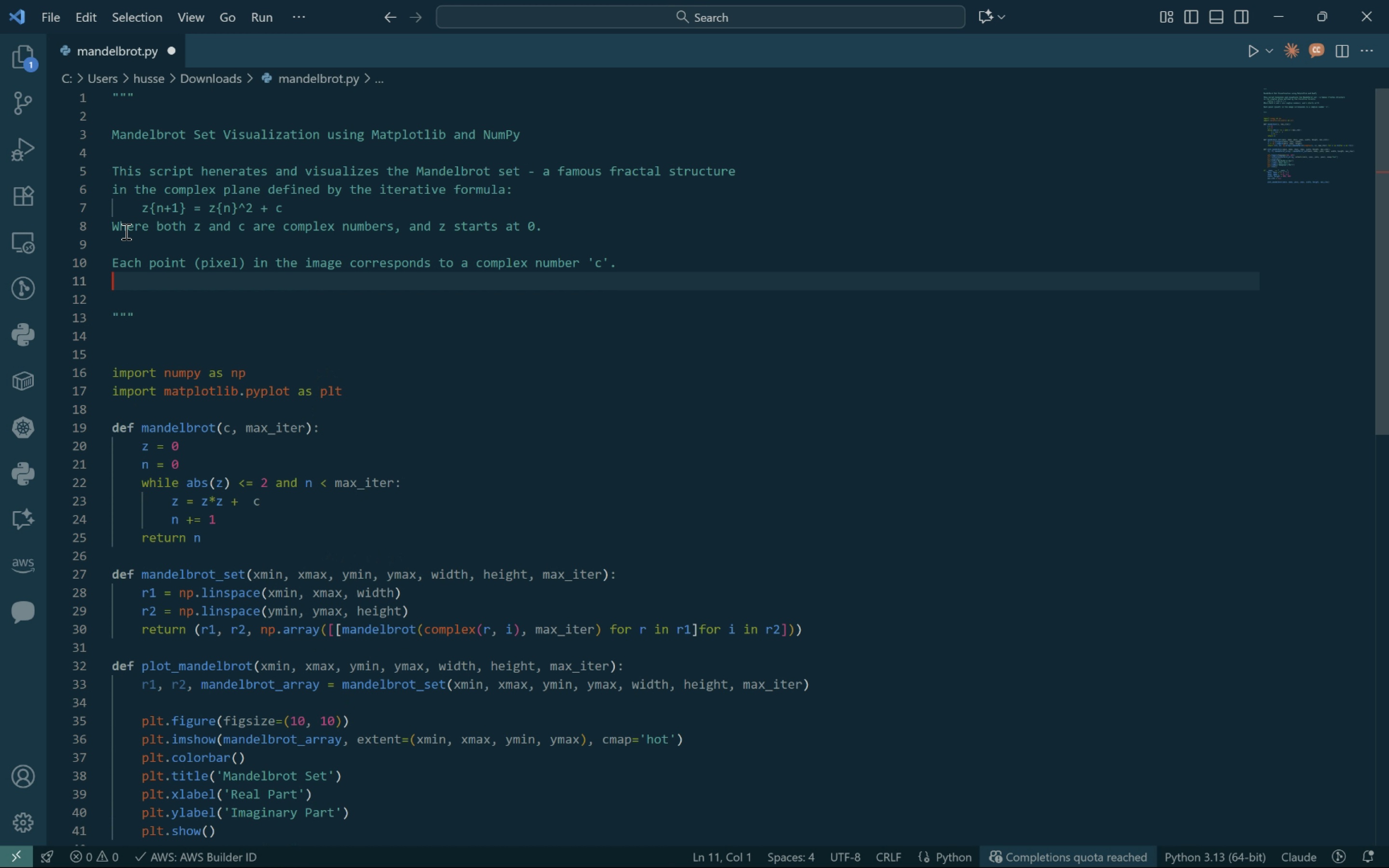 
type(If the iteration |z| <= 2 continues for the maximum number of ie)
key(Backspace)
type(terations 'max_iter',\the point is considered part of the Mandelbrot set. Oh)
key(Backspace)
type(therwise)
 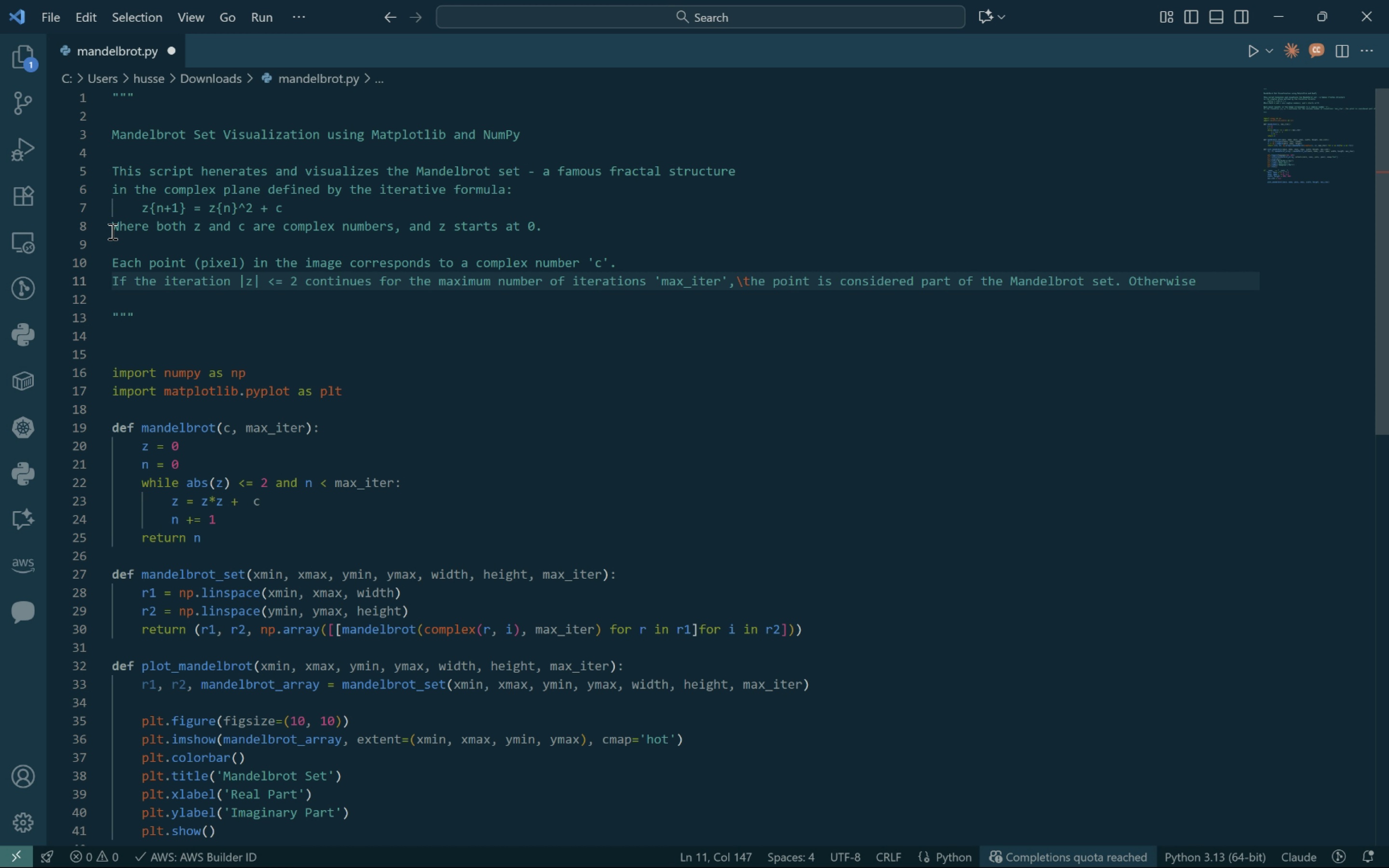 
left_click([753, 285])
 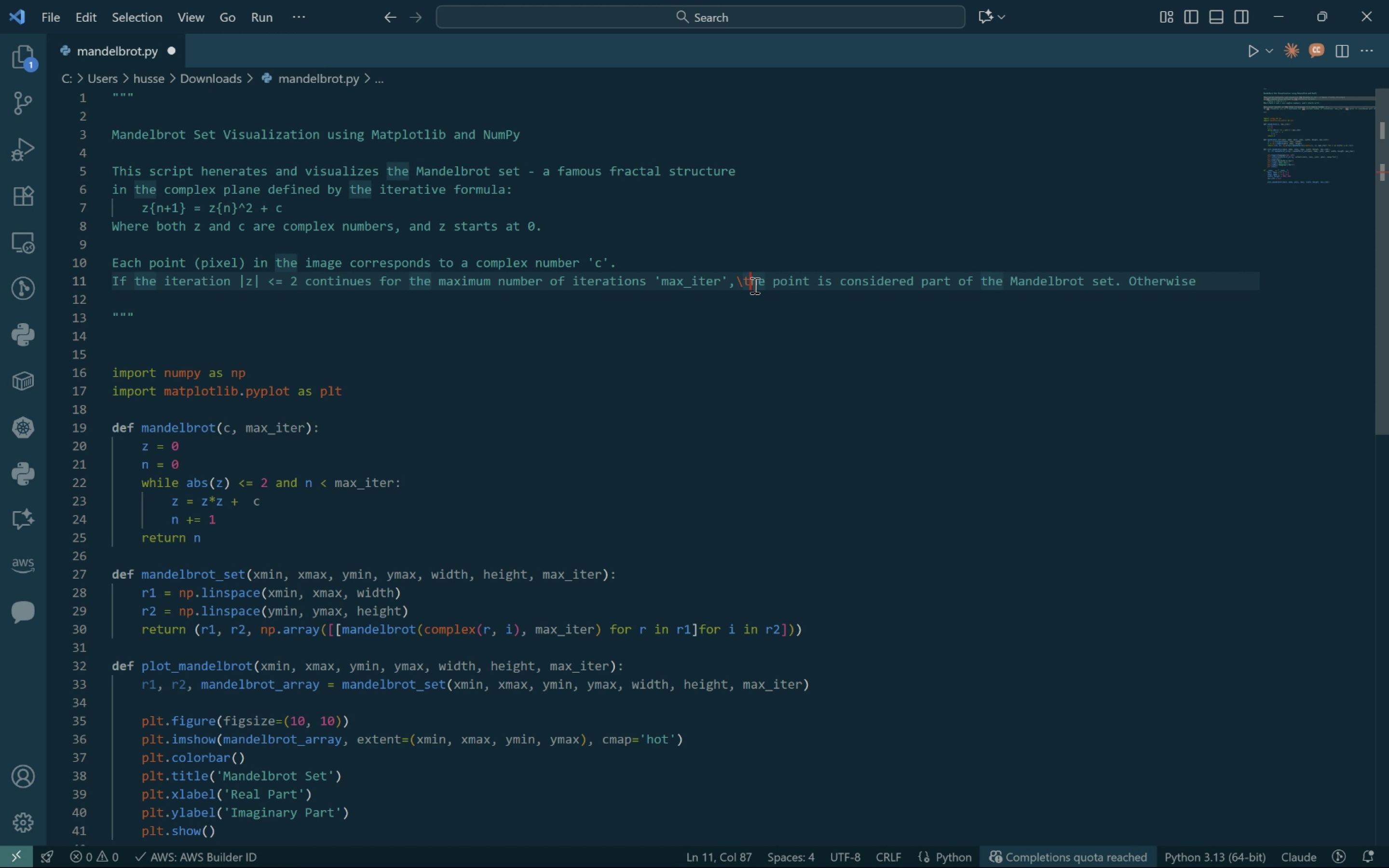 
key(ArrowLeft)
 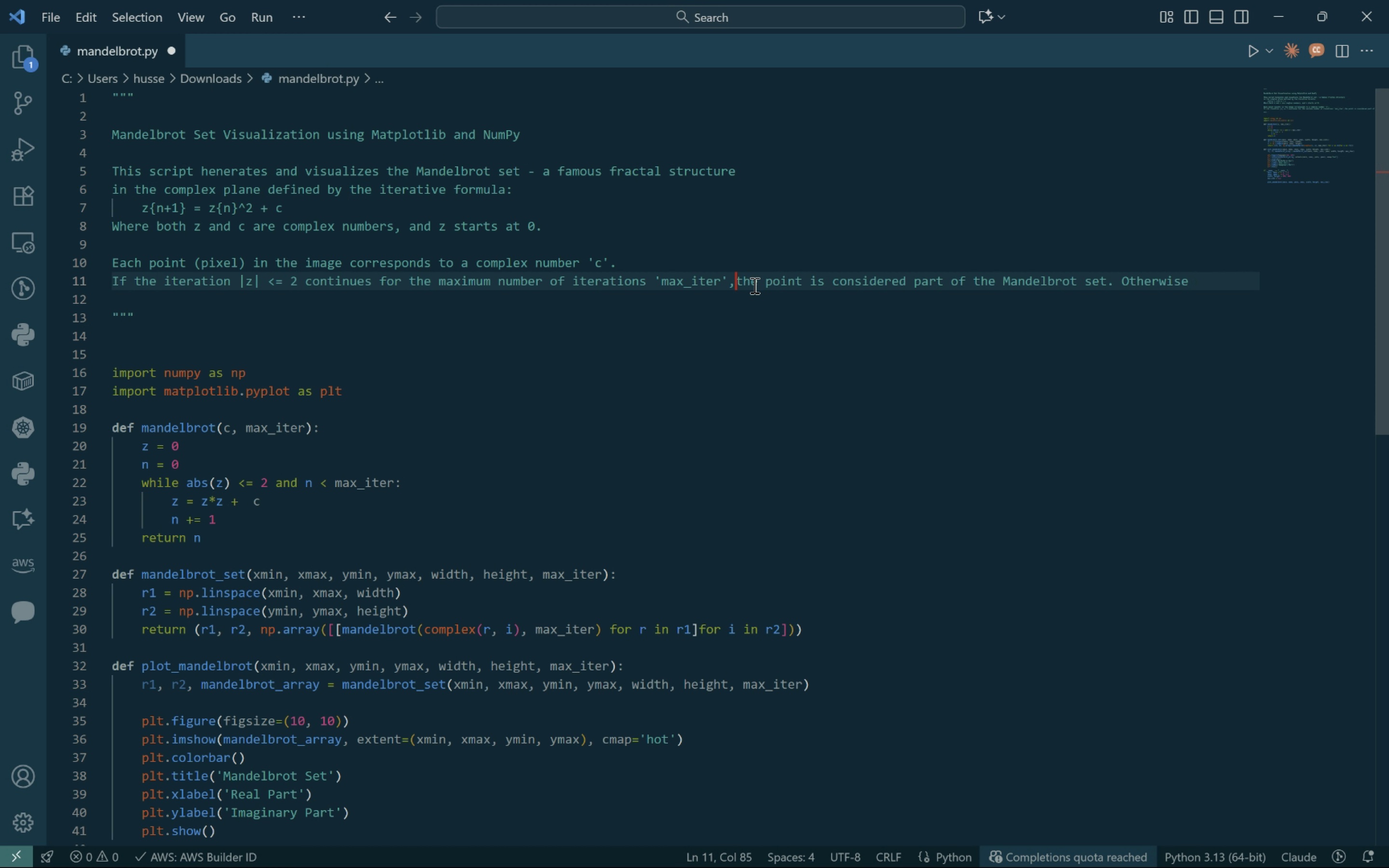 
key(Backspace)
 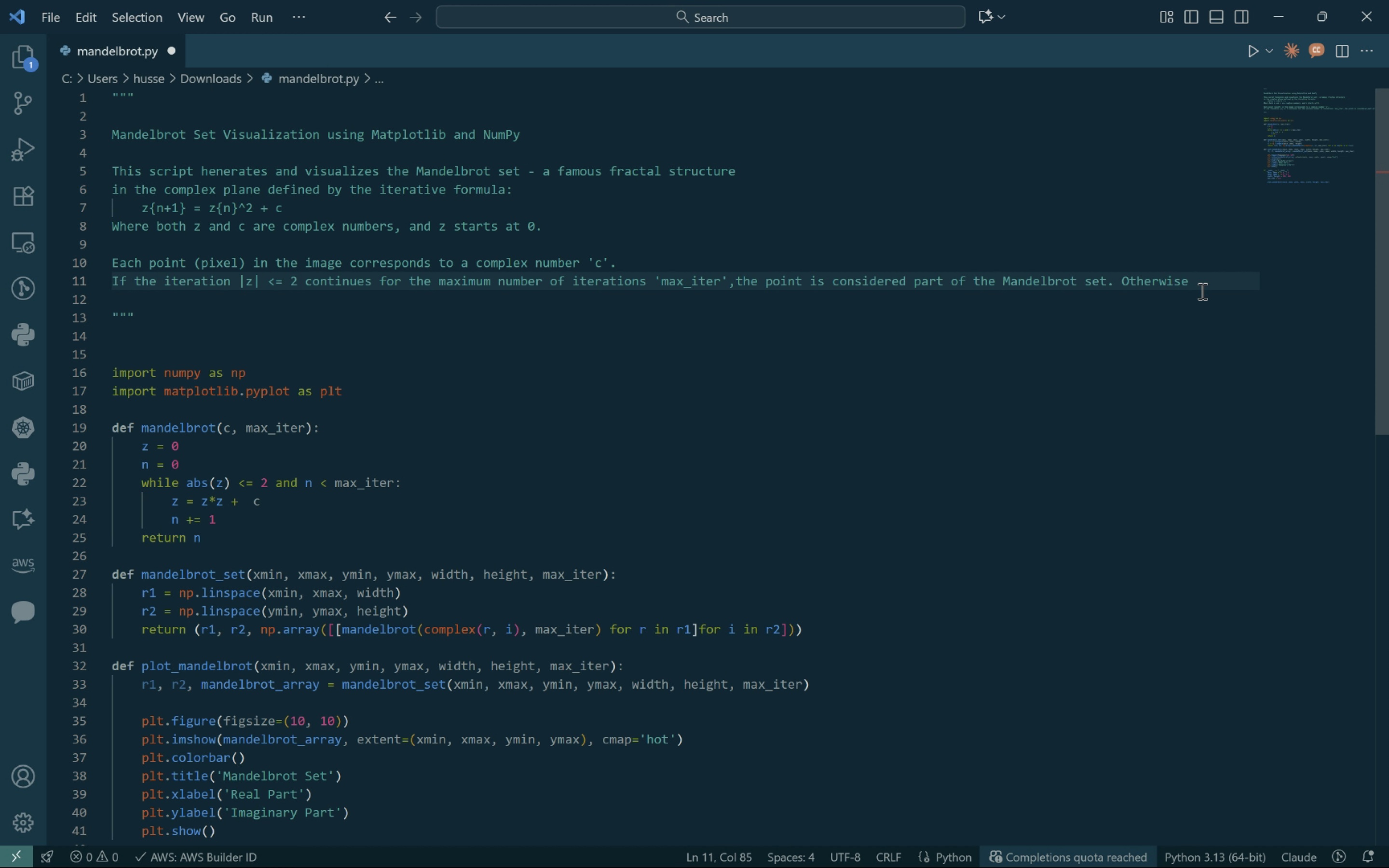 
left_click([1202, 285])
 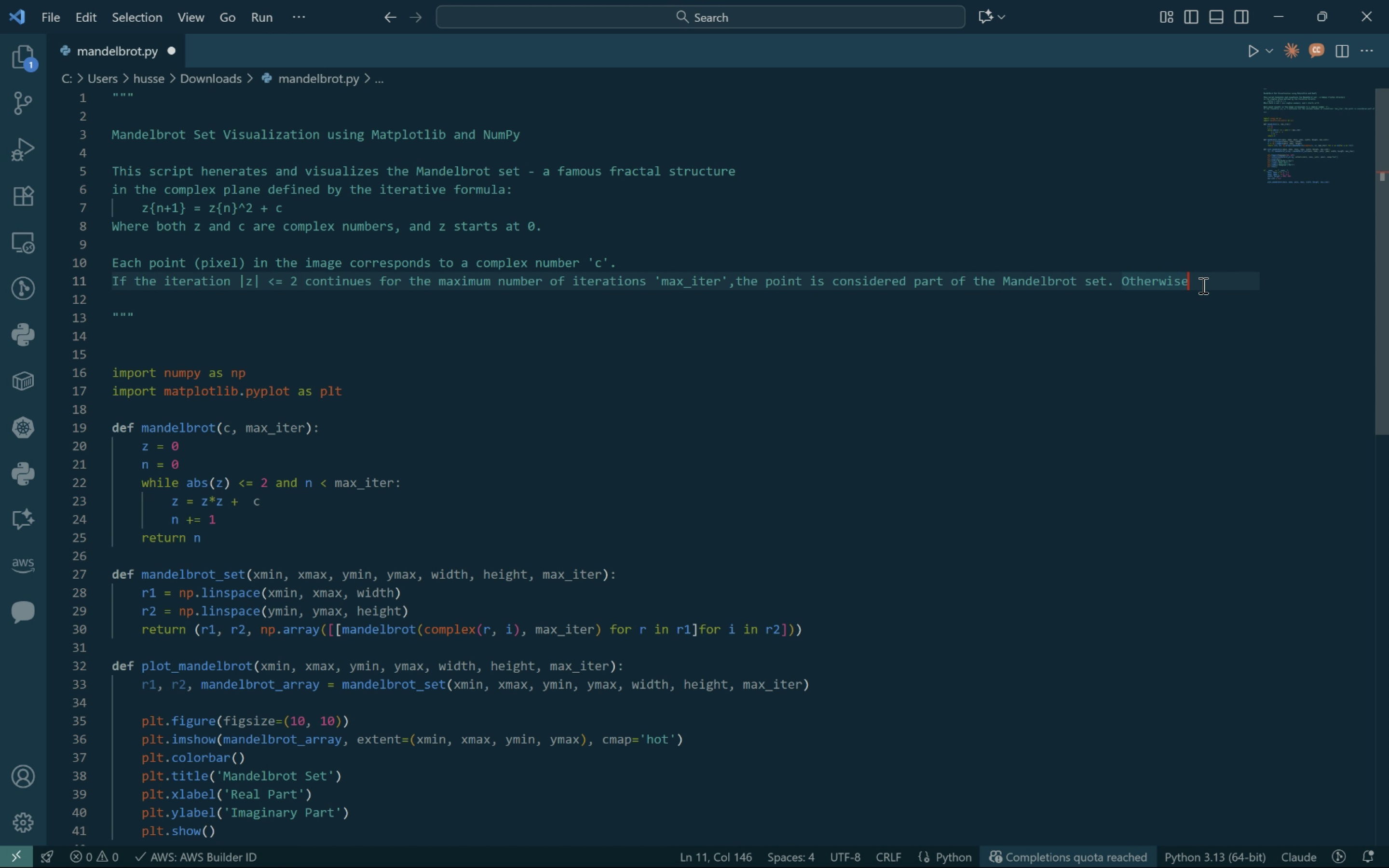 
type(, it diverges and is assigned)
 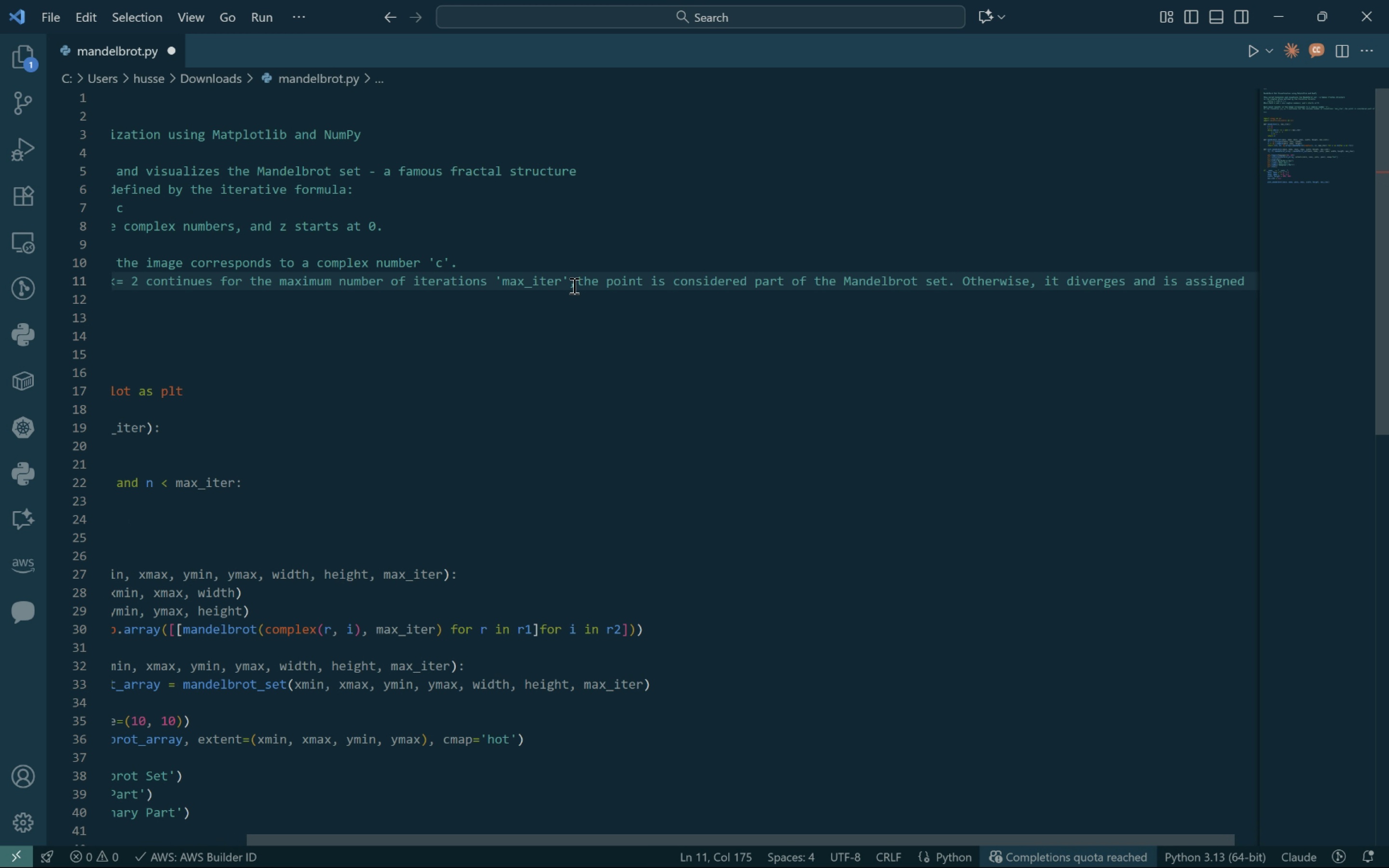 
left_click([575, 285])
 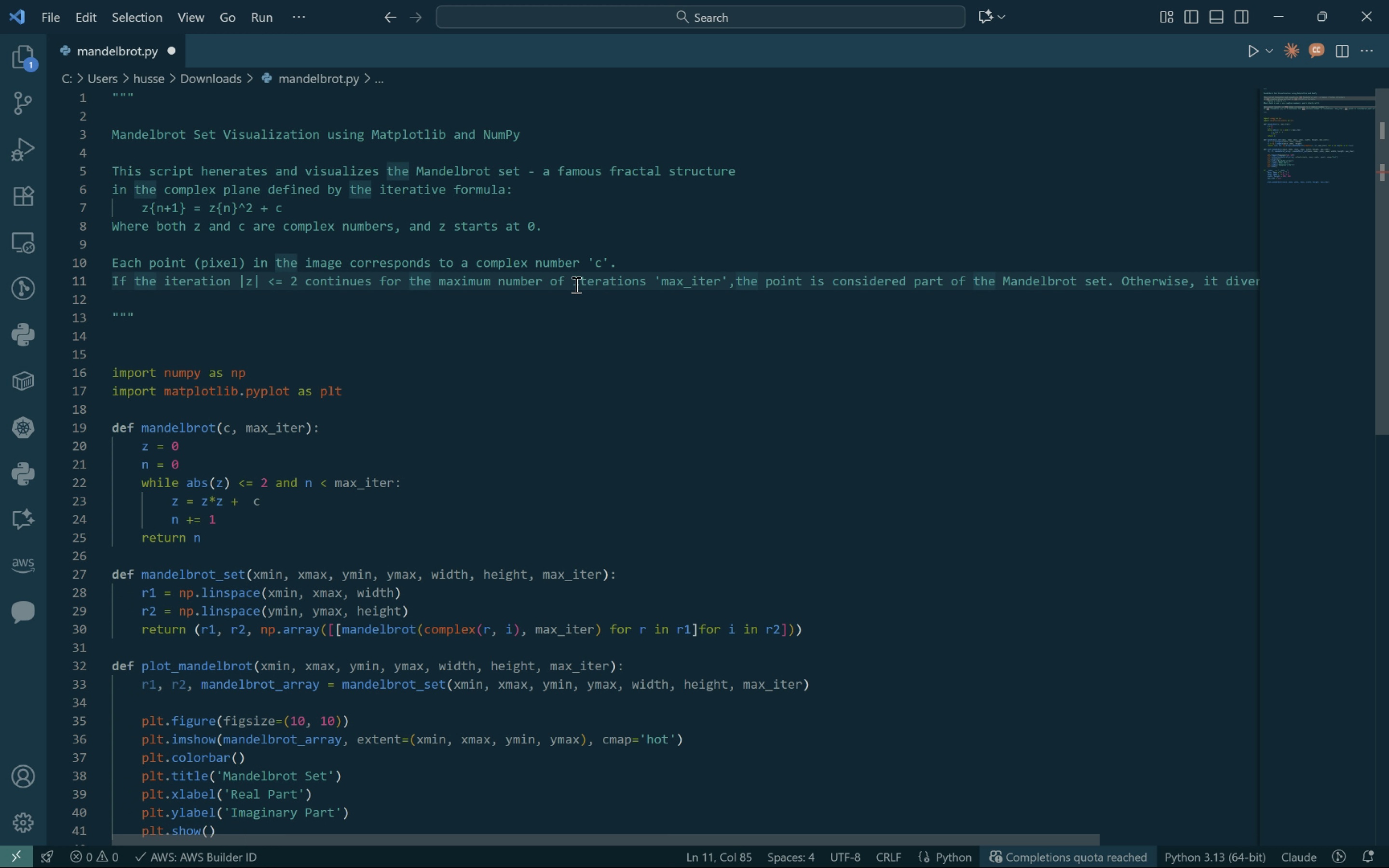 
key(Enter)
 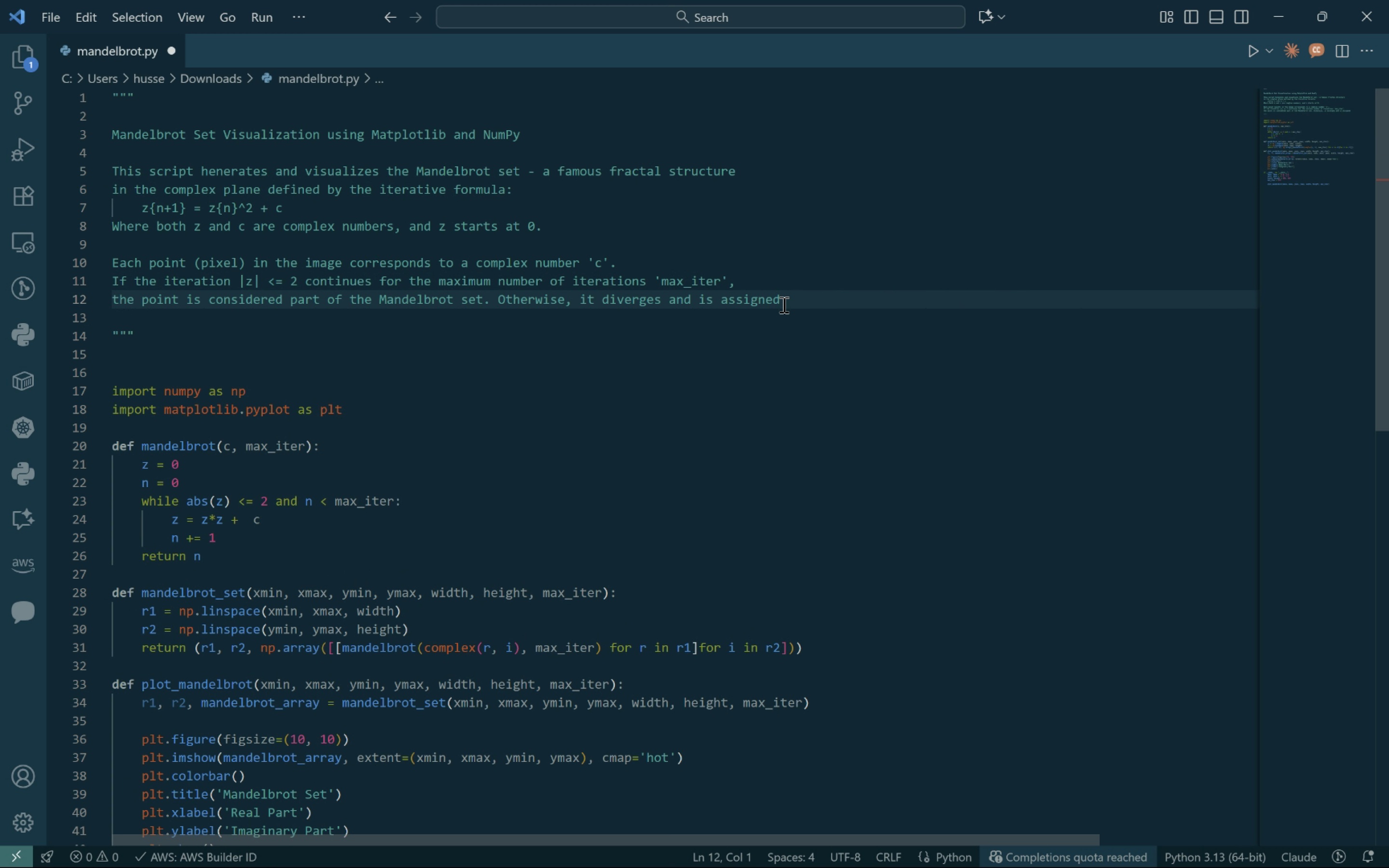 
left_click([788, 301])
 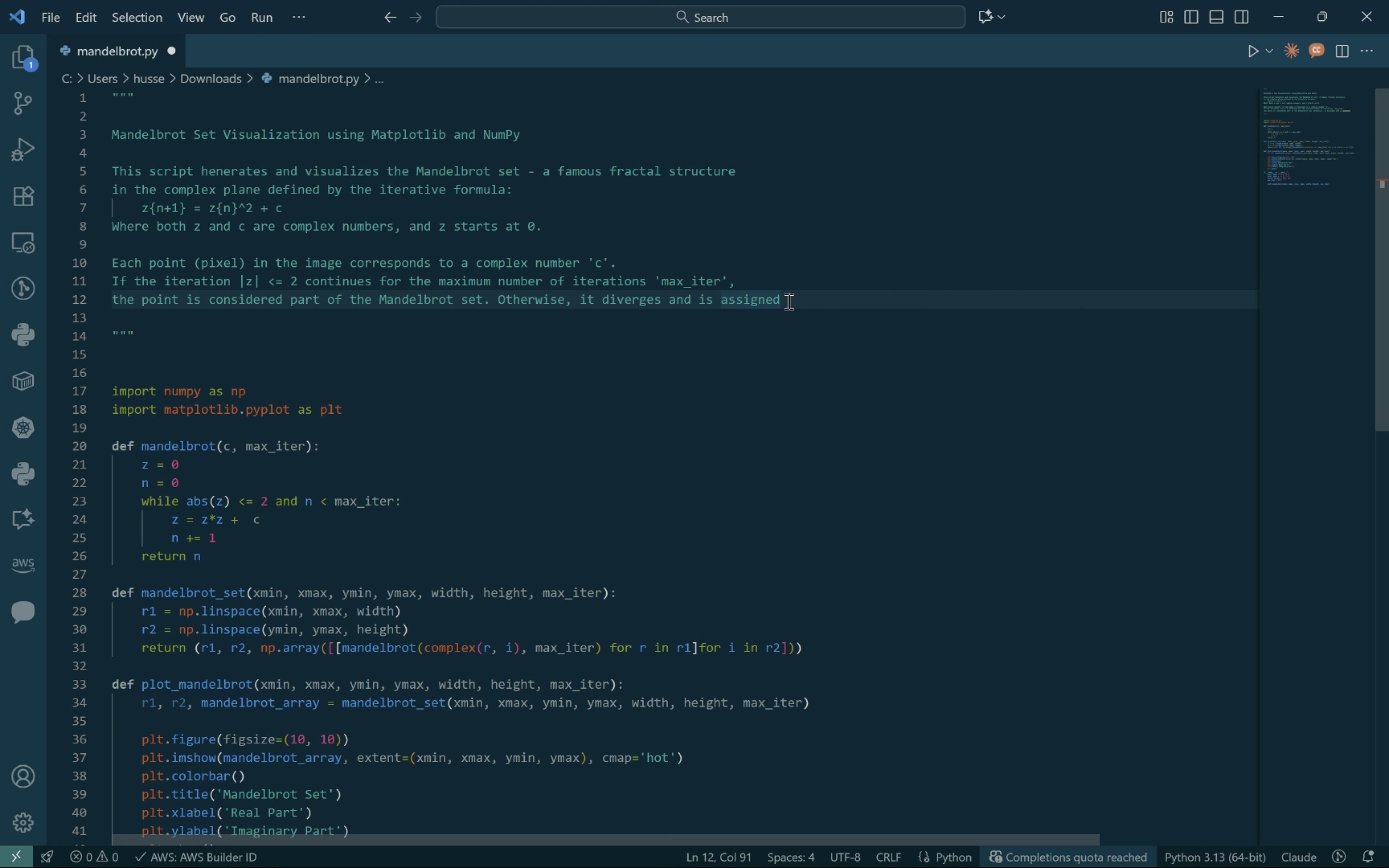 
key(Enter)
 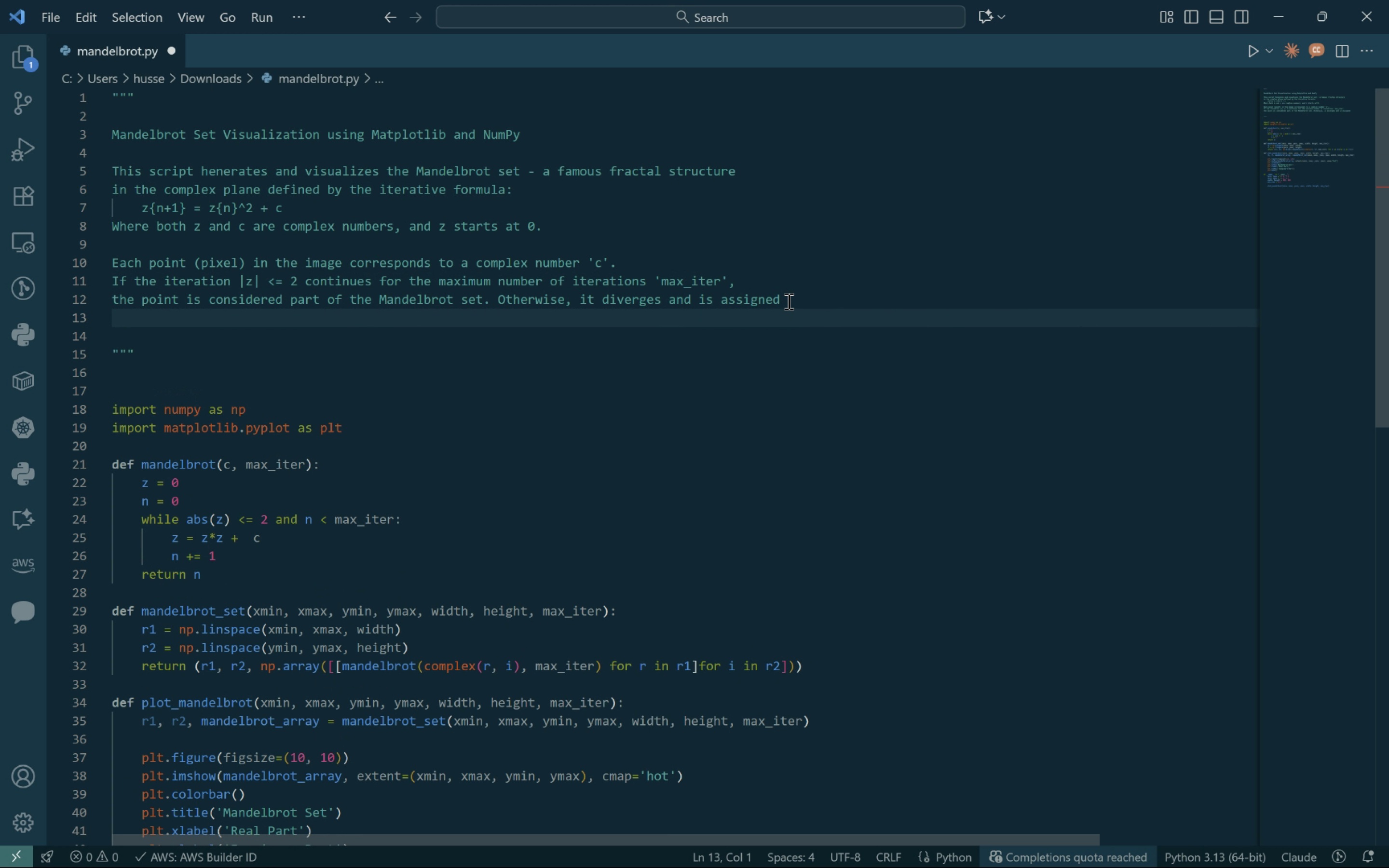 
type(a color based on how quickly it diverges.)
 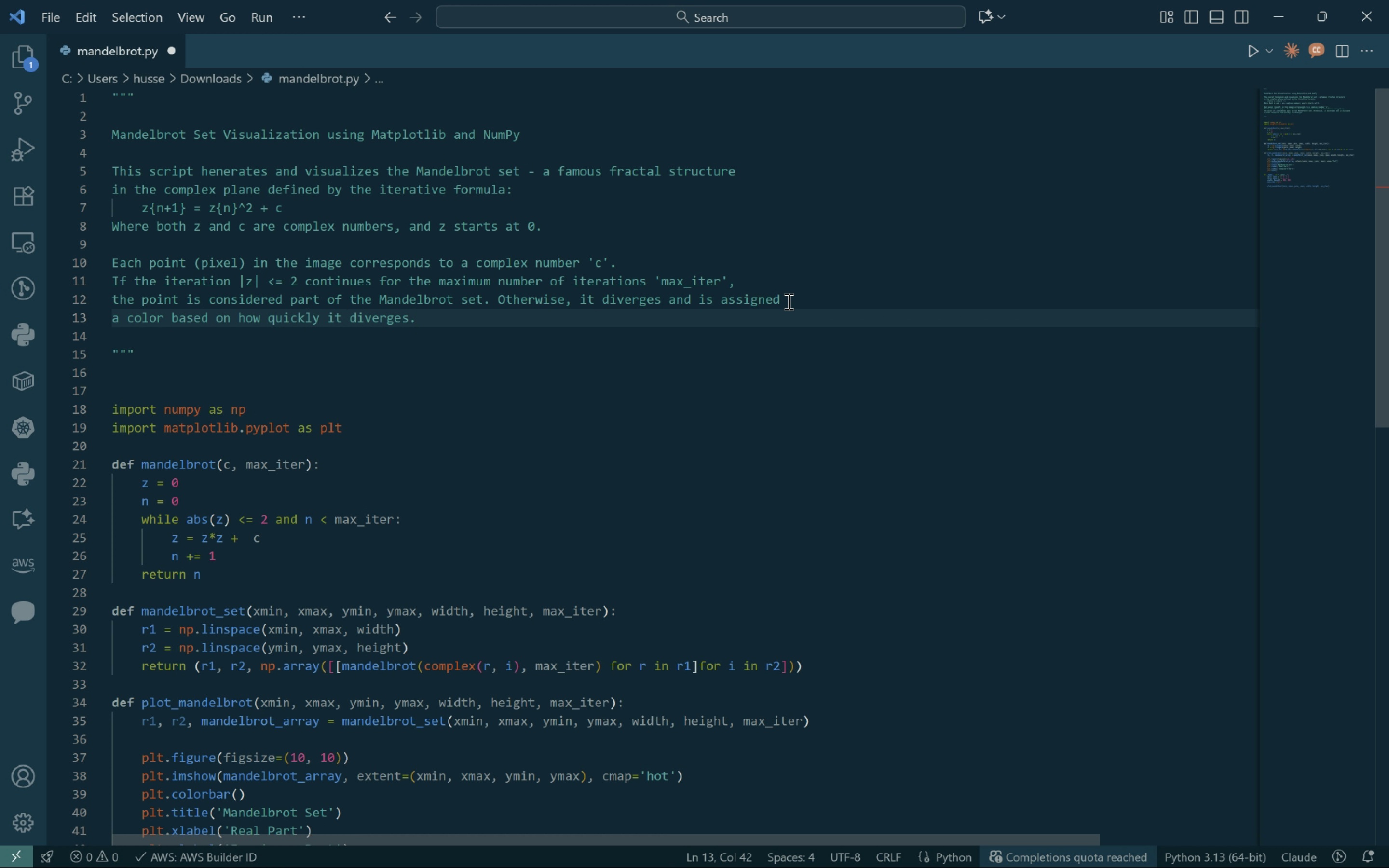 
key(Enter)
 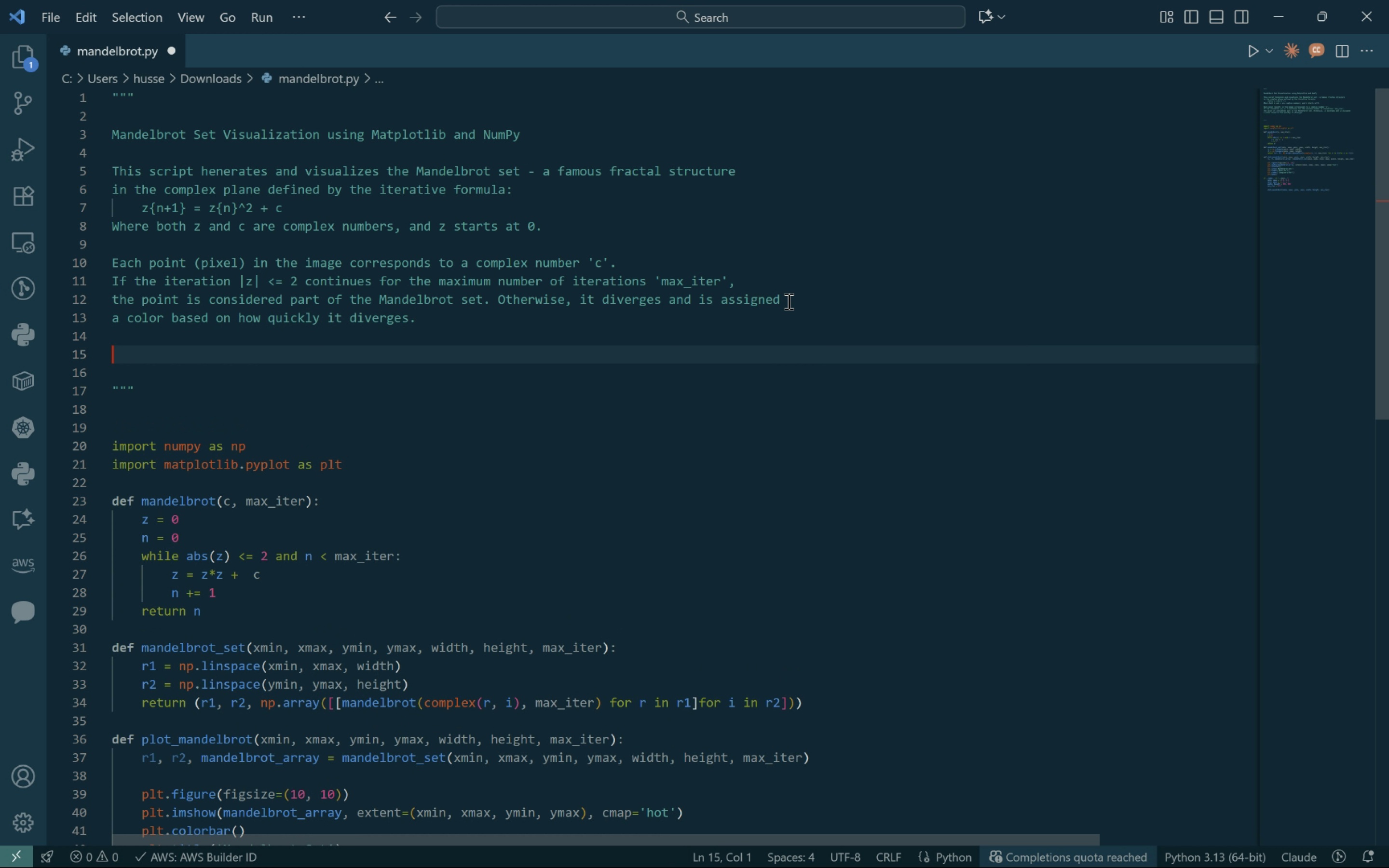 
key(Enter)
 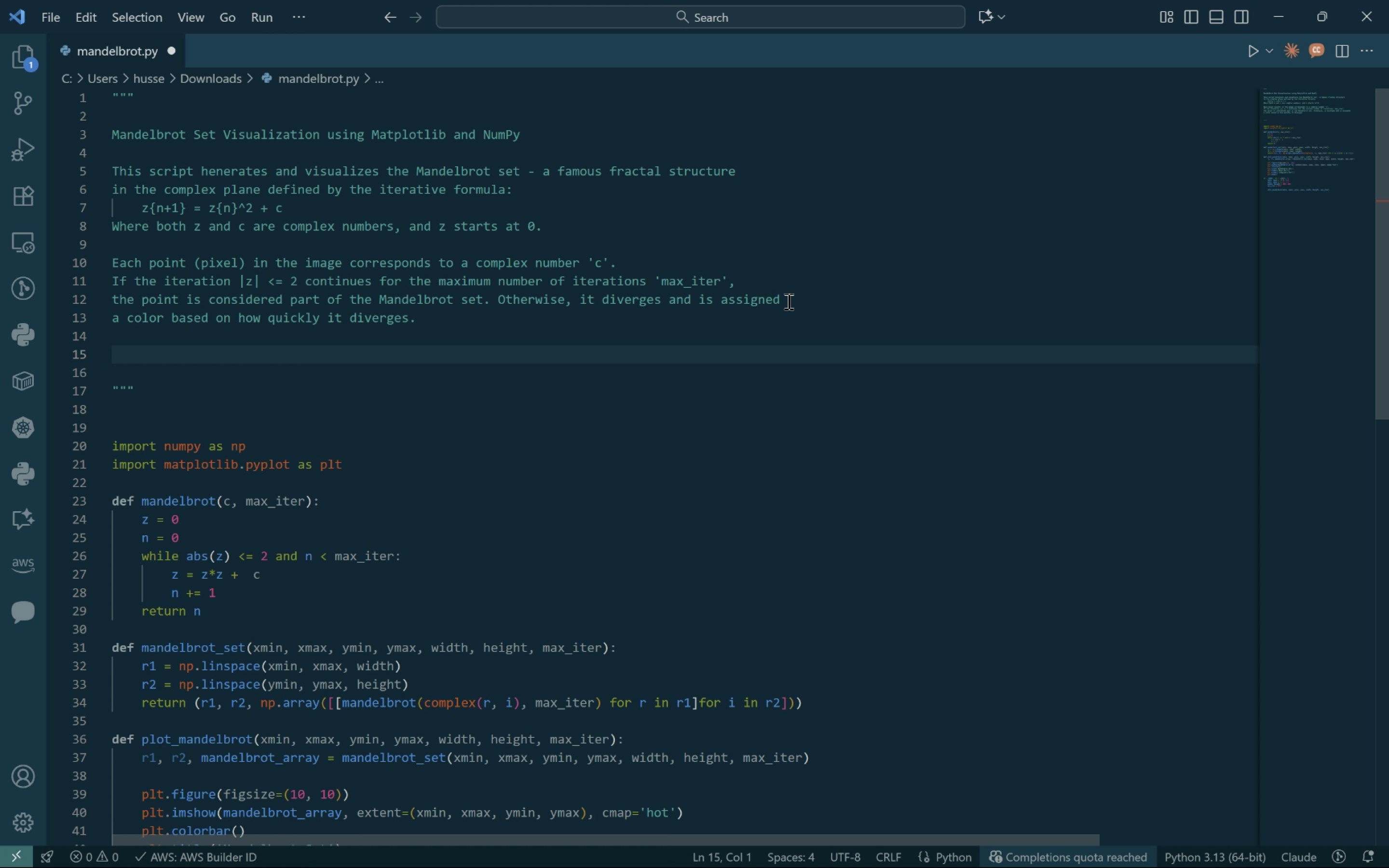 
wait(6.29)
 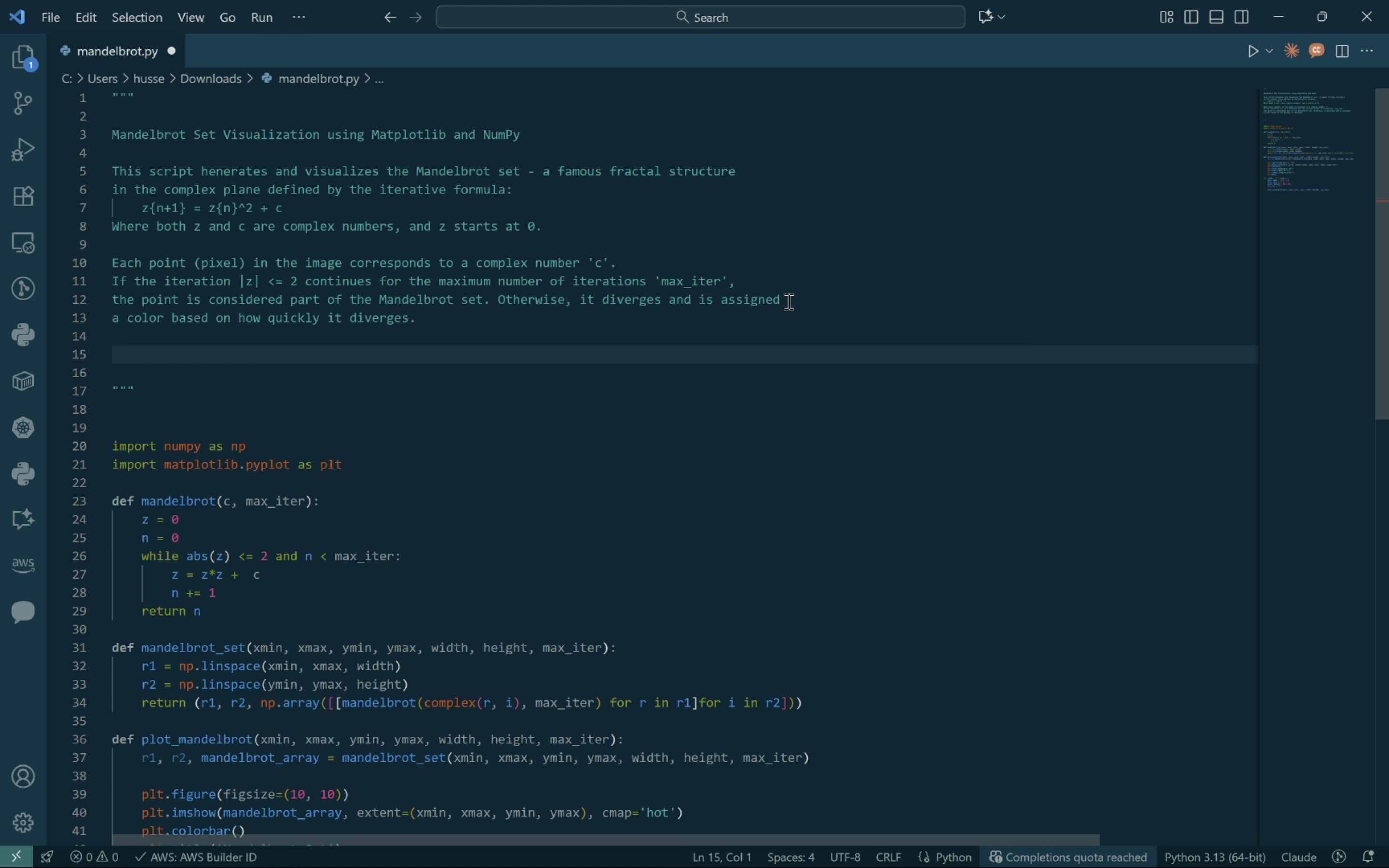 
type(Dependencies:)
 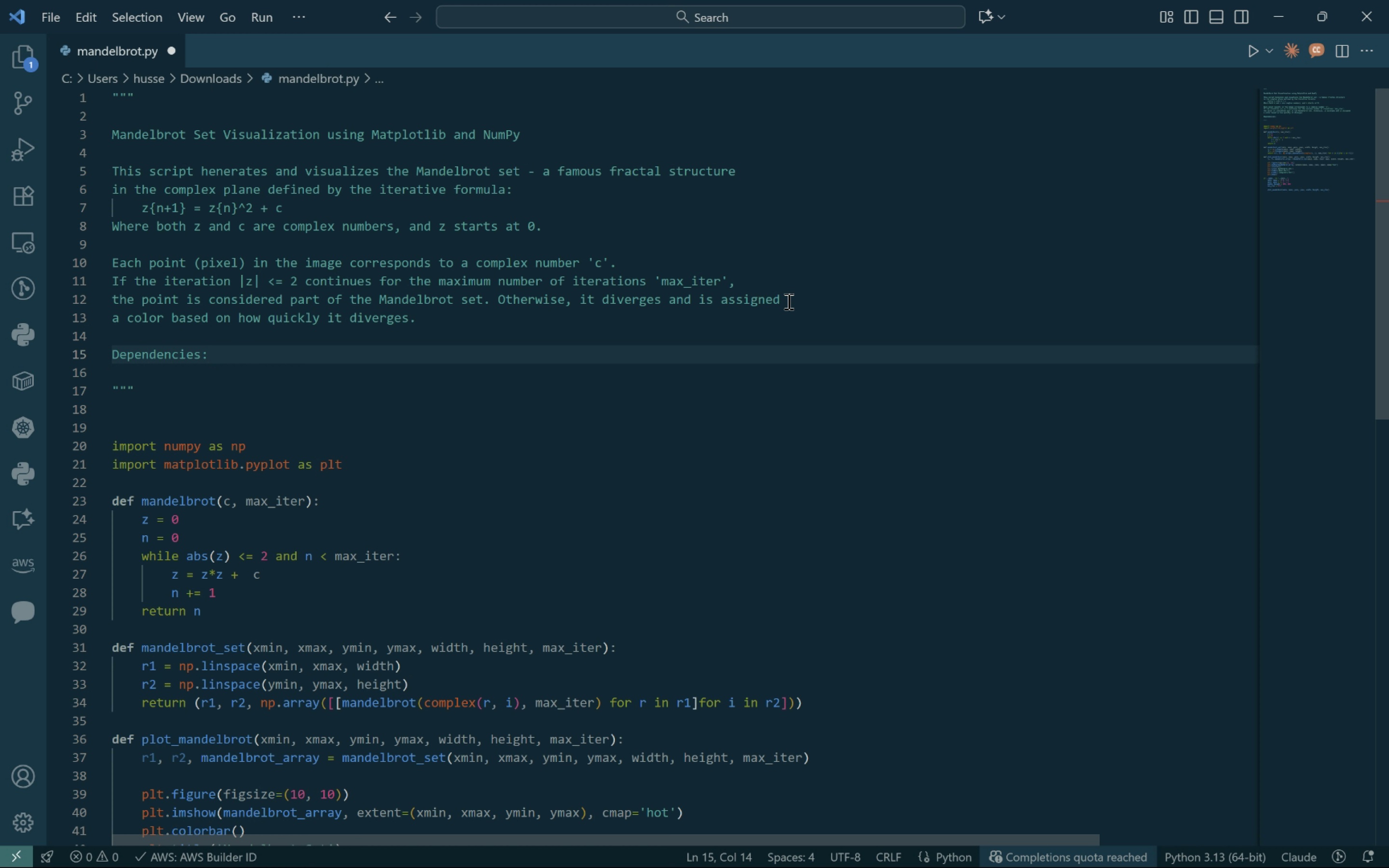 
key(Enter)
 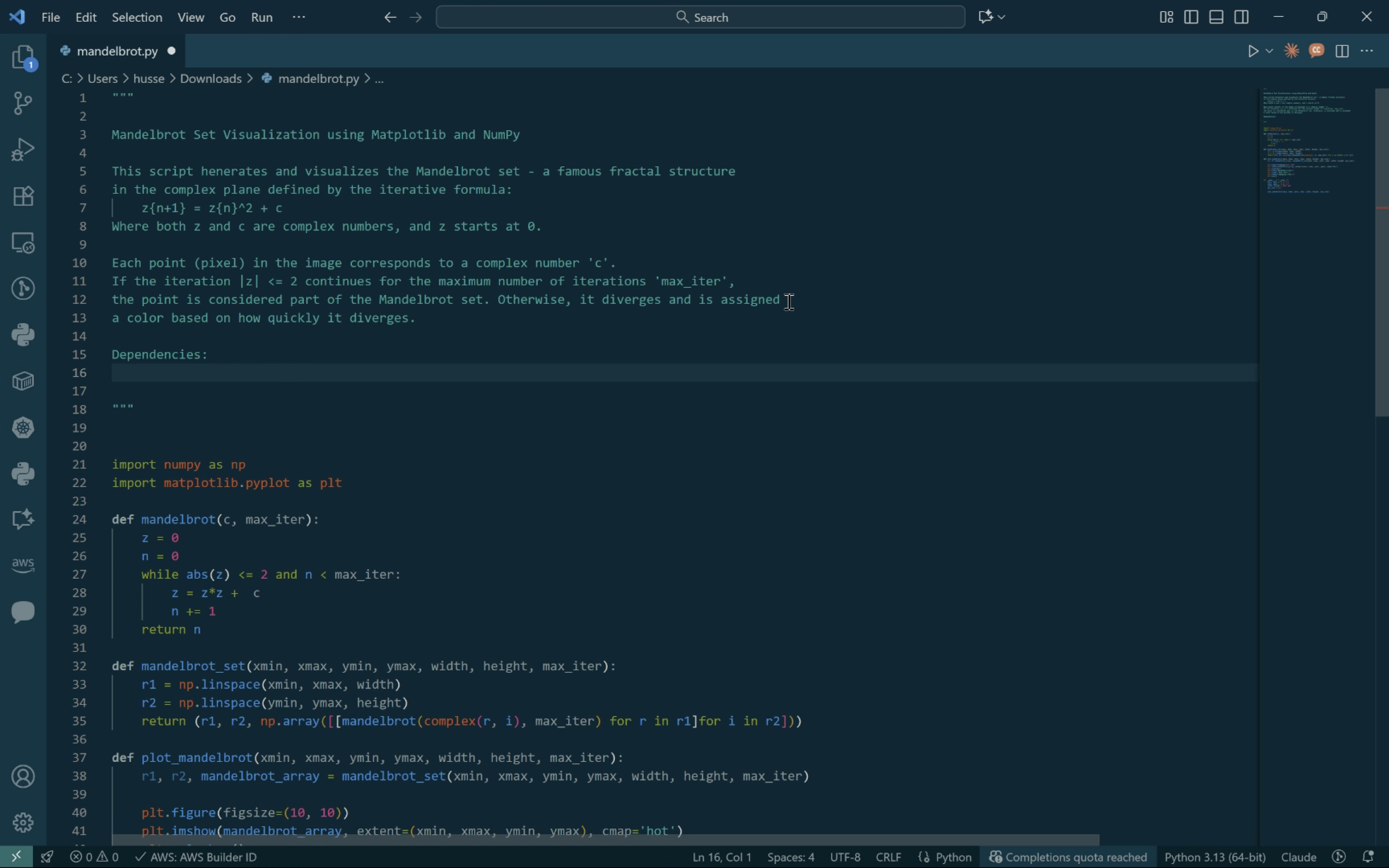 
key(Tab)
type(-NumPy)
 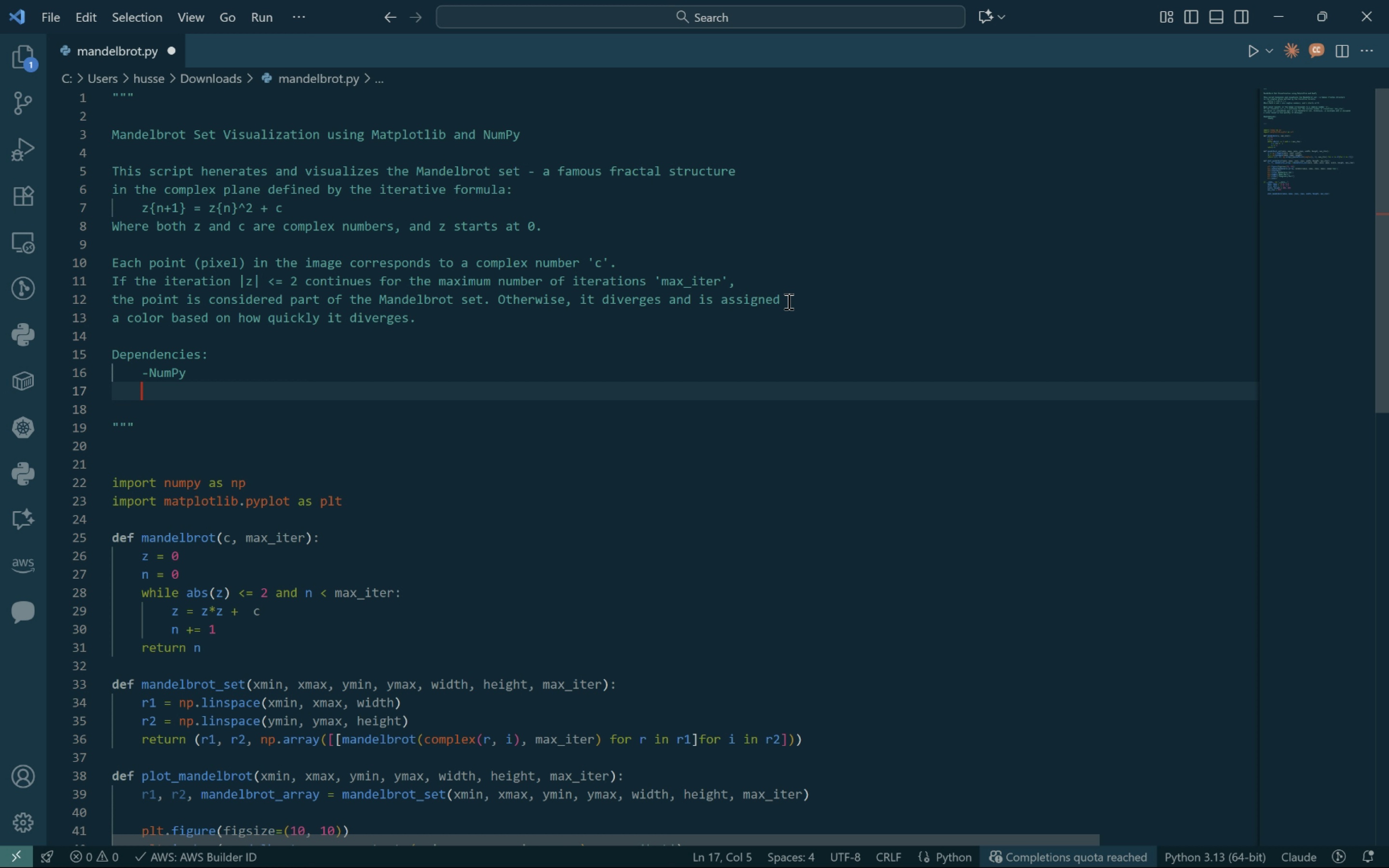 
key(Enter)
 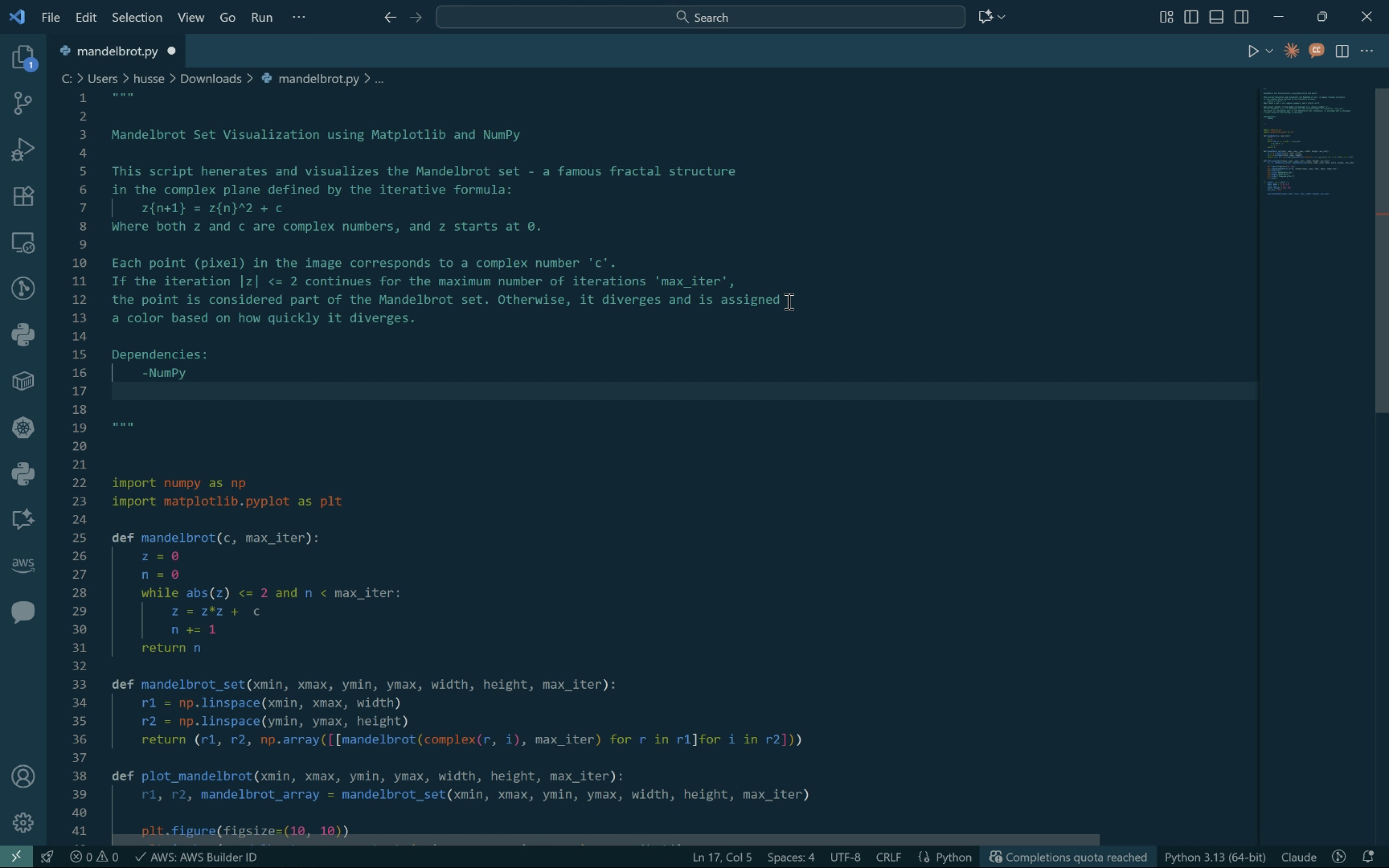 
type(- Matplotlib)
 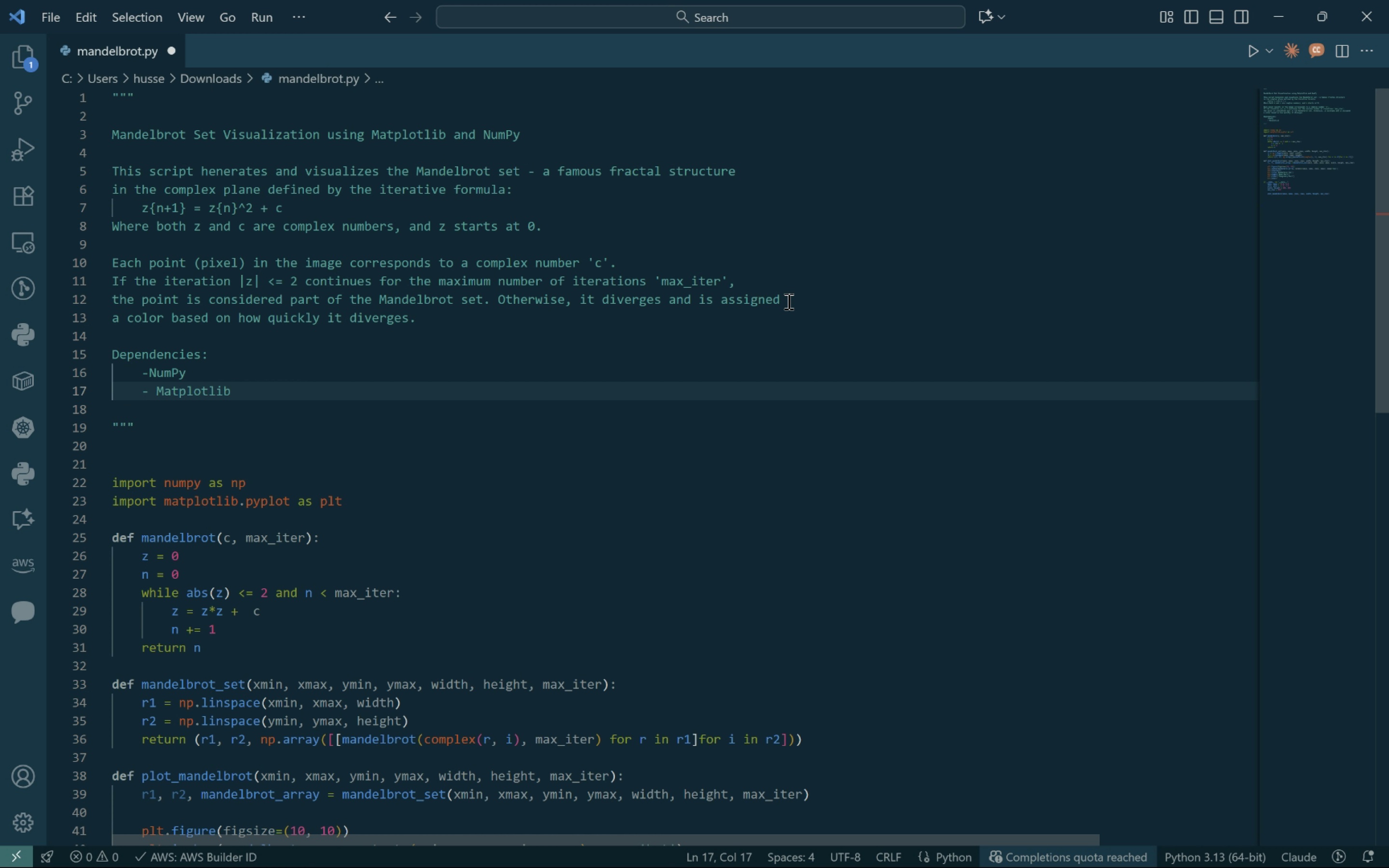 
left_click([150, 376])
 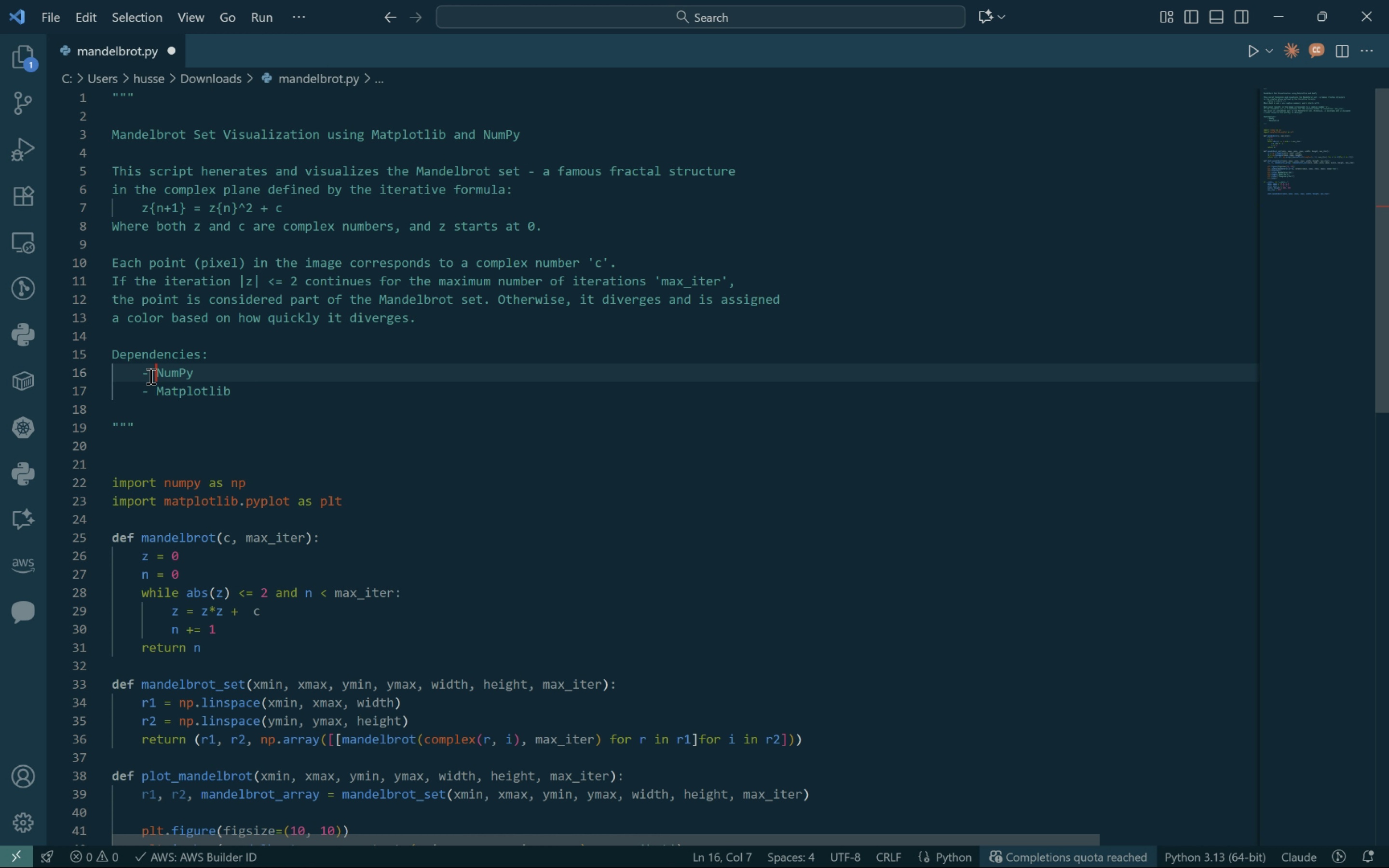 
key(Space)
 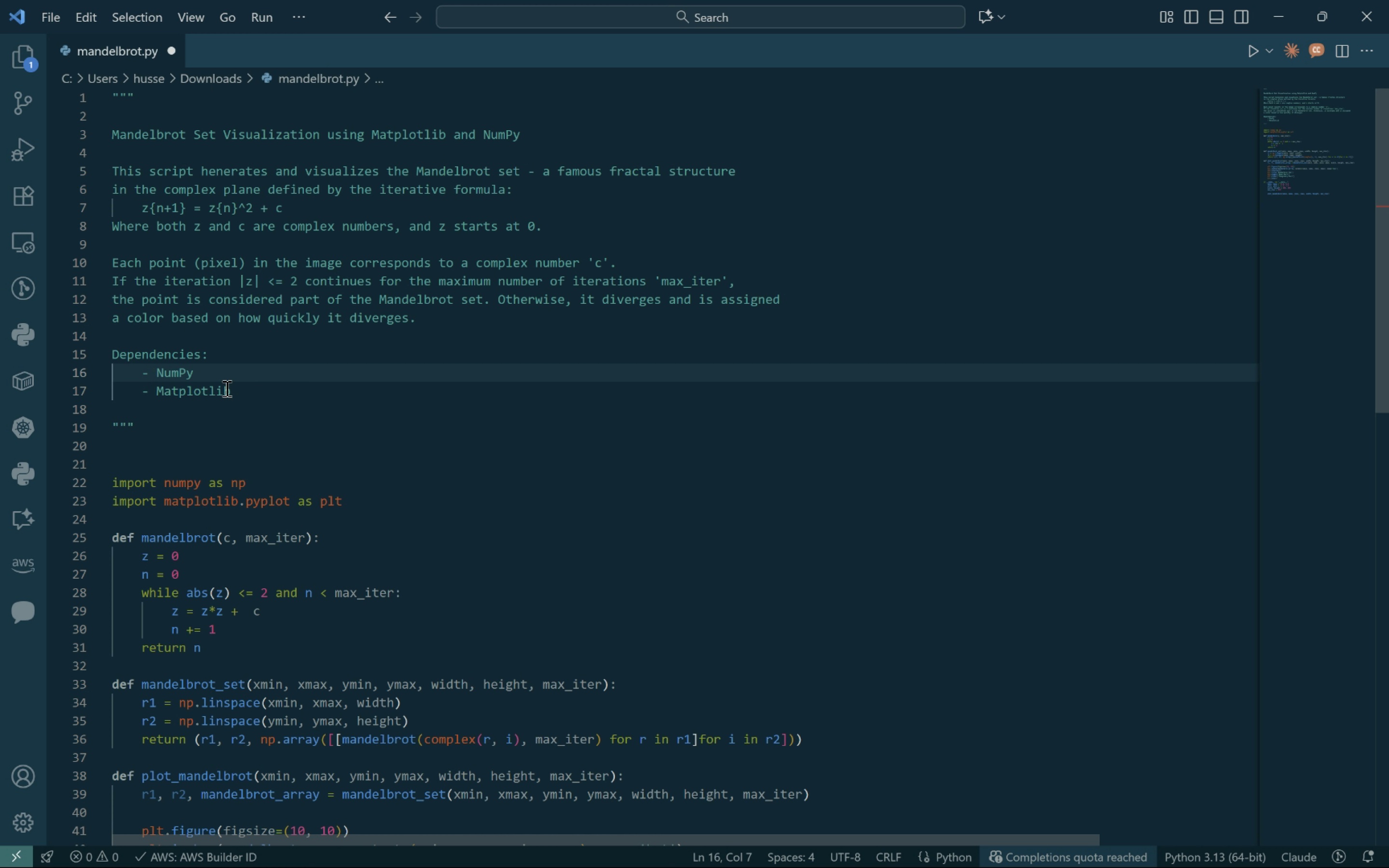 
left_click([237, 392])
 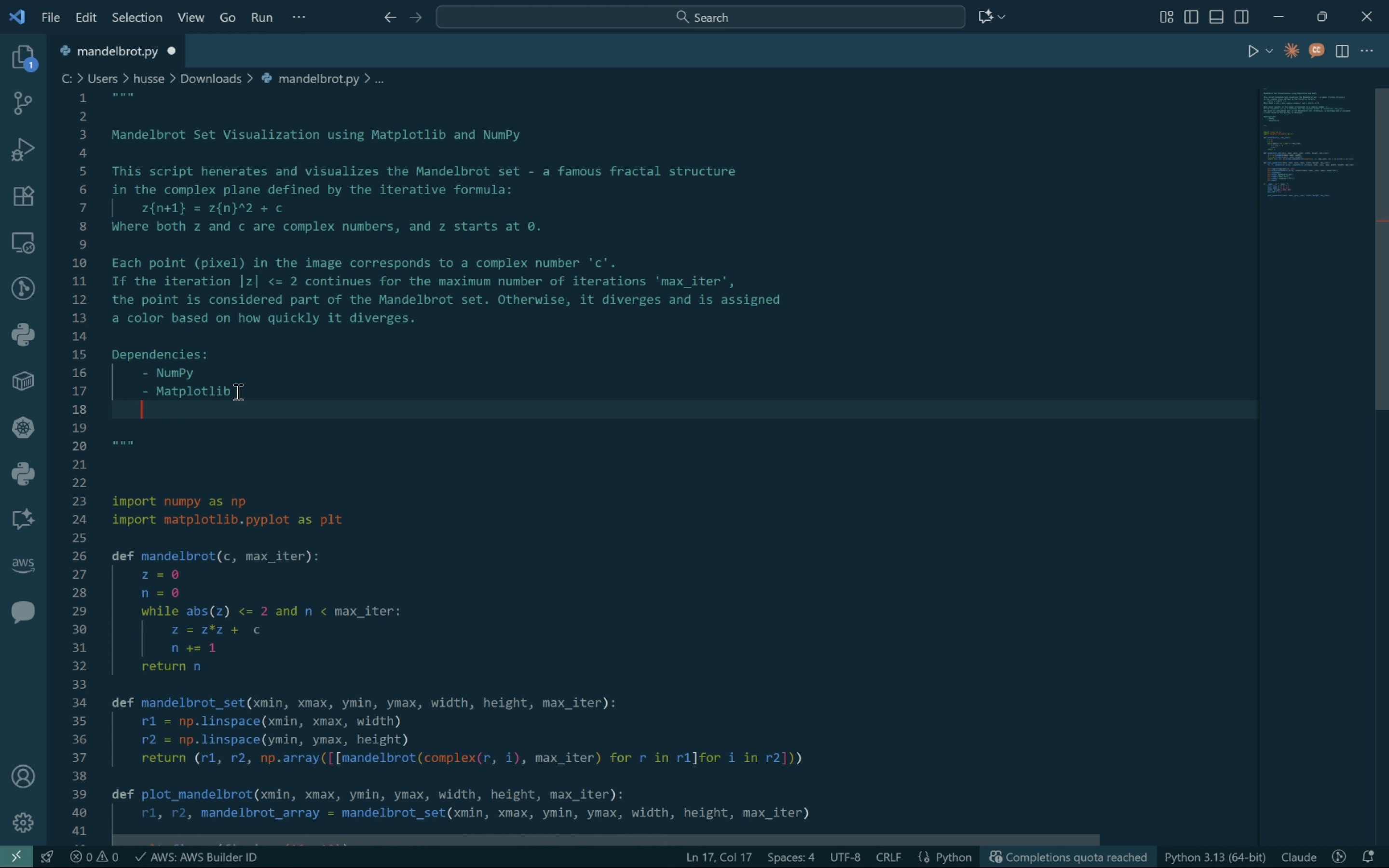 
key(Enter)
 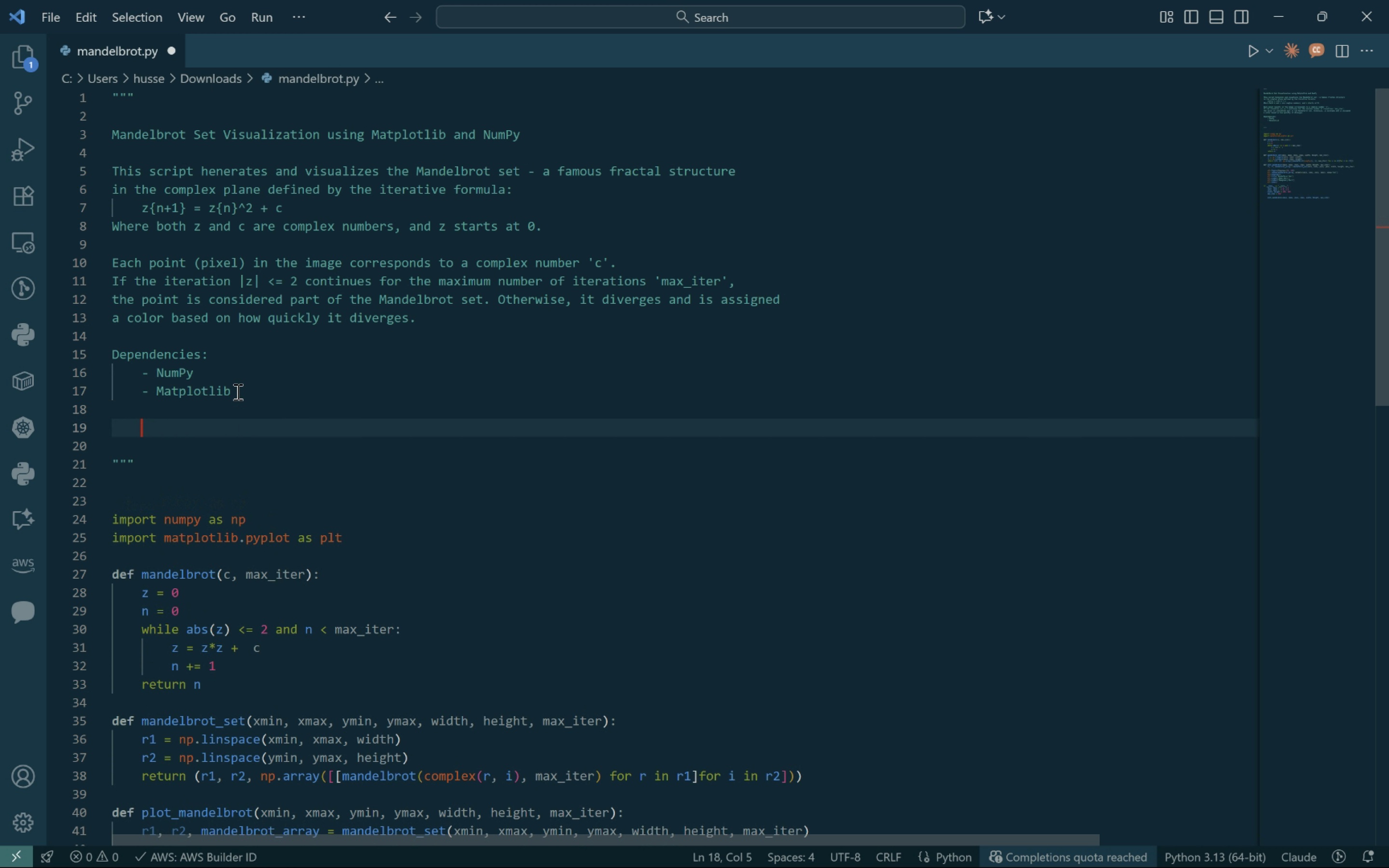 
key(Enter)
 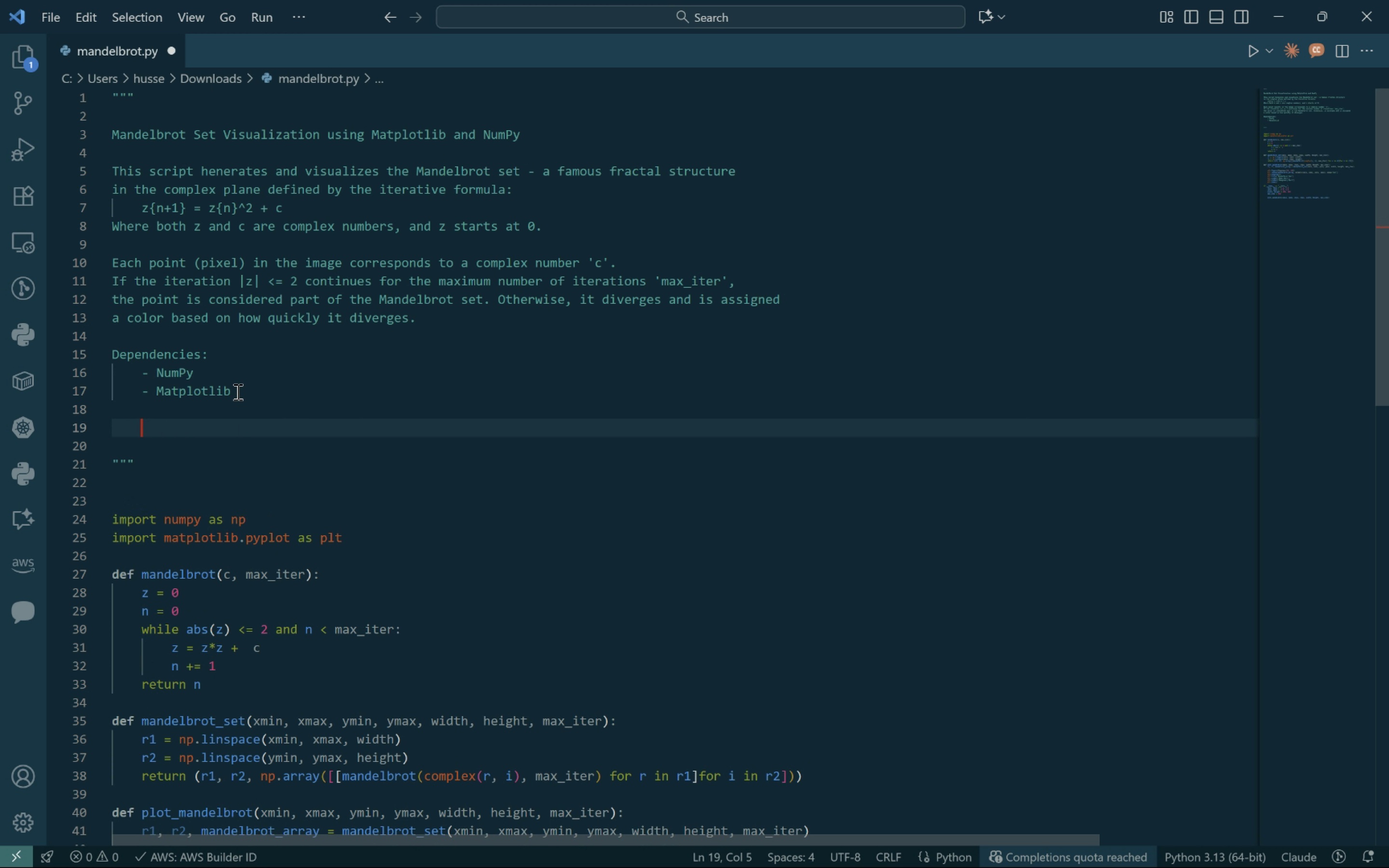 
key(Backspace)
type(Usage:)
 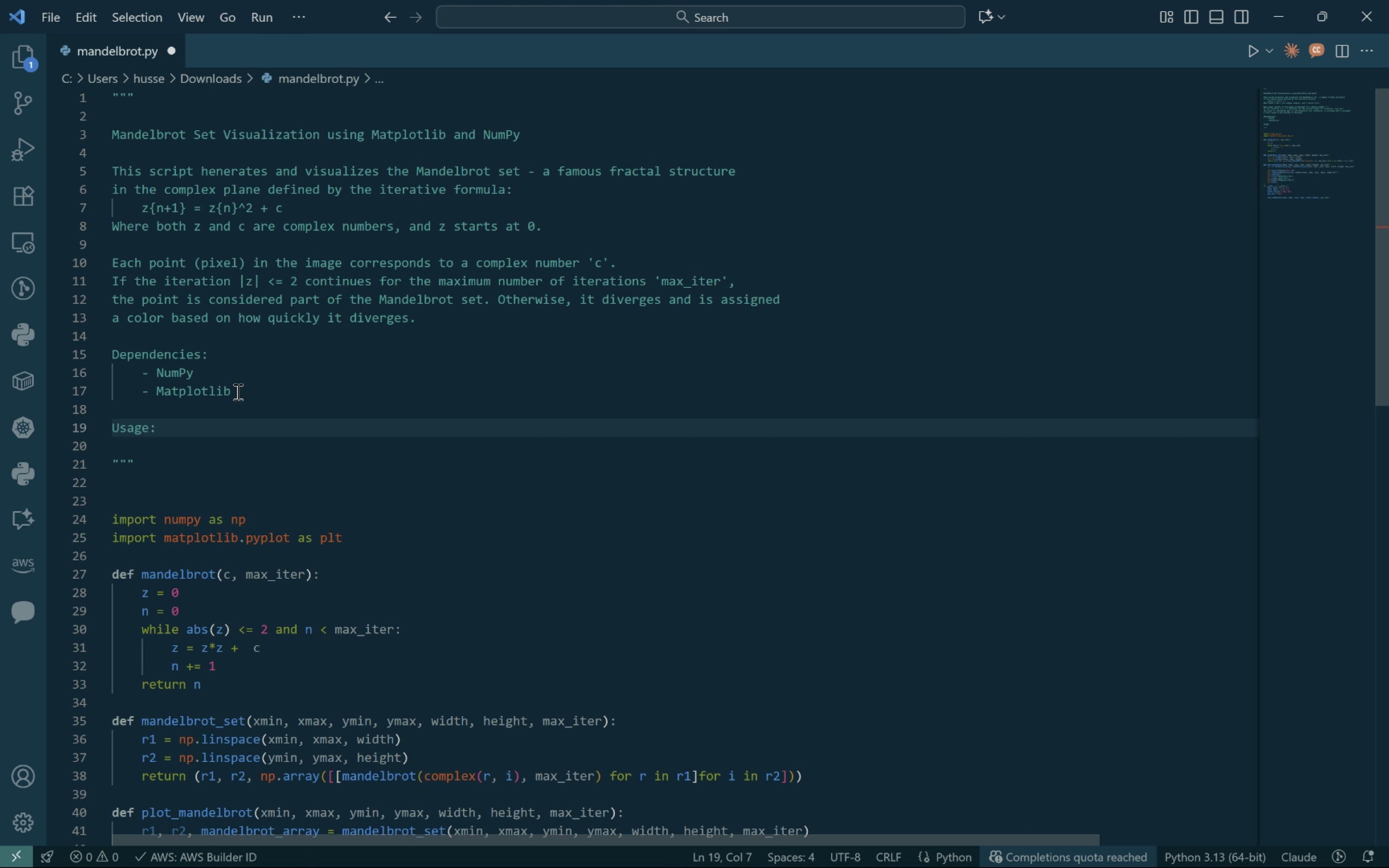 
key(Enter)
 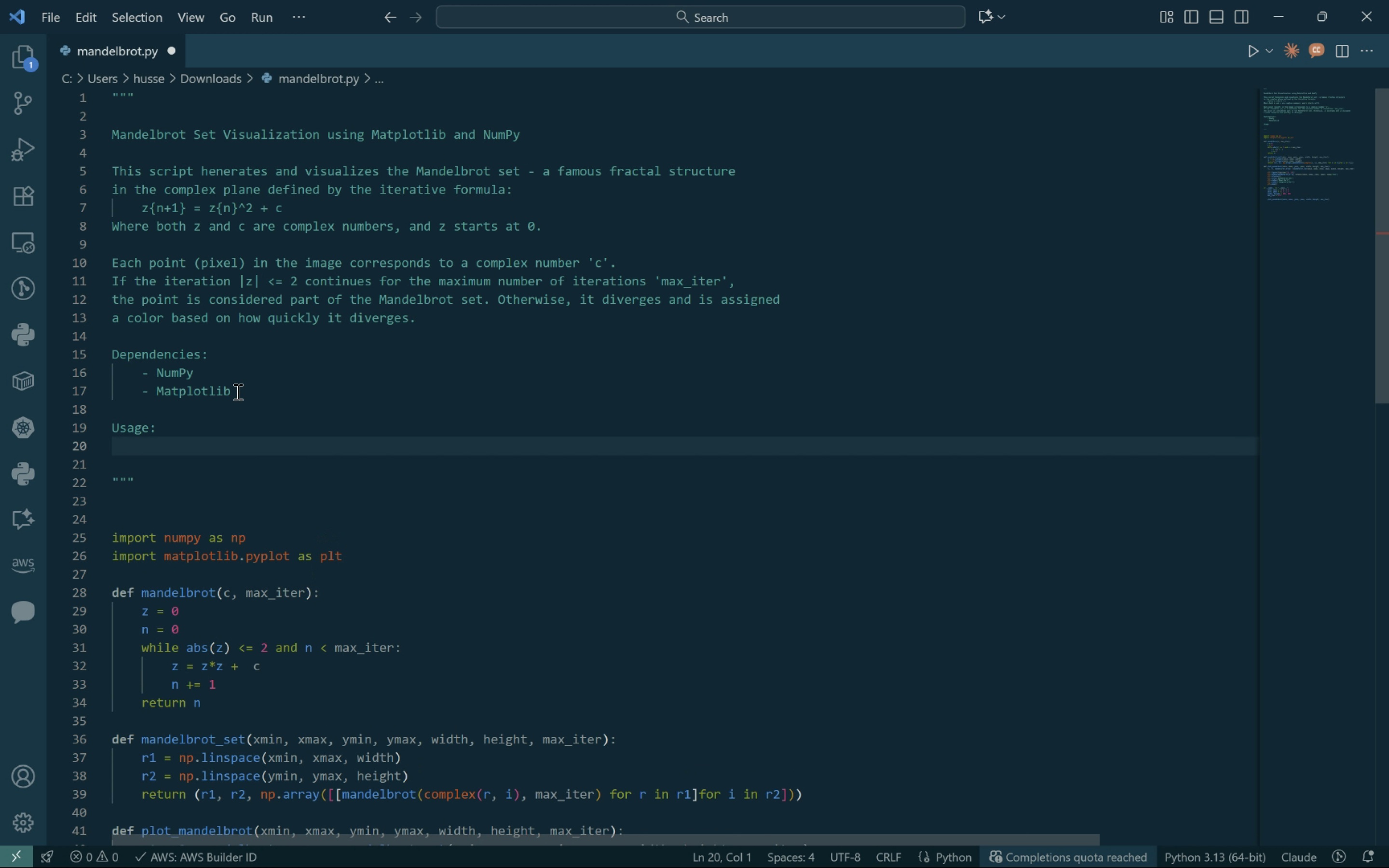 
key(Tab)
type(Run the script directly:)
 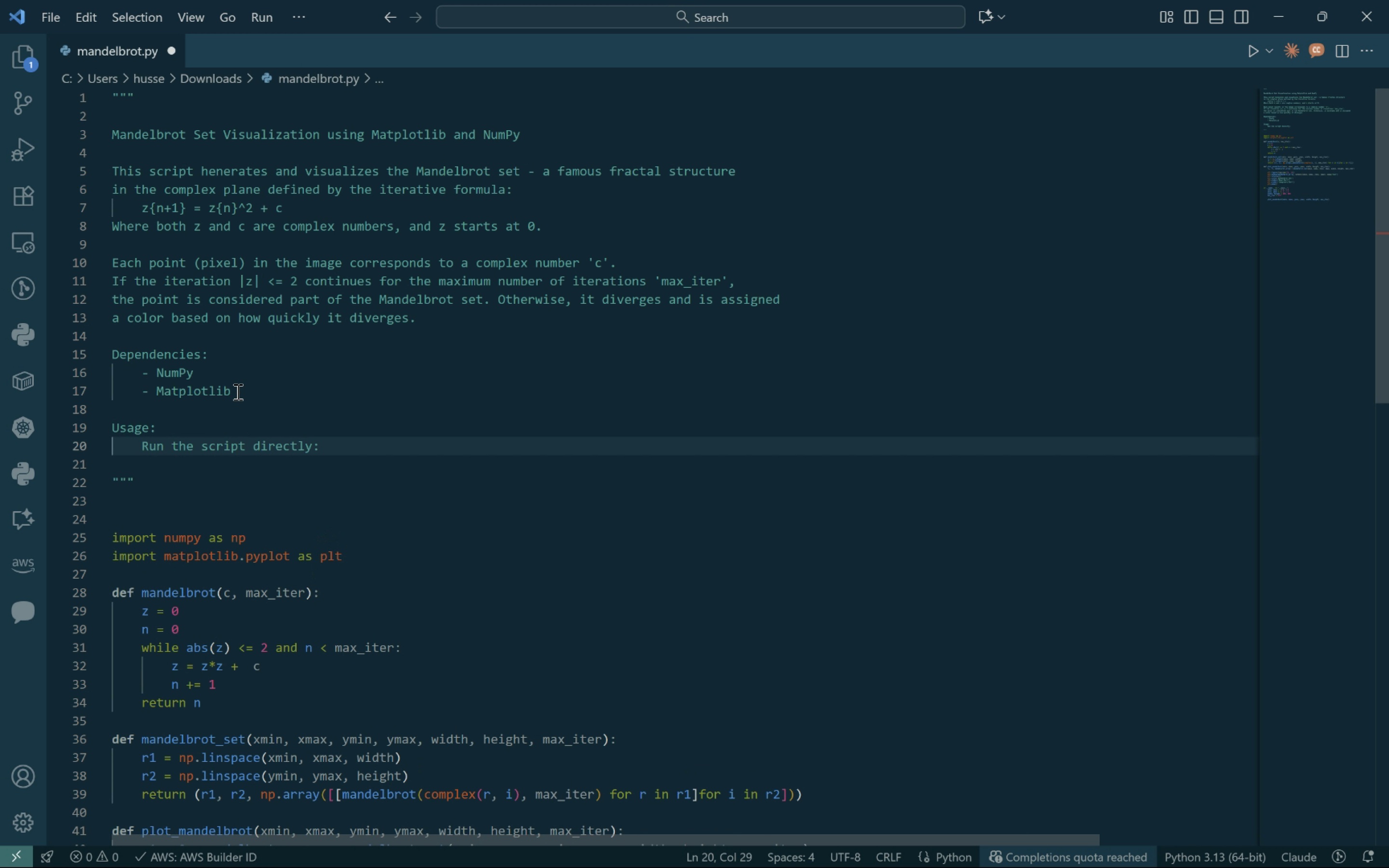 
key(Enter)
 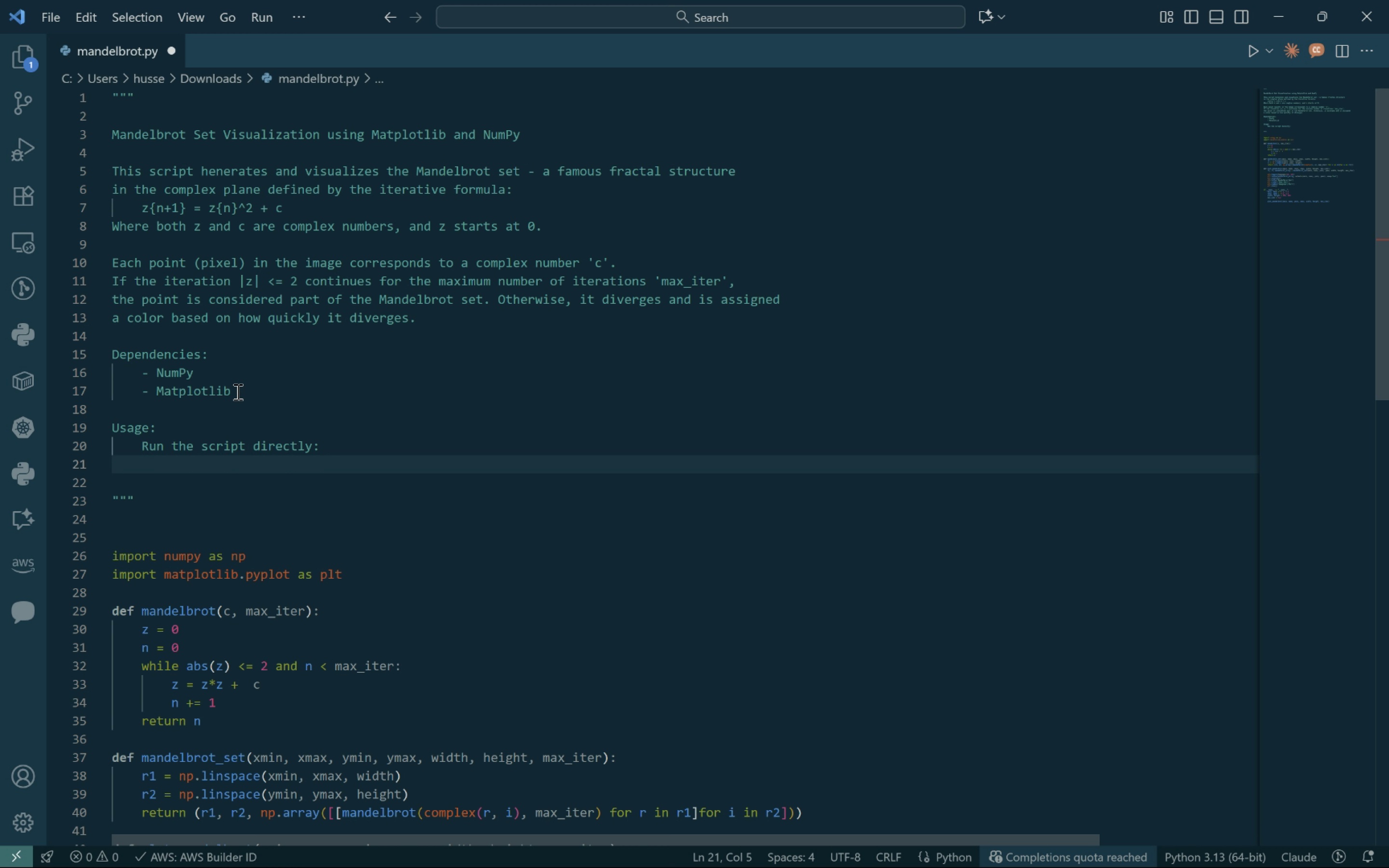 
key(Tab)
type(python mandelbrot.py)
 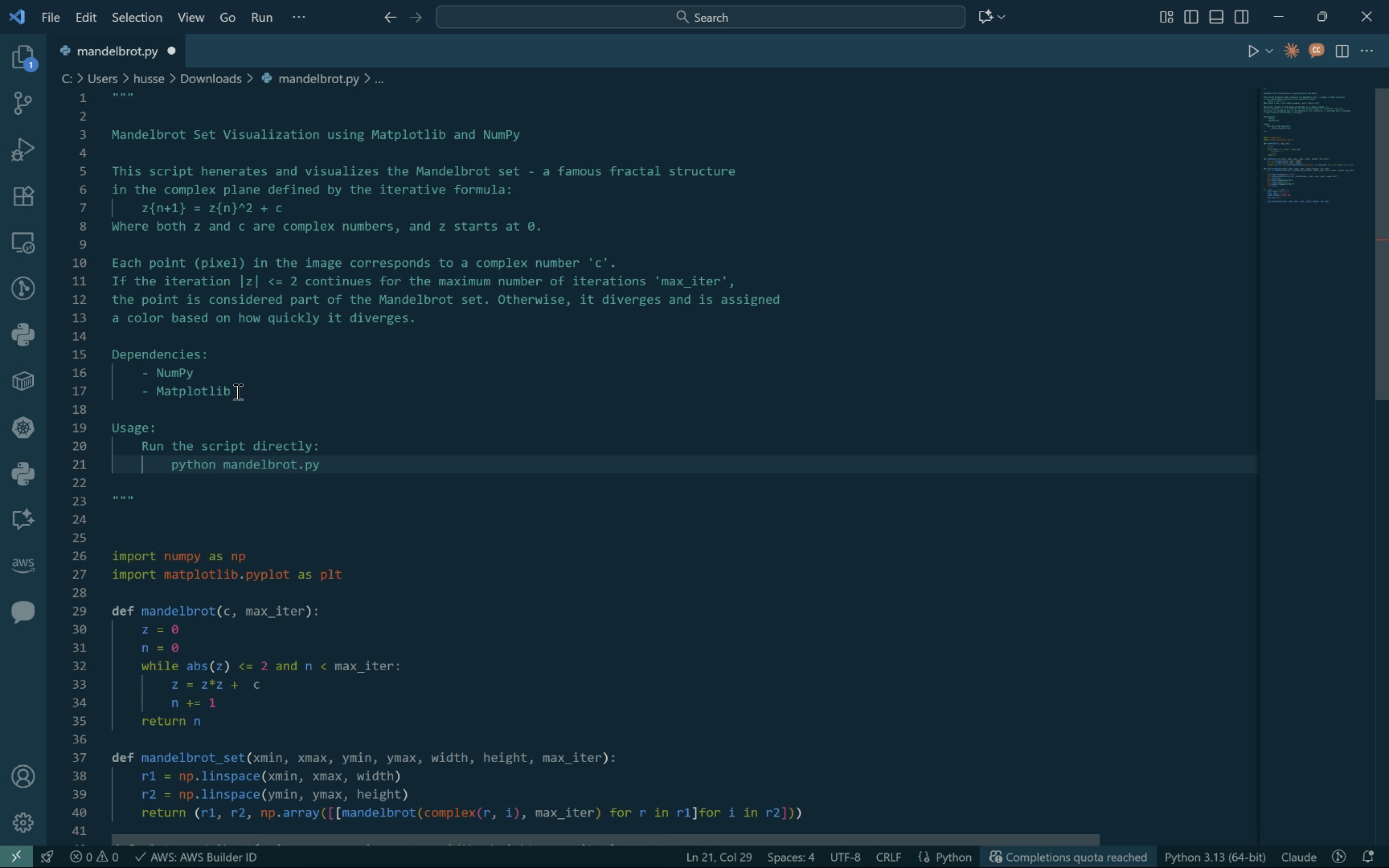 
key(Control+S)
 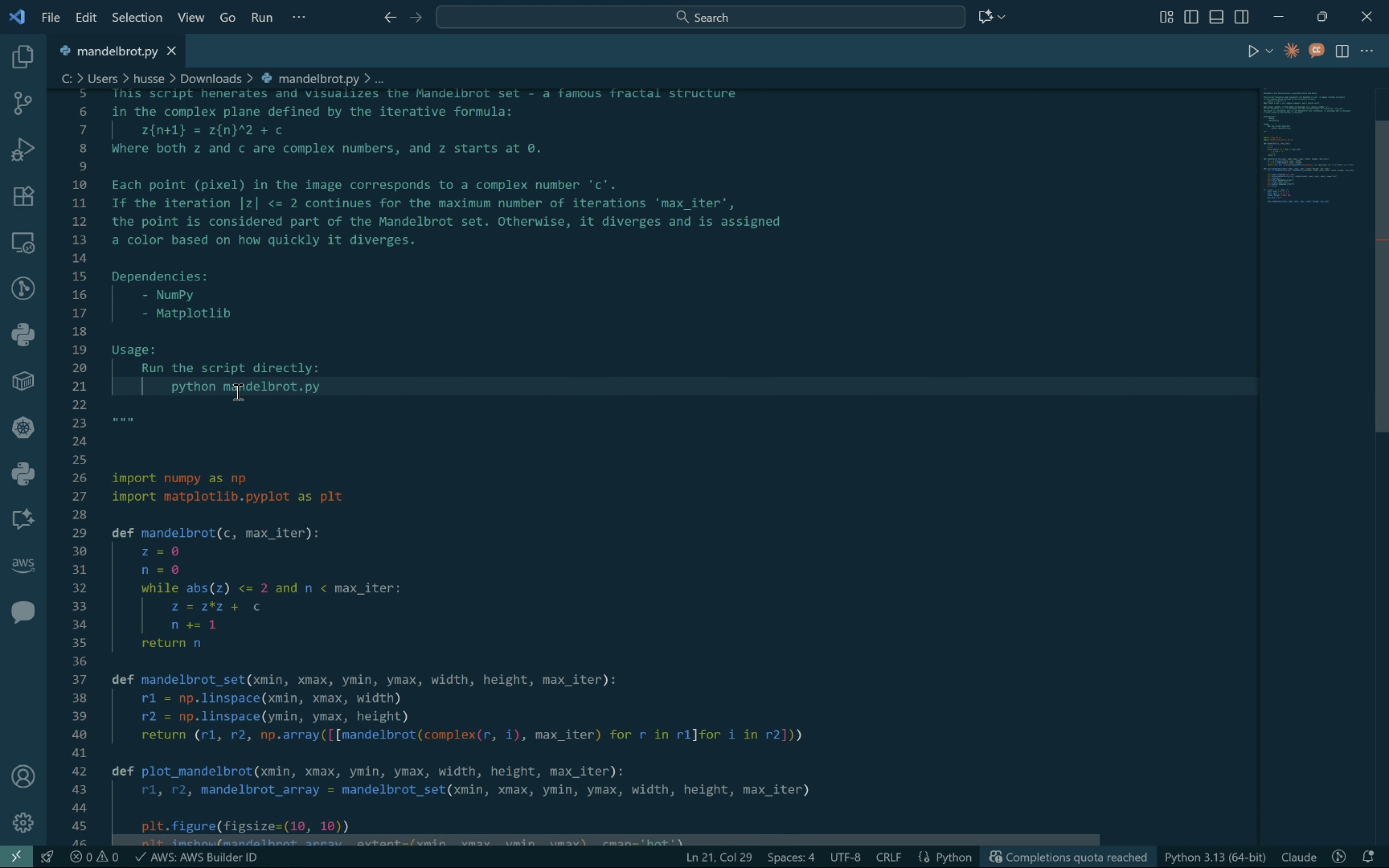 
wait(6.68)
 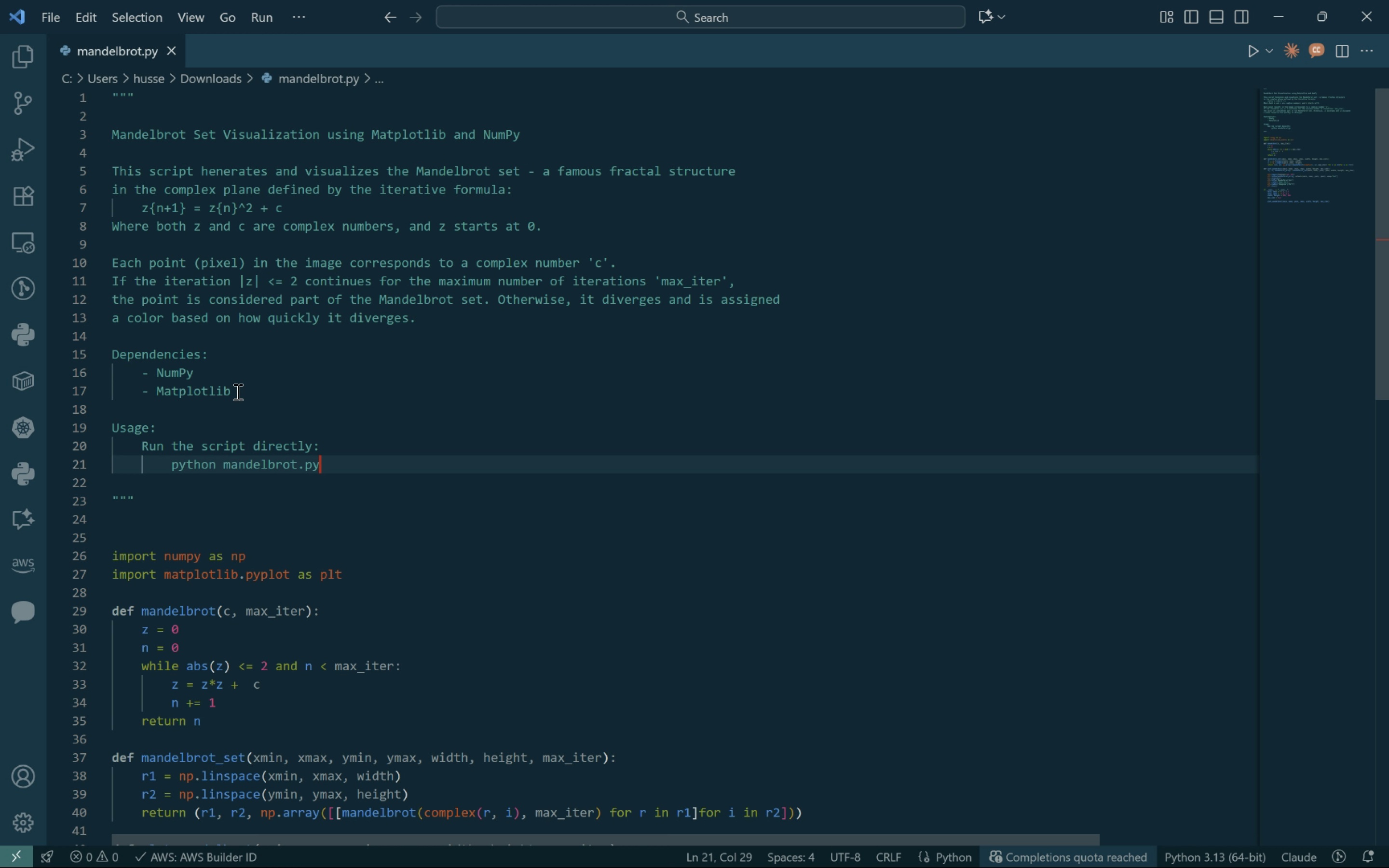 
left_click([334, 527])
 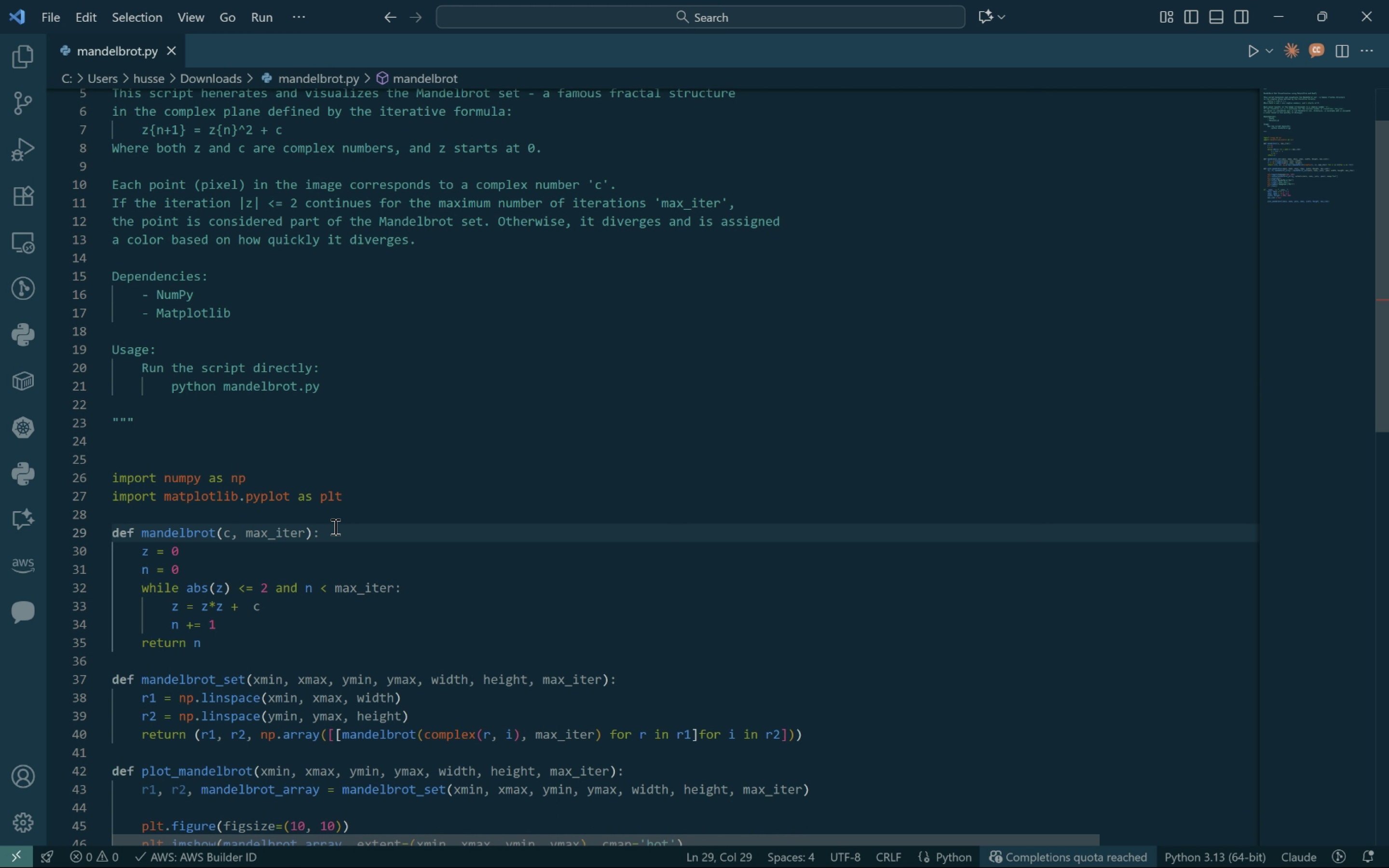 
key(Enter)
 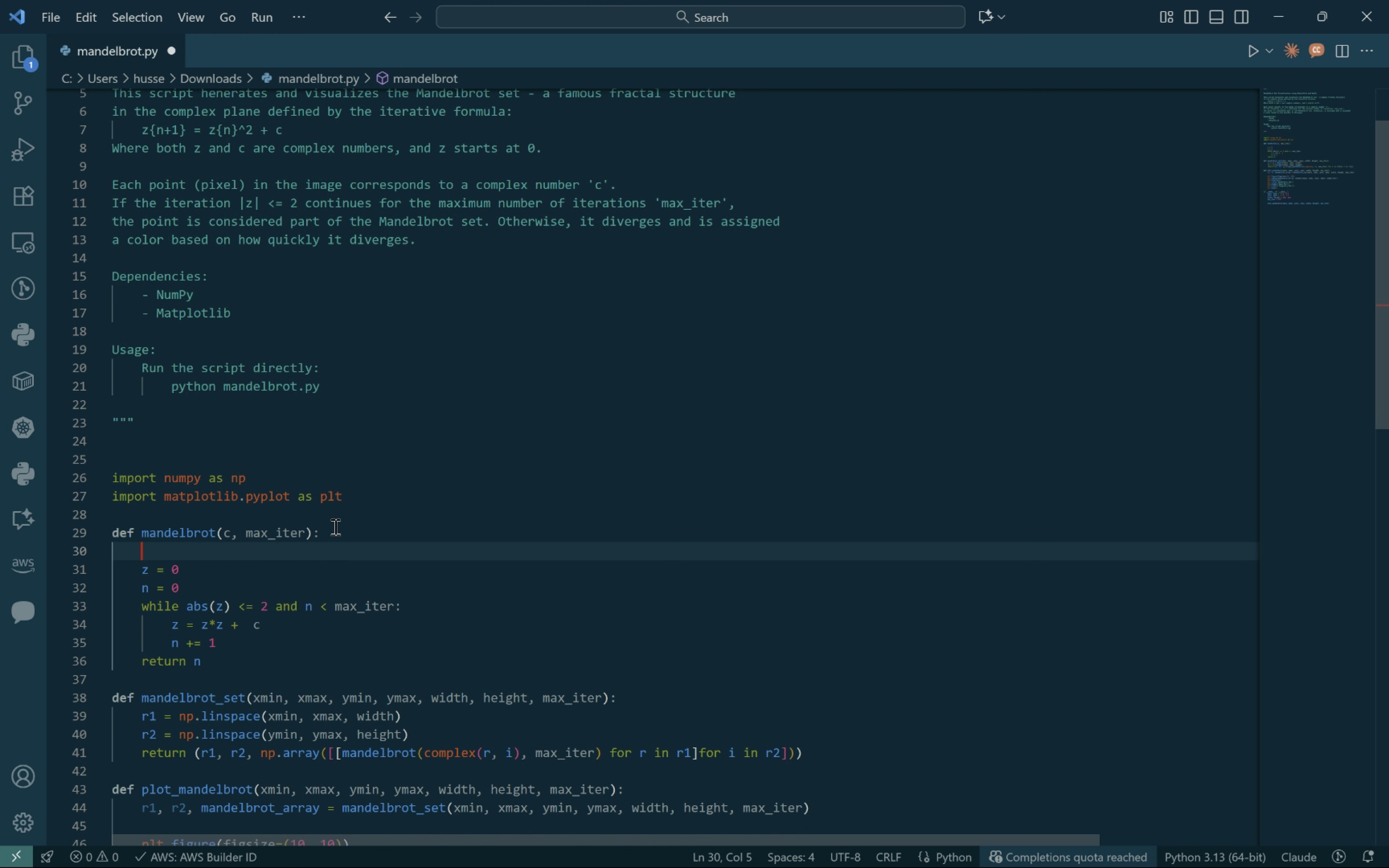 
key(Shift+Quote)
 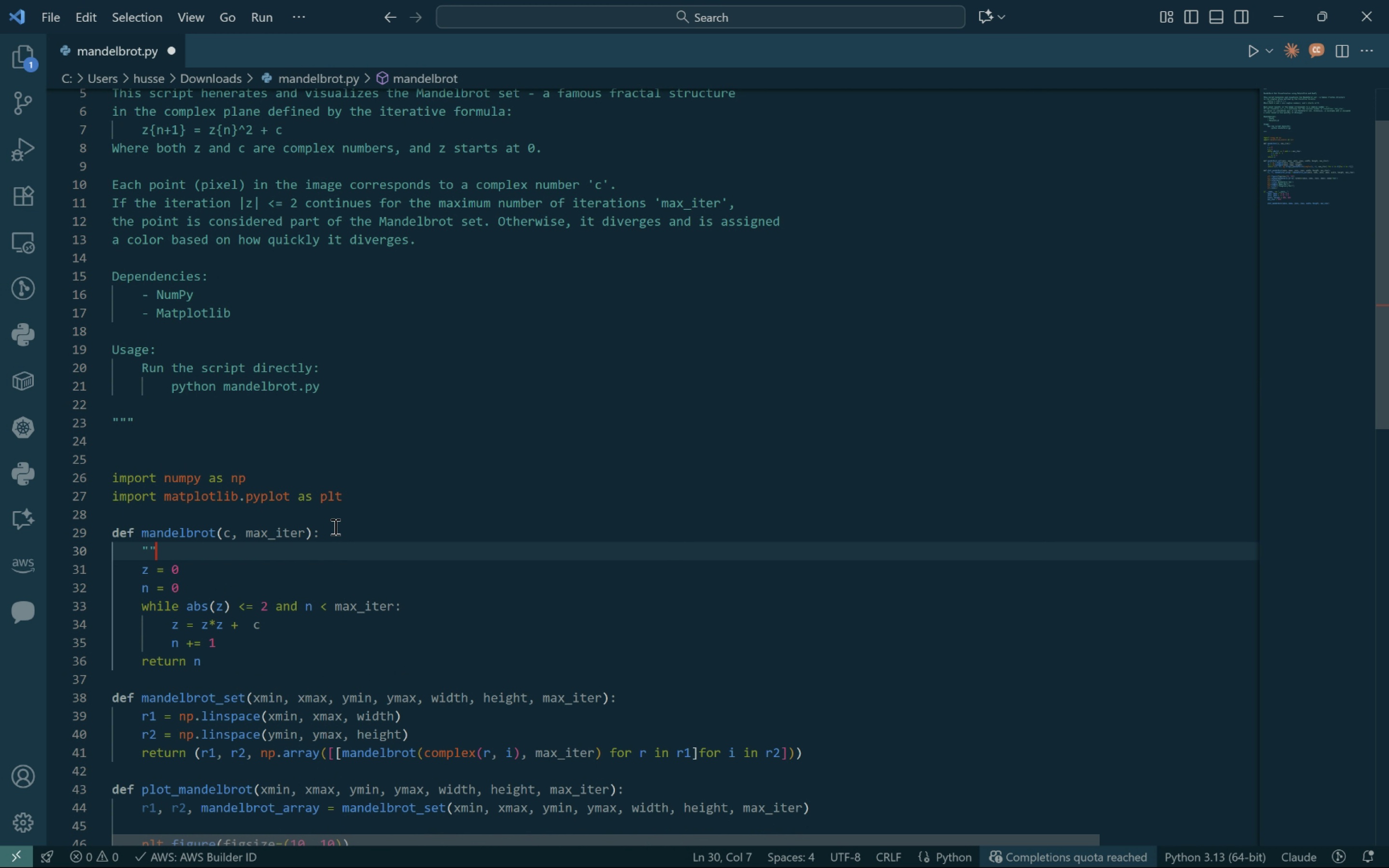 
key(Shift+Quote)
 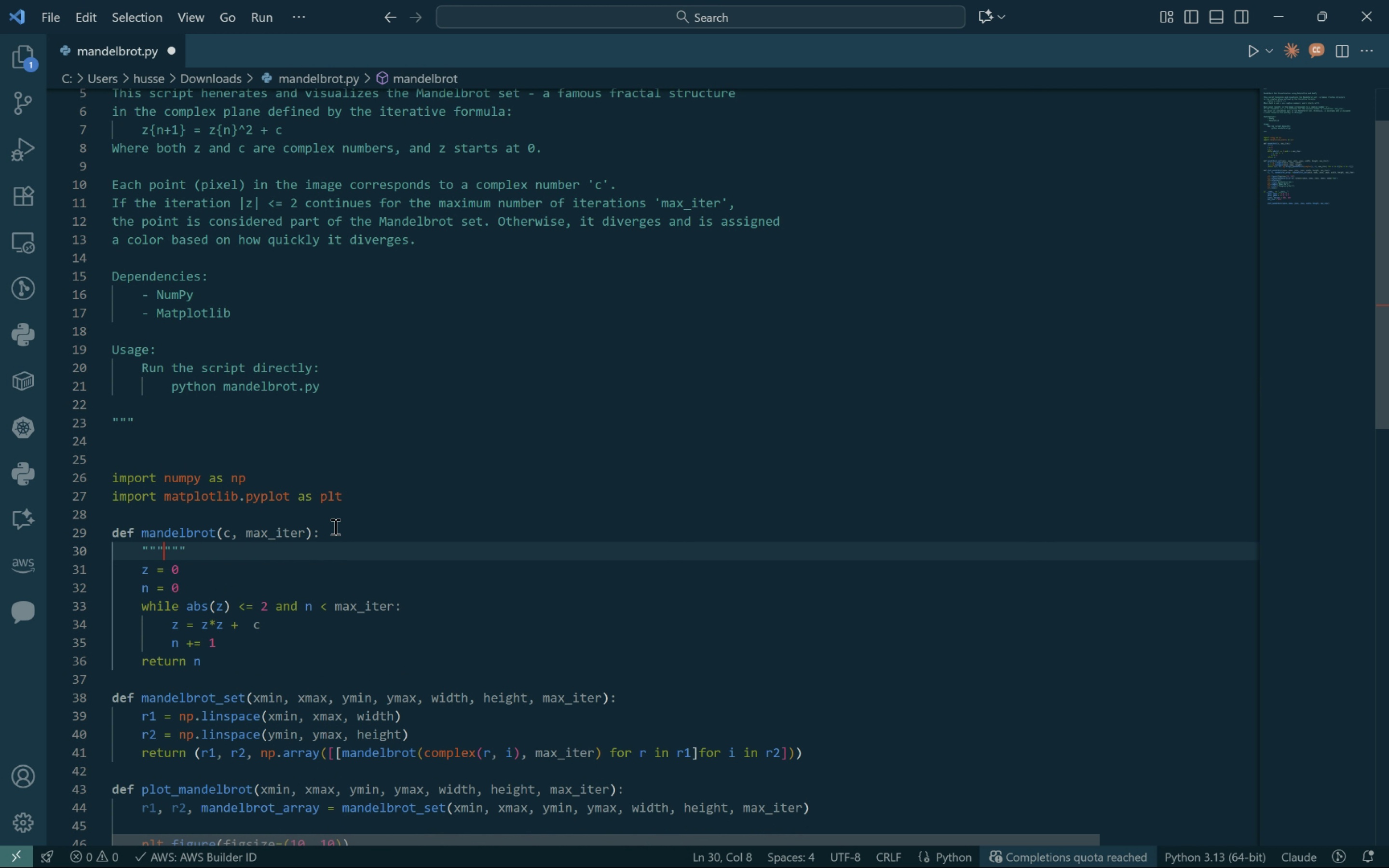 
key(Shift+Quote)
 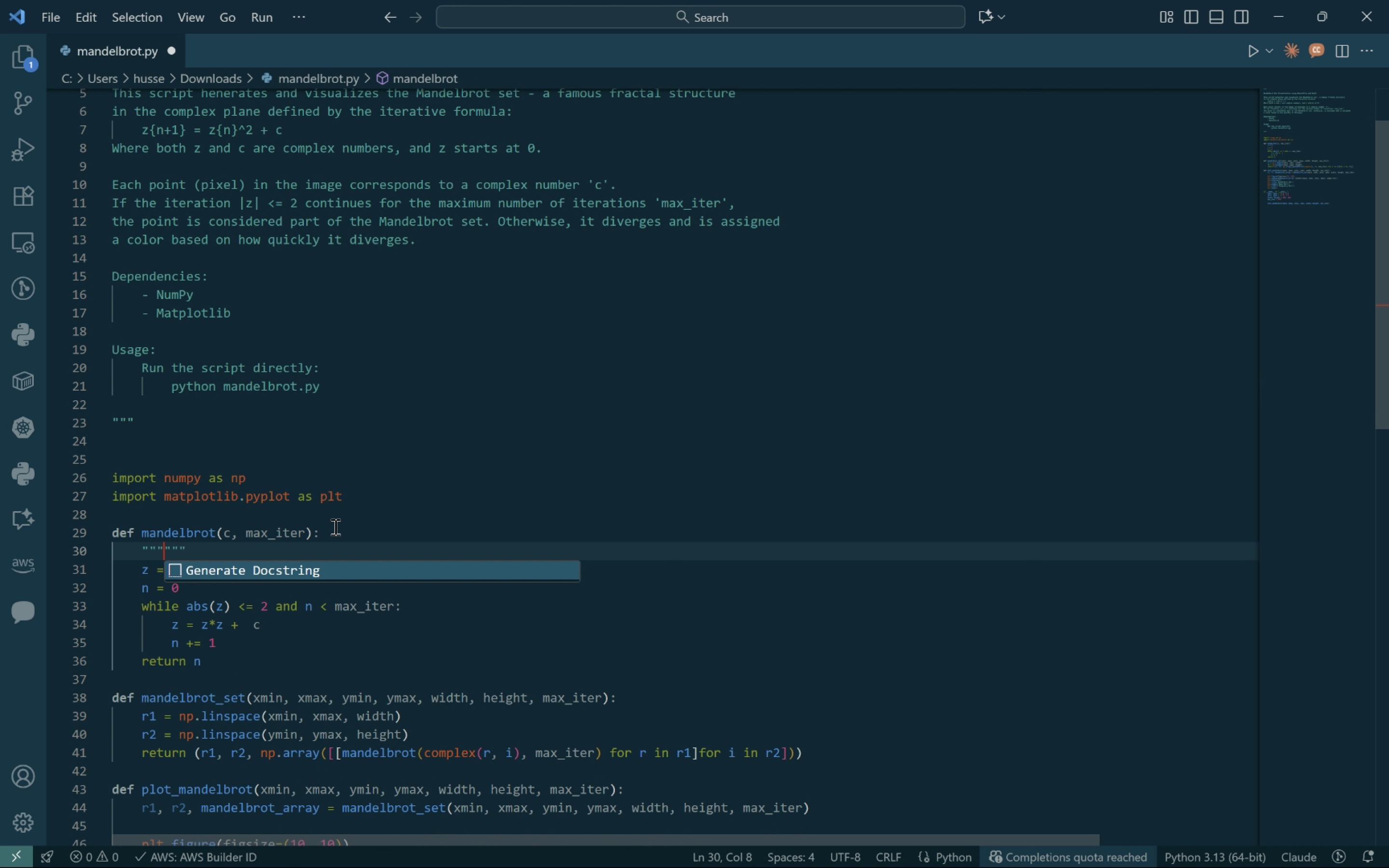 
key(Space)
 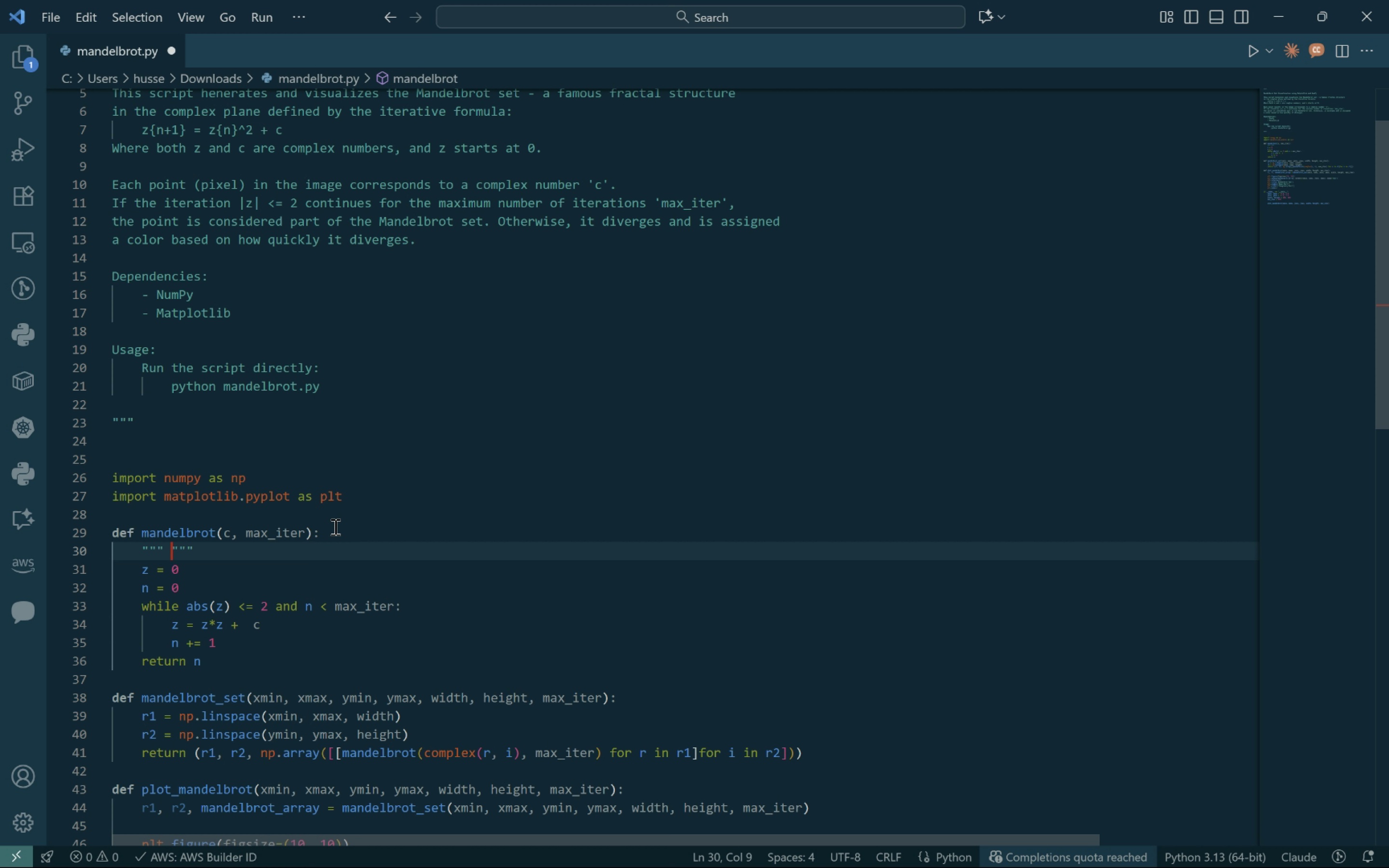 
wait(10.4)
 